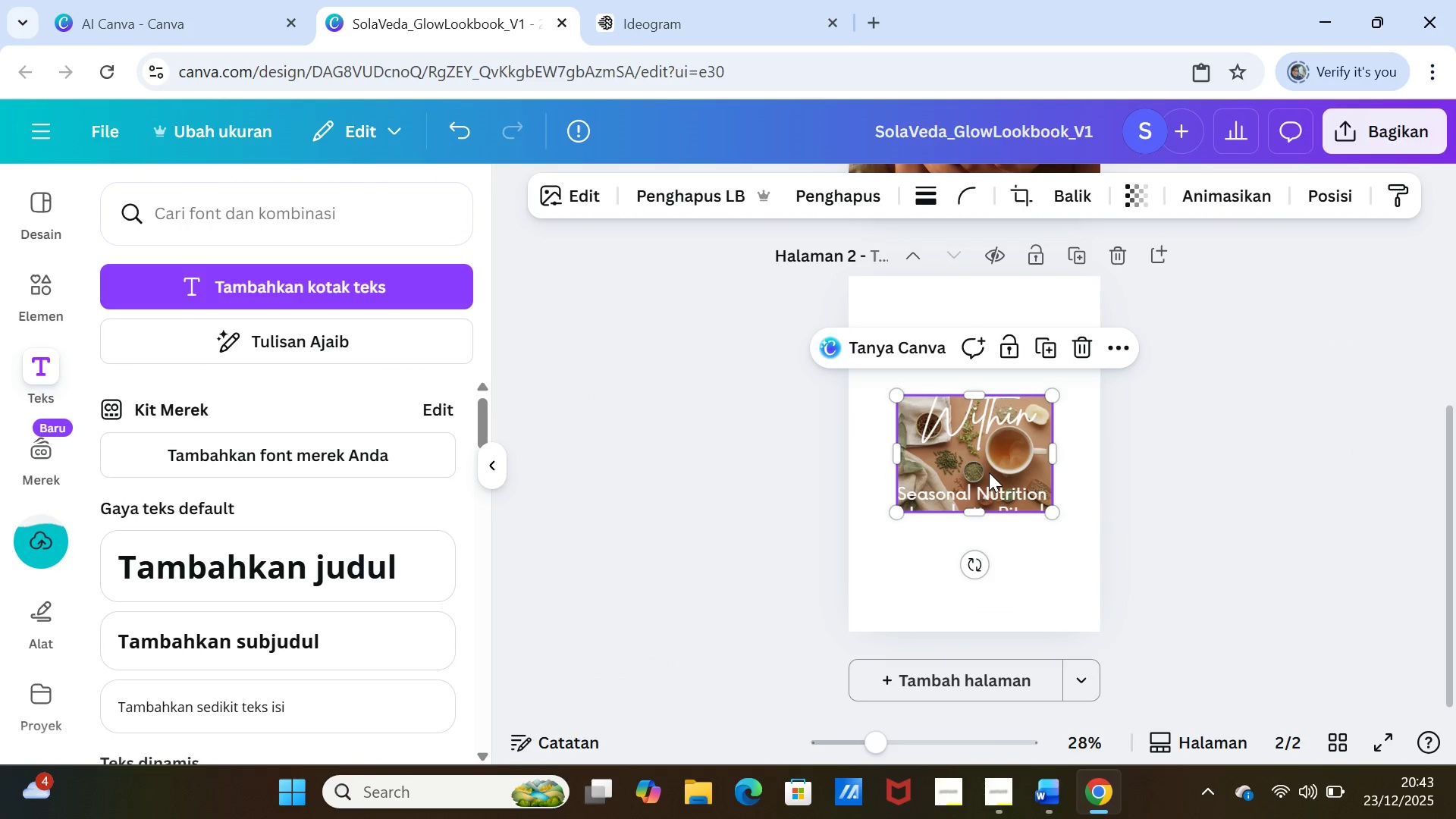 
left_click_drag(start_coordinate=[893, 456], to_coordinate=[867, 447])
 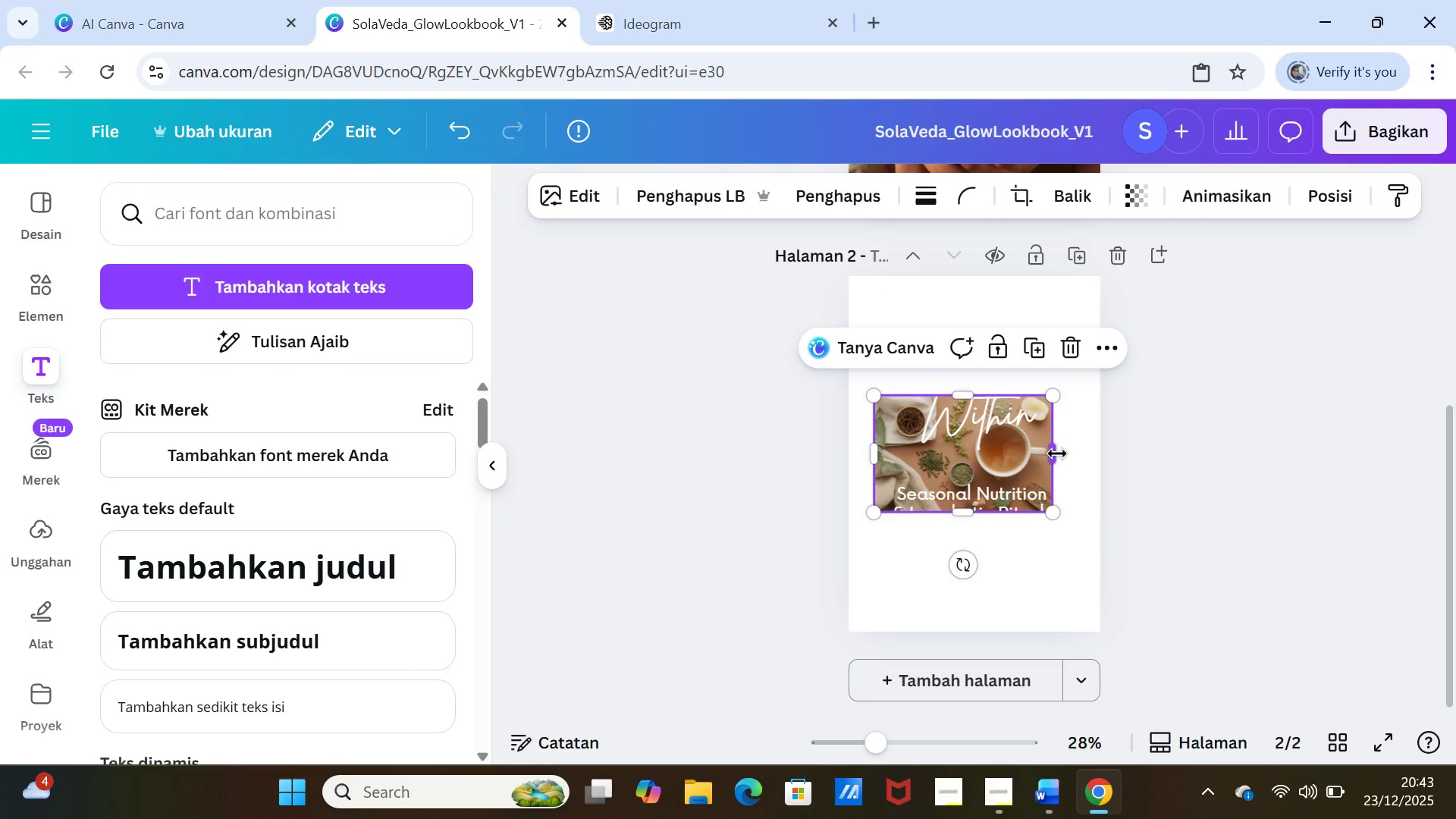 
left_click_drag(start_coordinate=[1057, 453], to_coordinate=[1078, 453])
 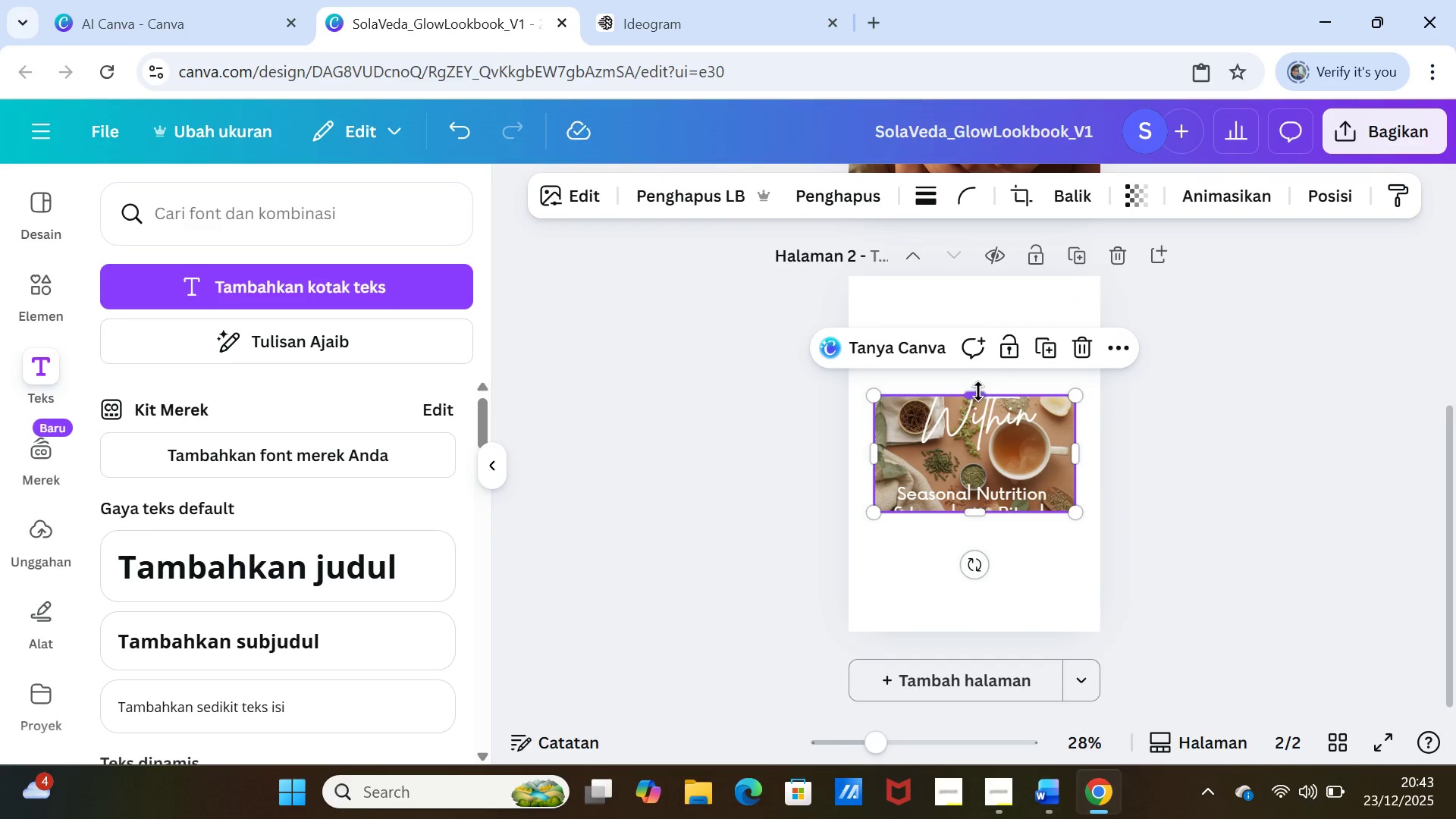 
left_click_drag(start_coordinate=[978, 391], to_coordinate=[977, 341])
 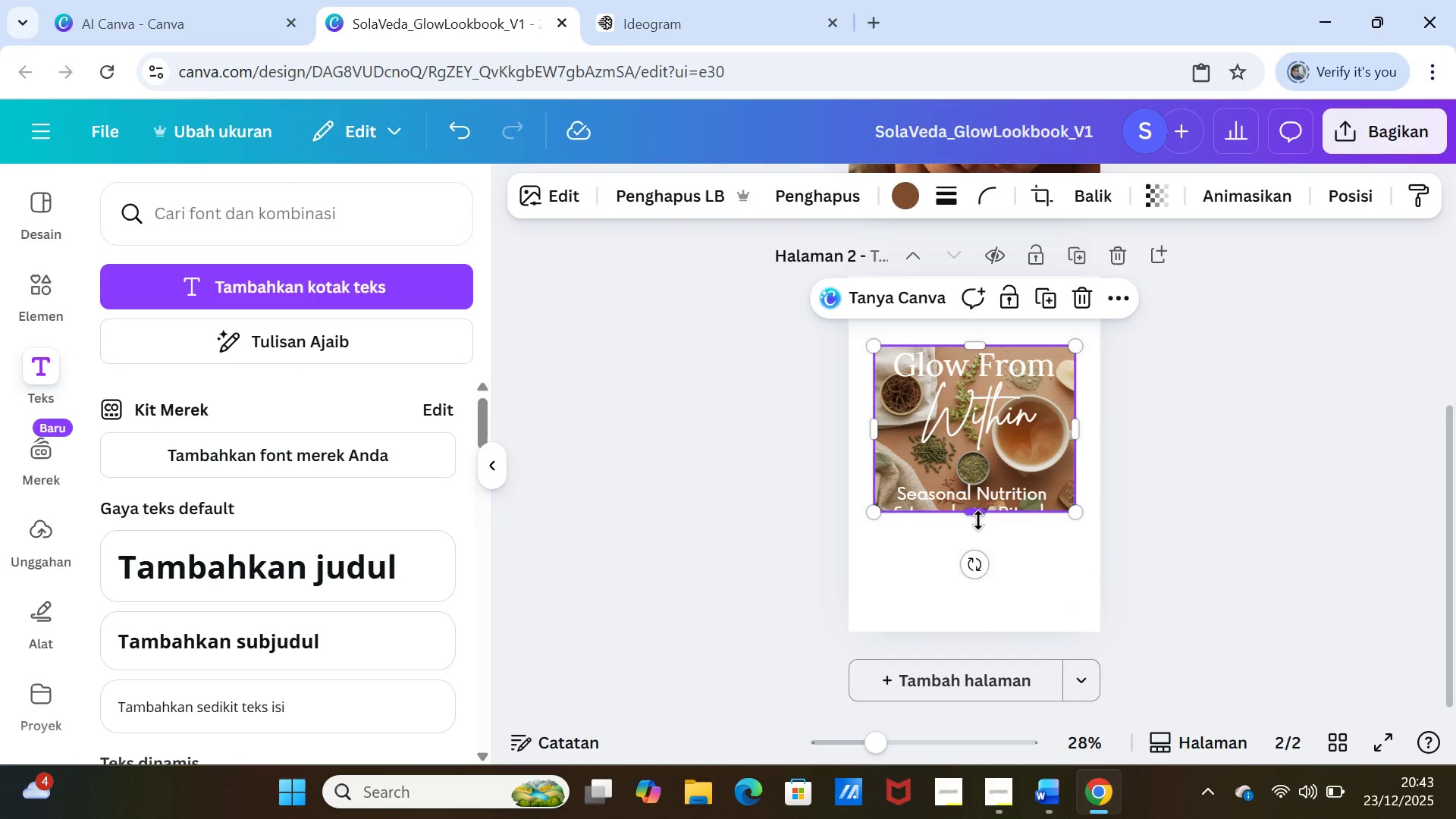 
left_click_drag(start_coordinate=[978, 520], to_coordinate=[974, 558])
 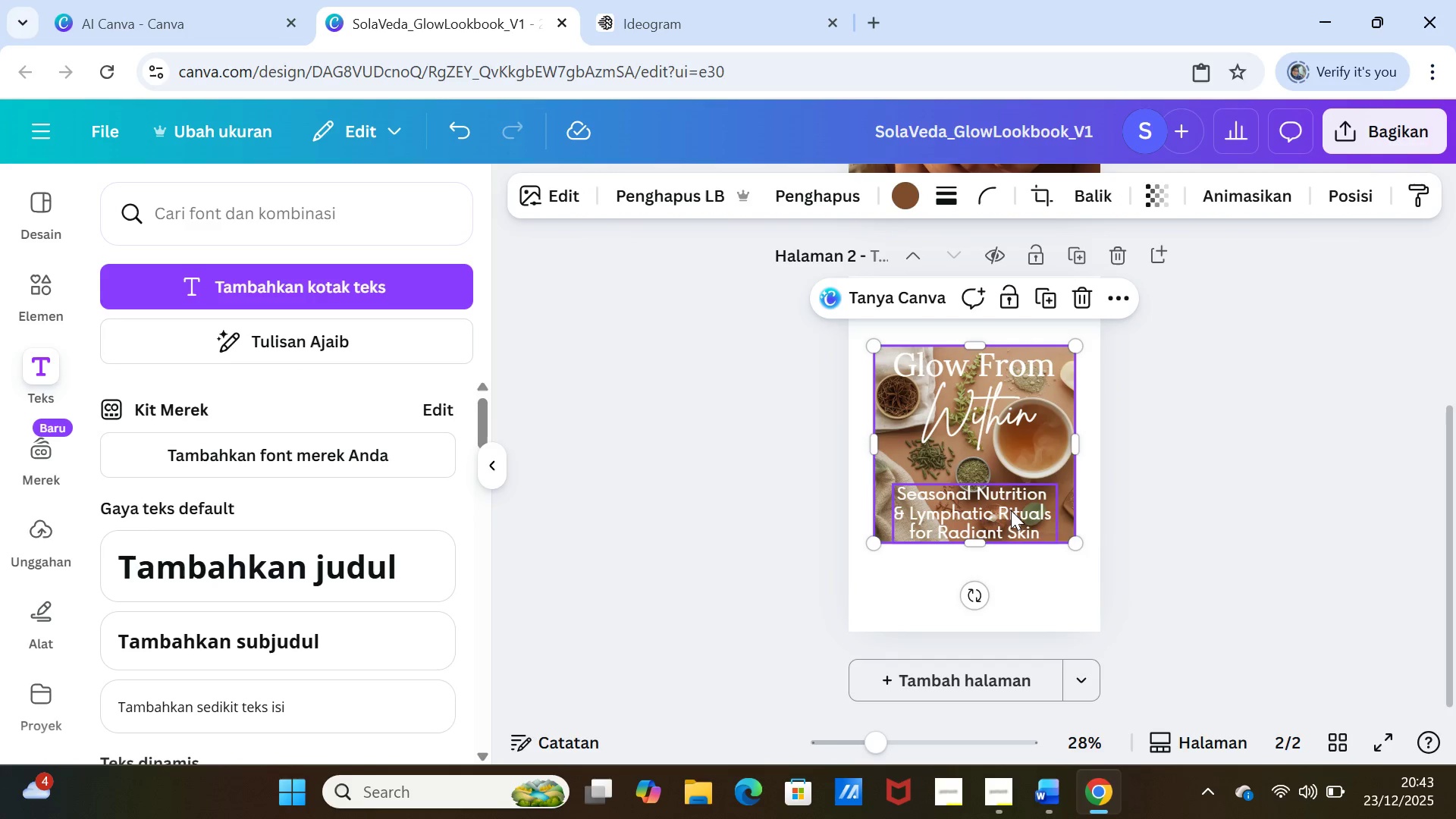 
left_click_drag(start_coordinate=[1007, 515], to_coordinate=[1003, 579])
 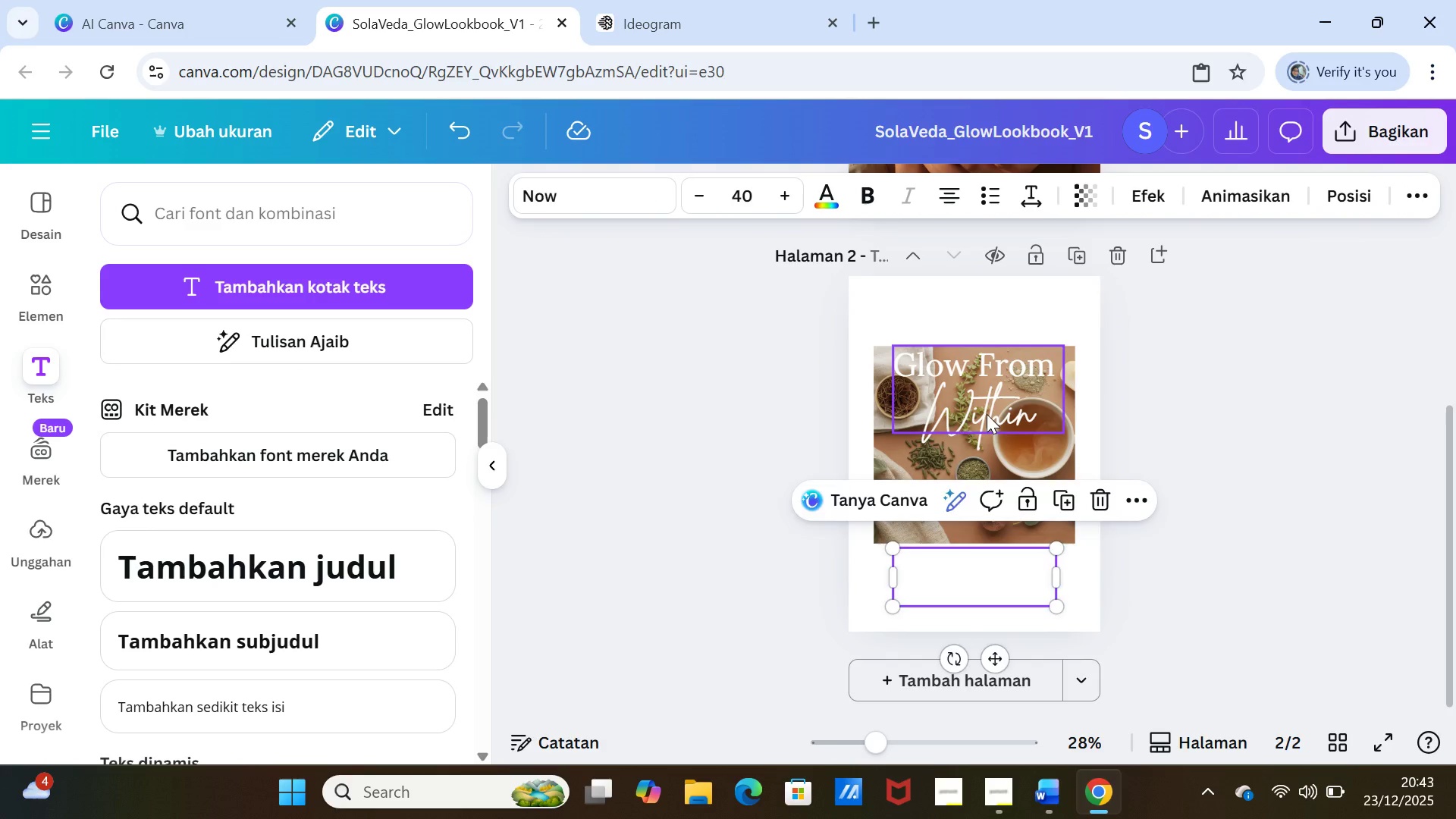 
left_click_drag(start_coordinate=[987, 414], to_coordinate=[987, 369])
 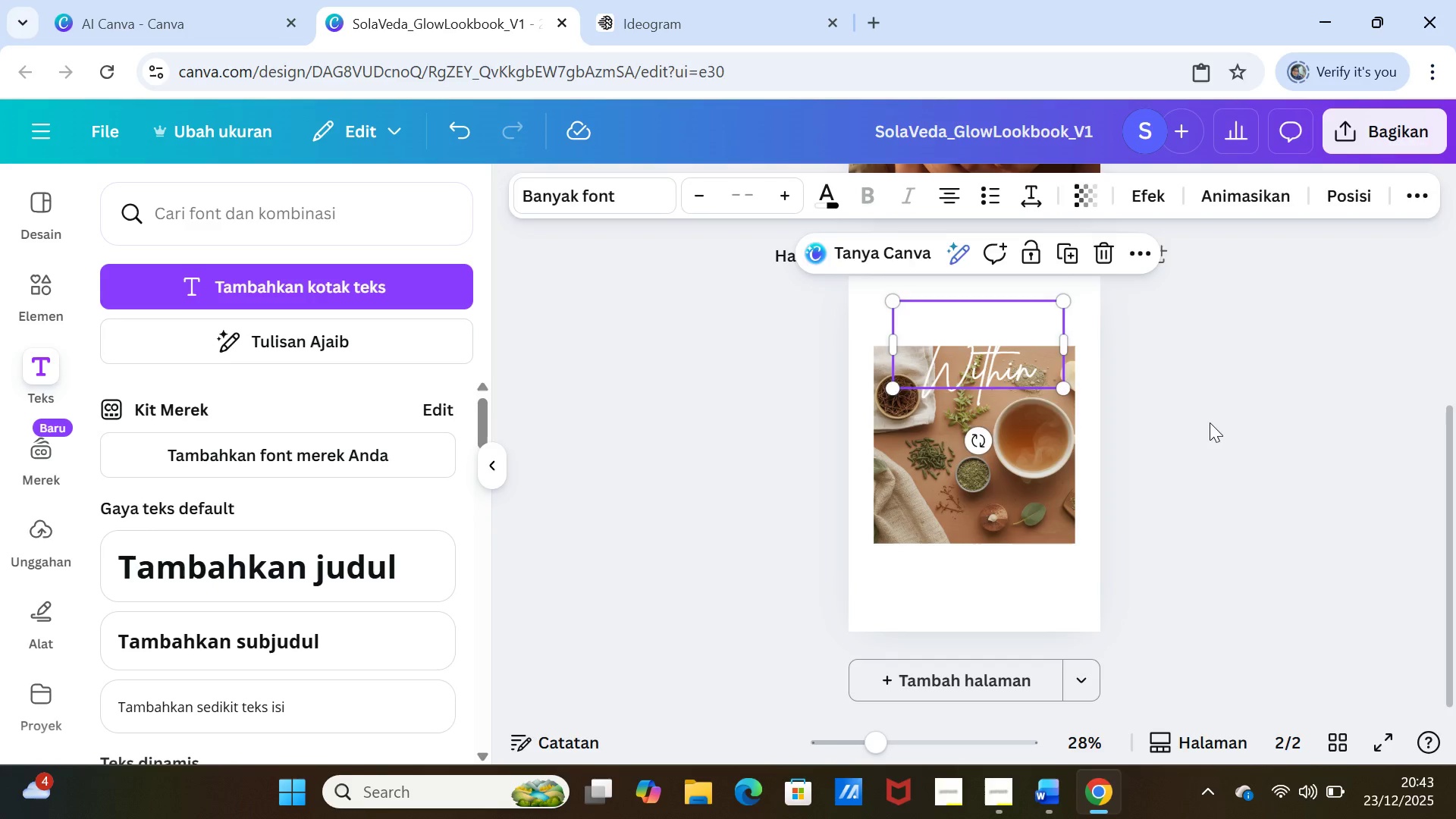 
left_click([1210, 422])
 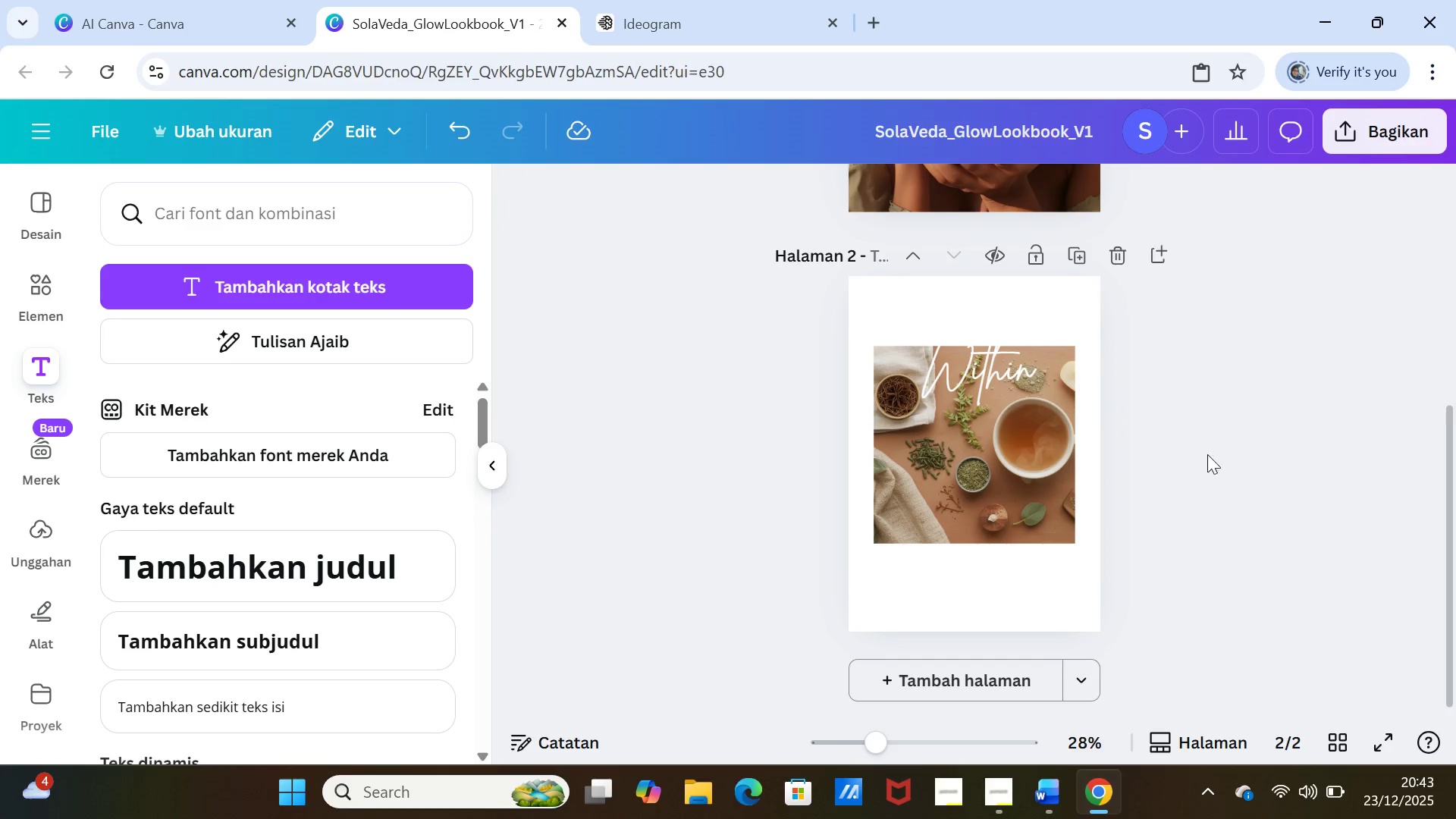 
scroll: coordinate [1229, 566], scroll_direction: none, amount: 0.0
 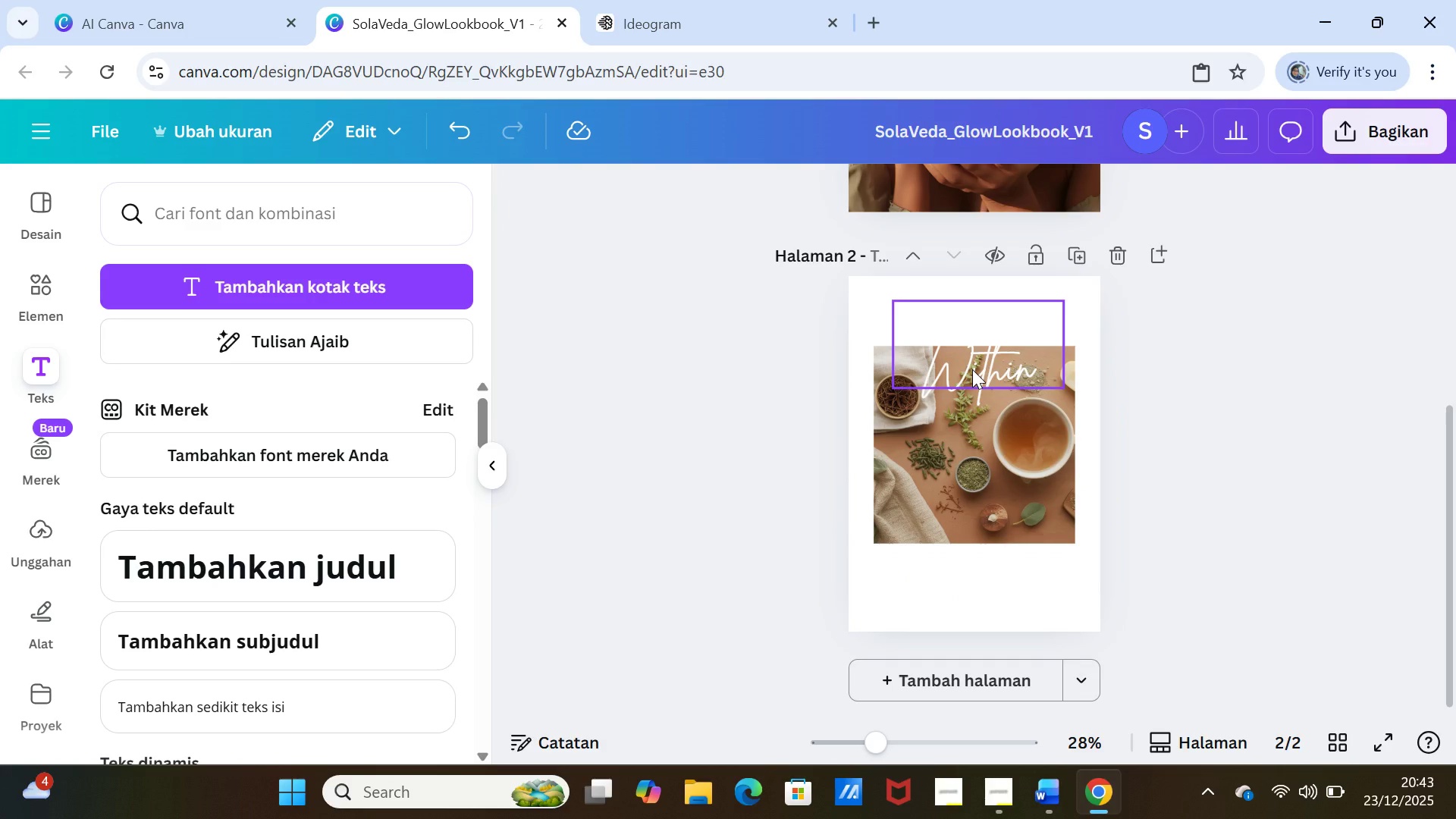 
left_click([972, 369])
 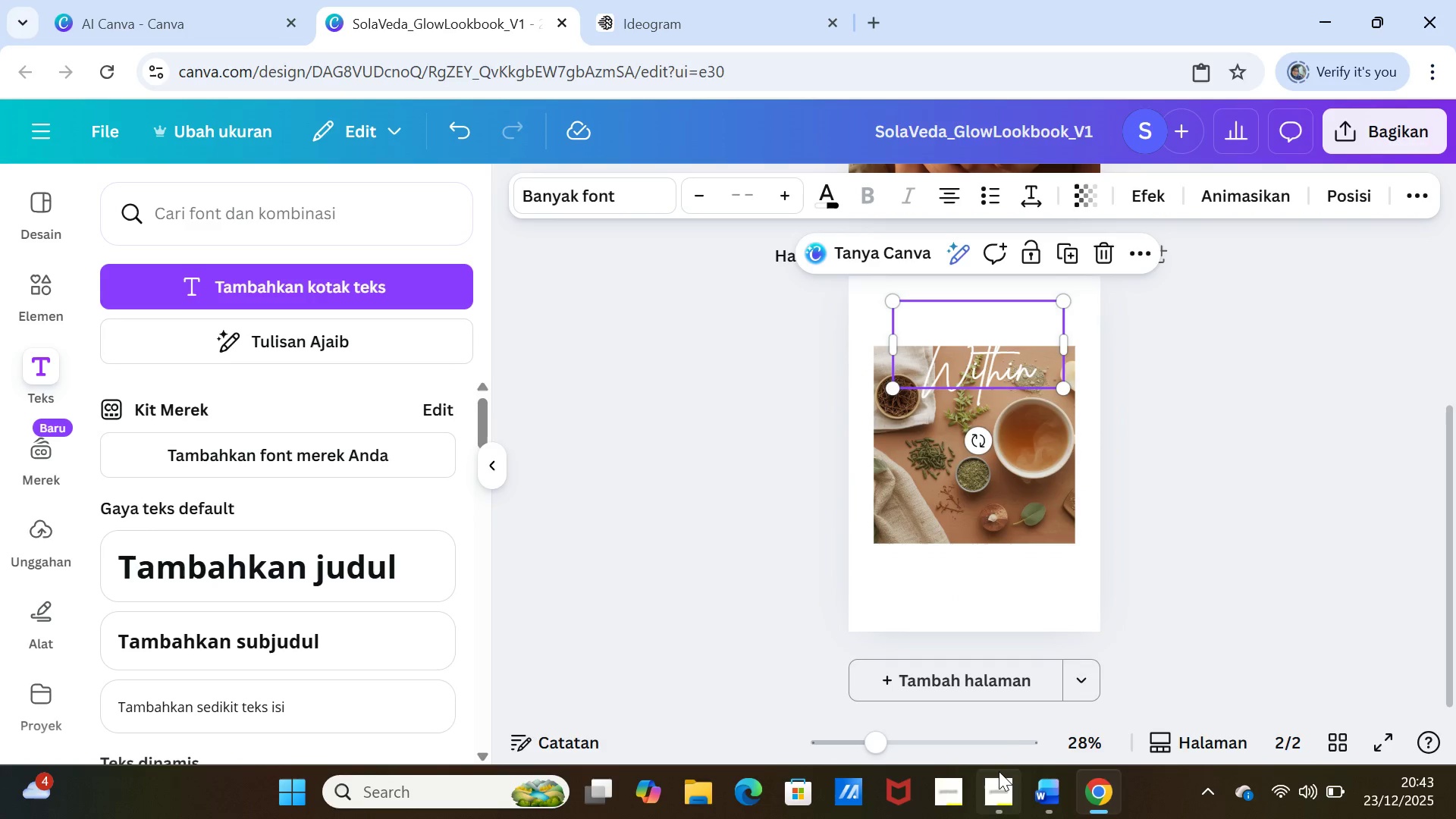 
wait(6.03)
 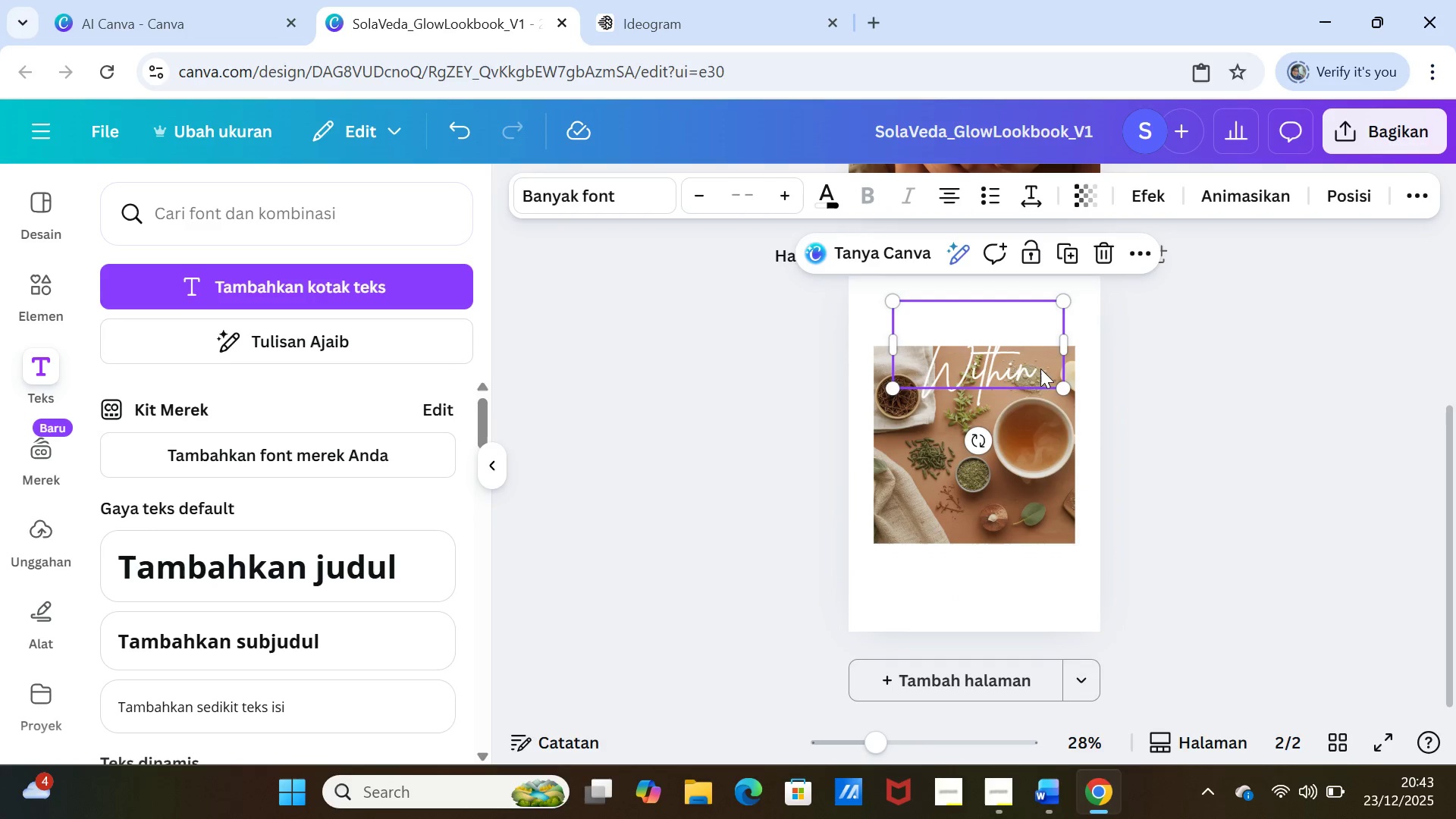 
left_click([1034, 787])
 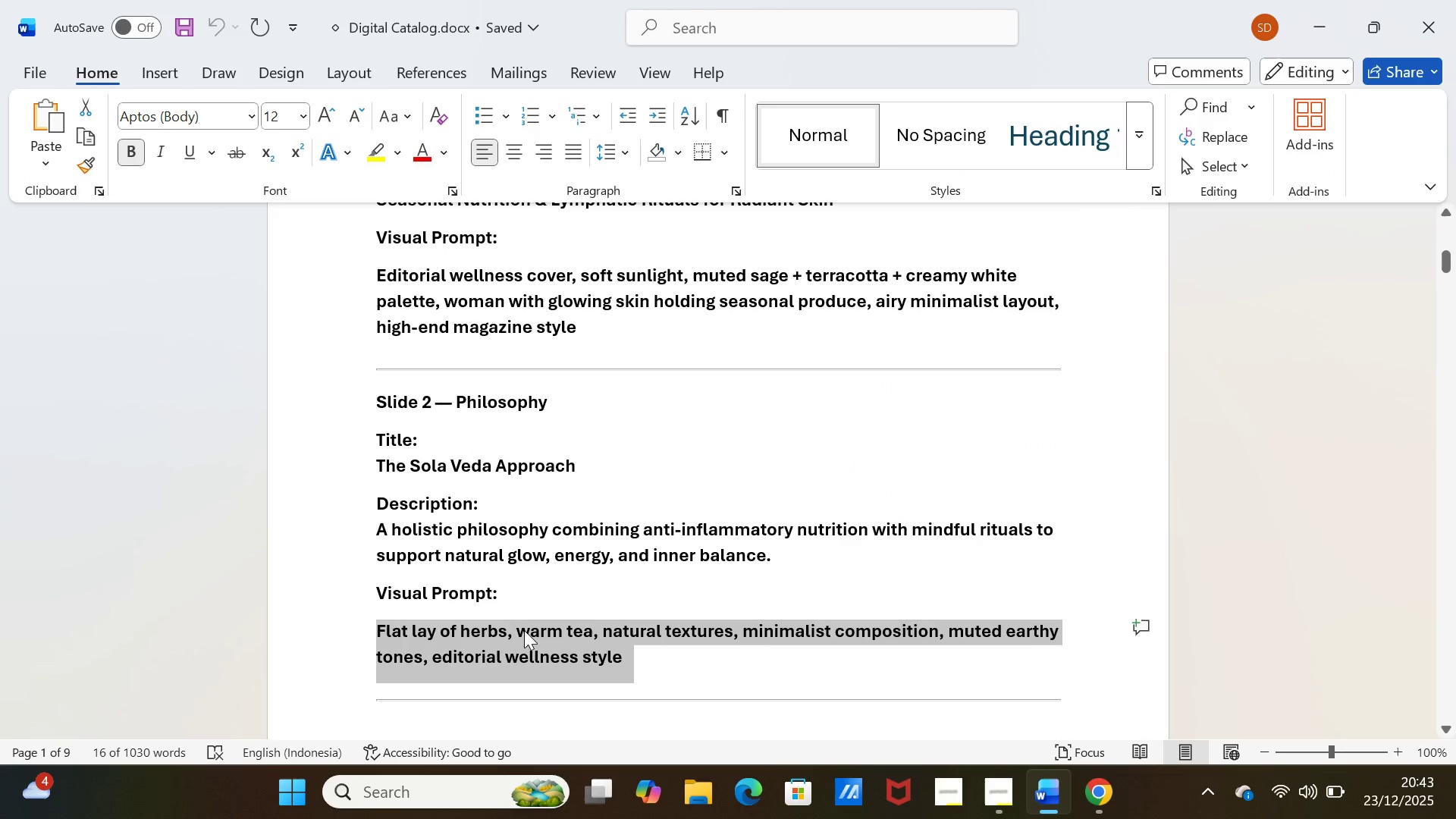 
scroll: coordinate [526, 630], scroll_direction: down, amount: 1.0
 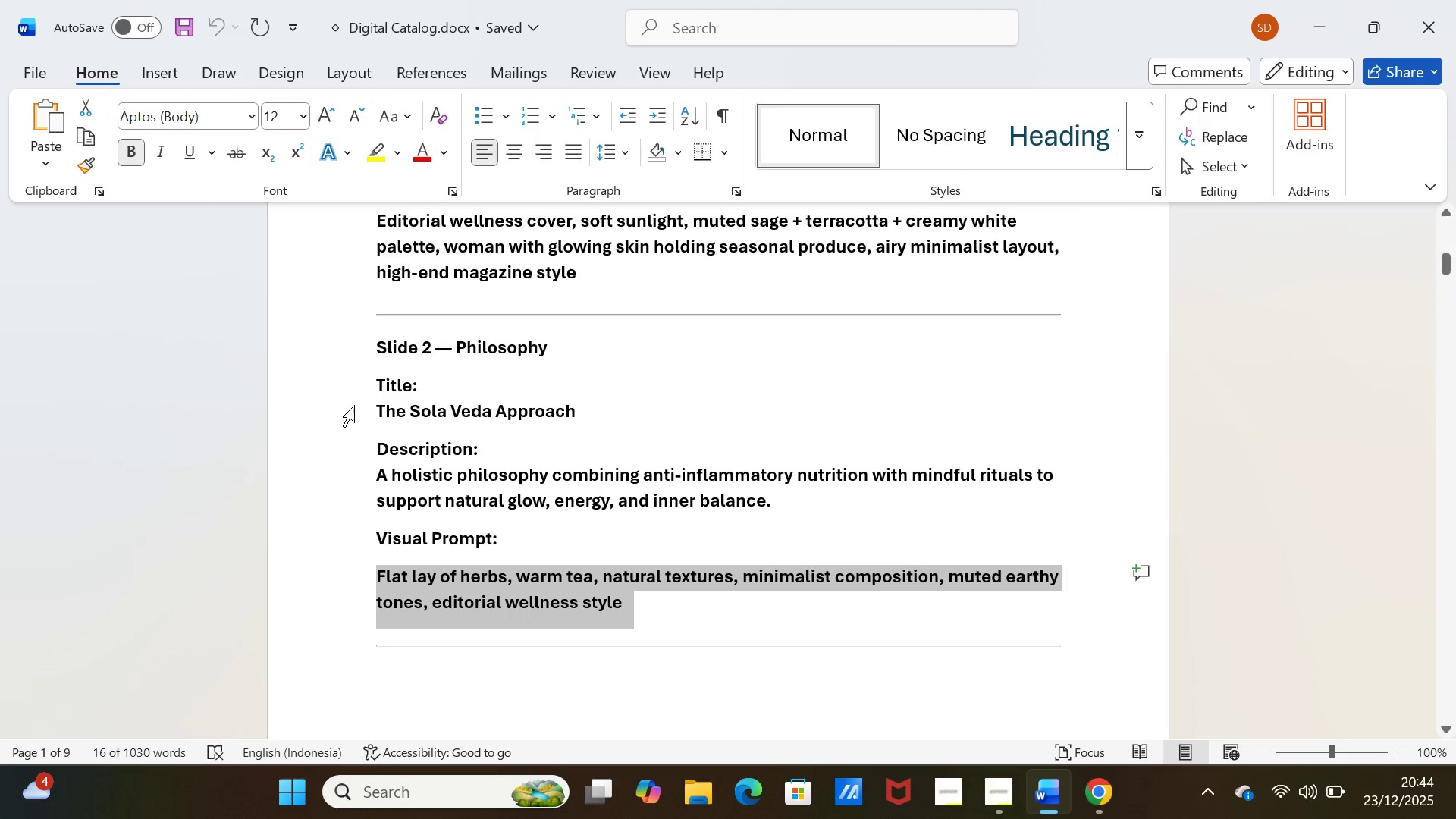 
left_click([363, 407])
 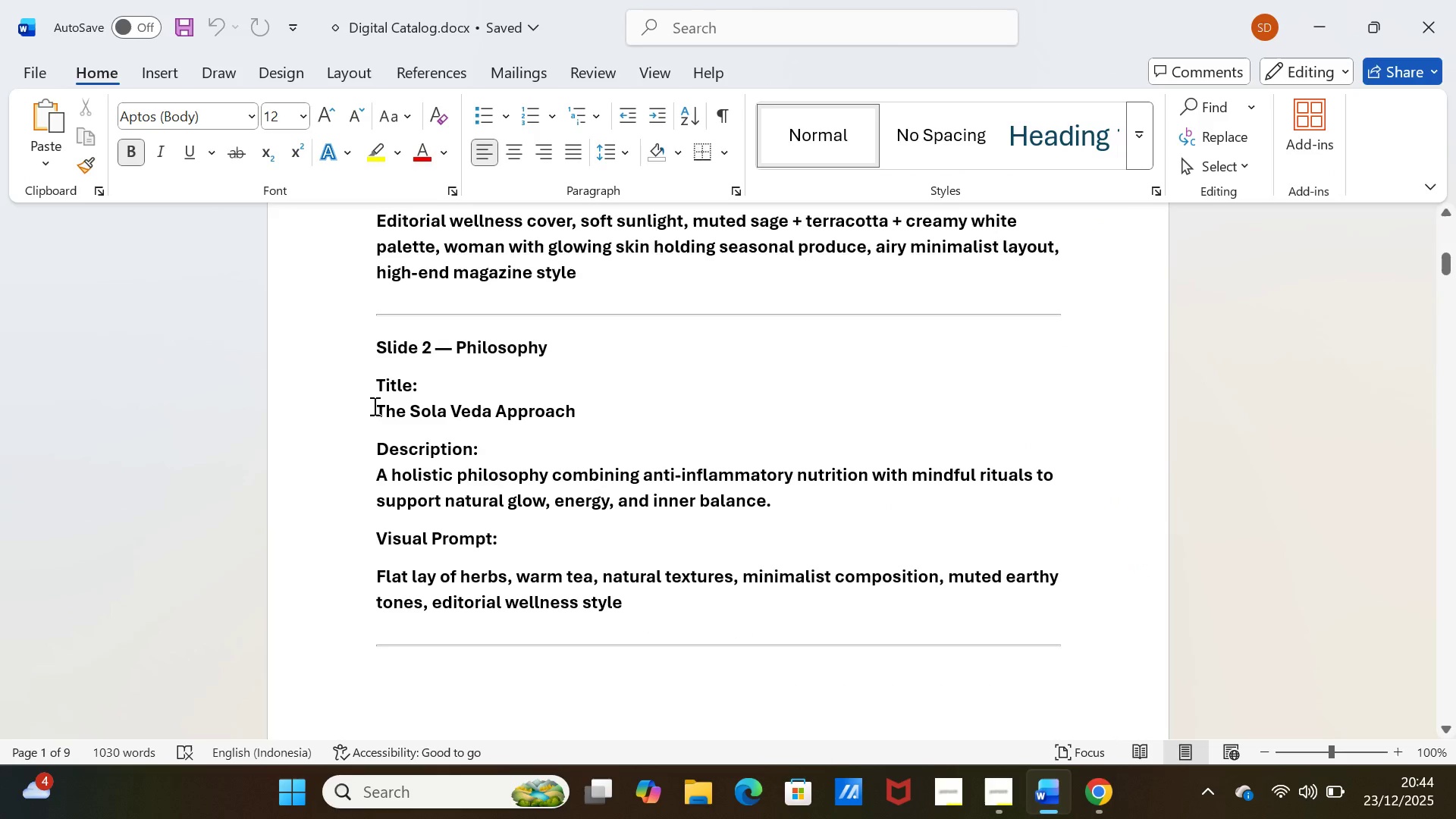 
left_click_drag(start_coordinate=[373, 406], to_coordinate=[576, 407])
 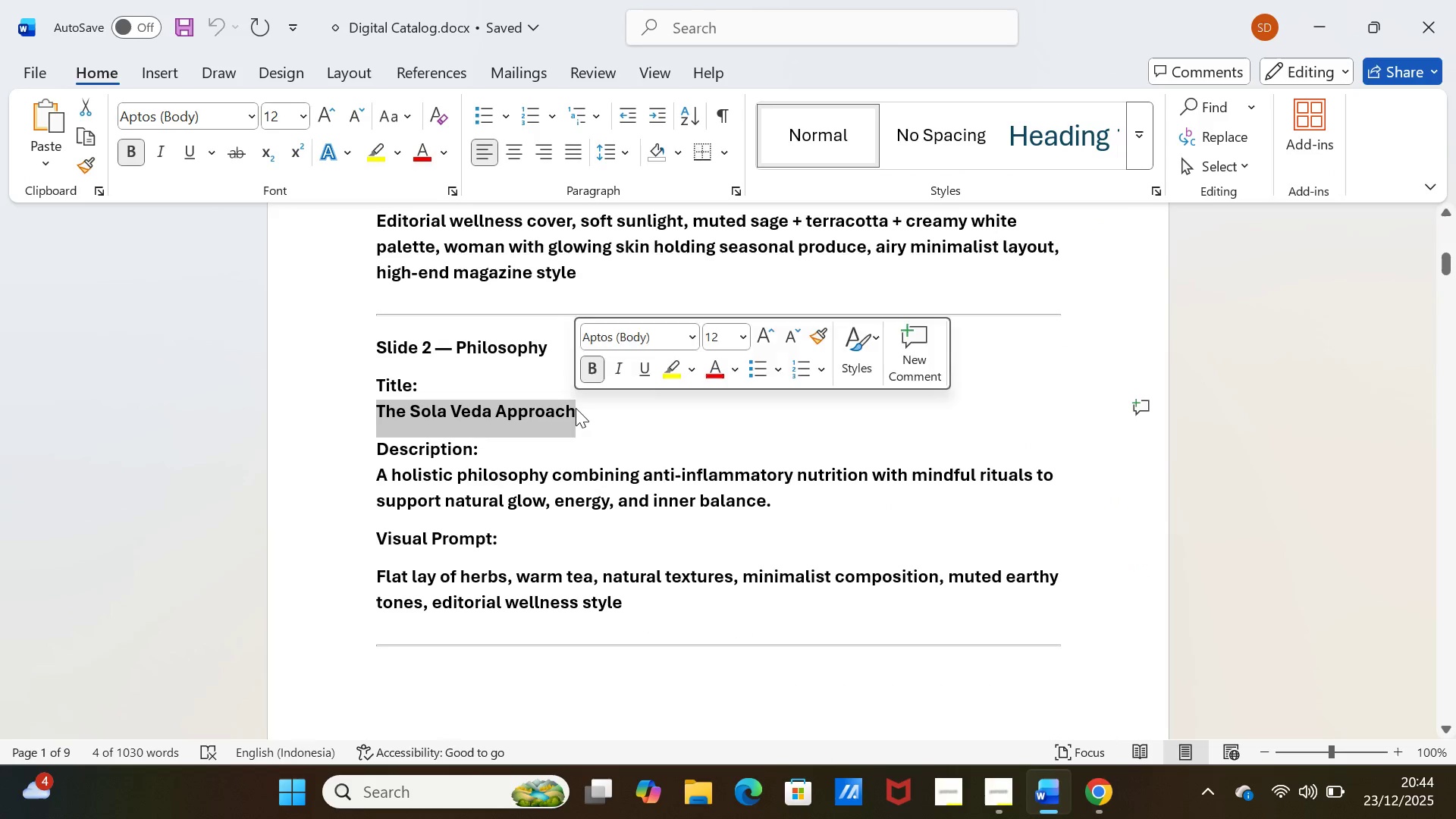 
key(Control+C)
 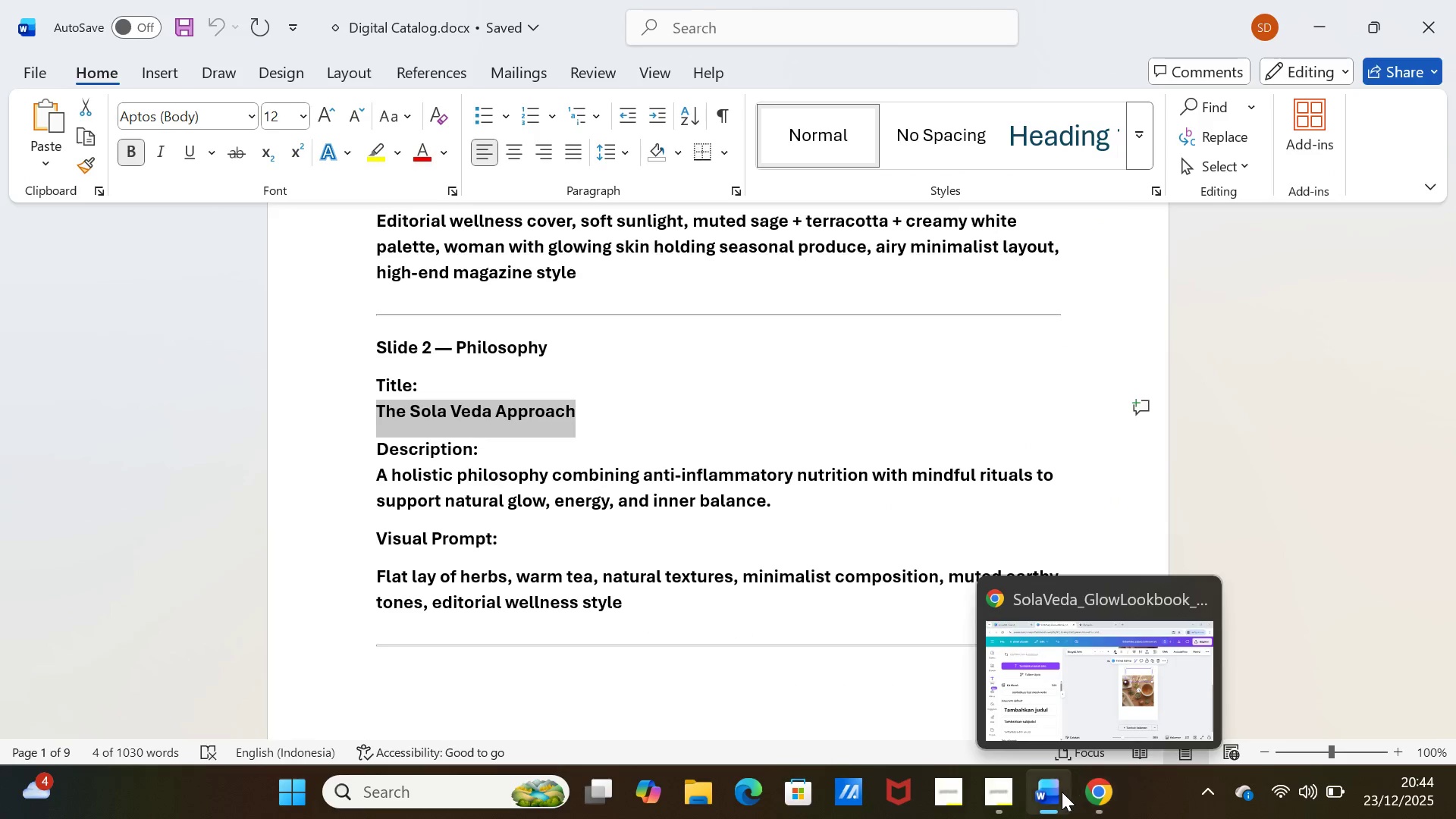 
left_click([1062, 792])
 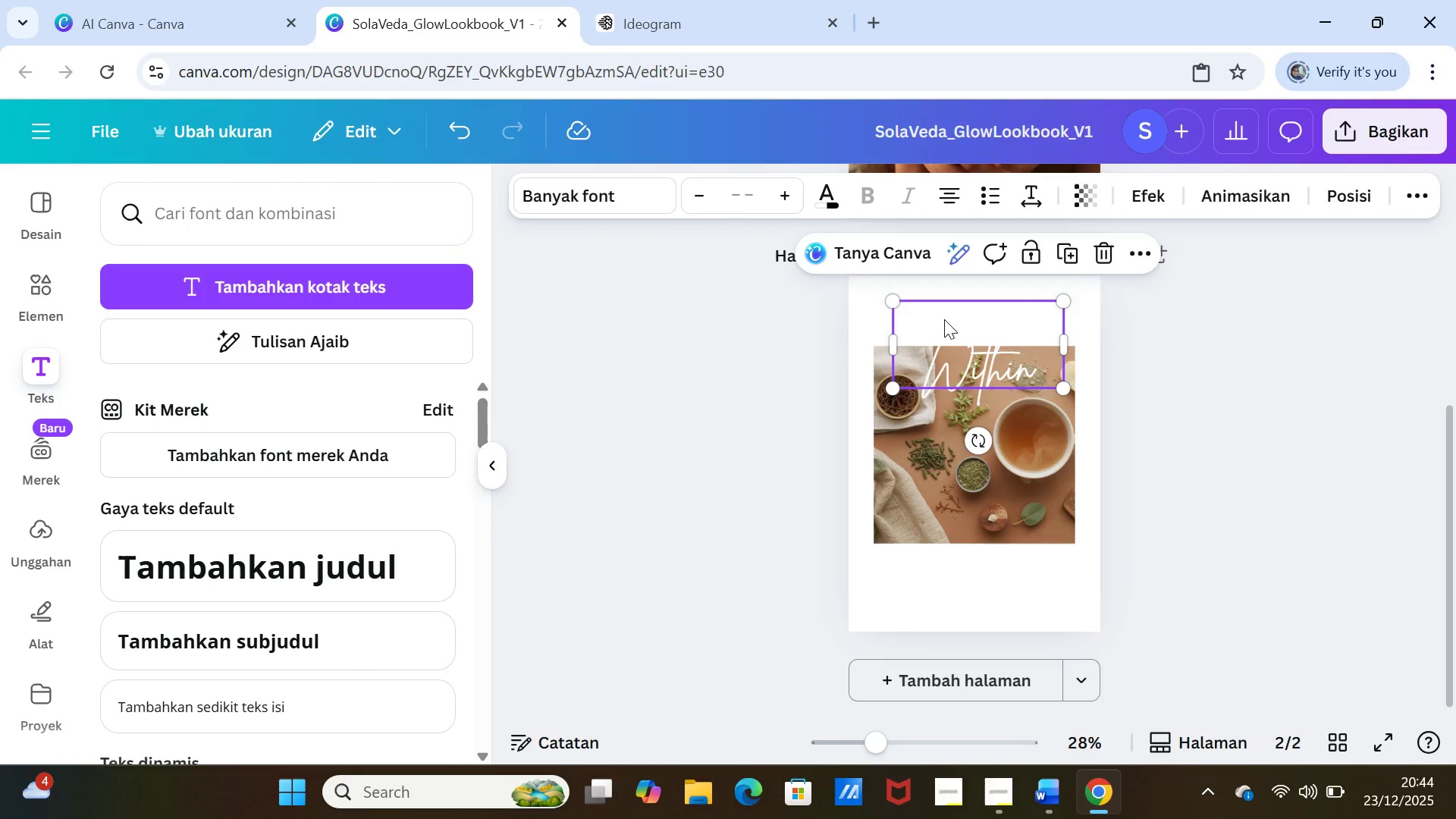 
double_click([944, 319])
 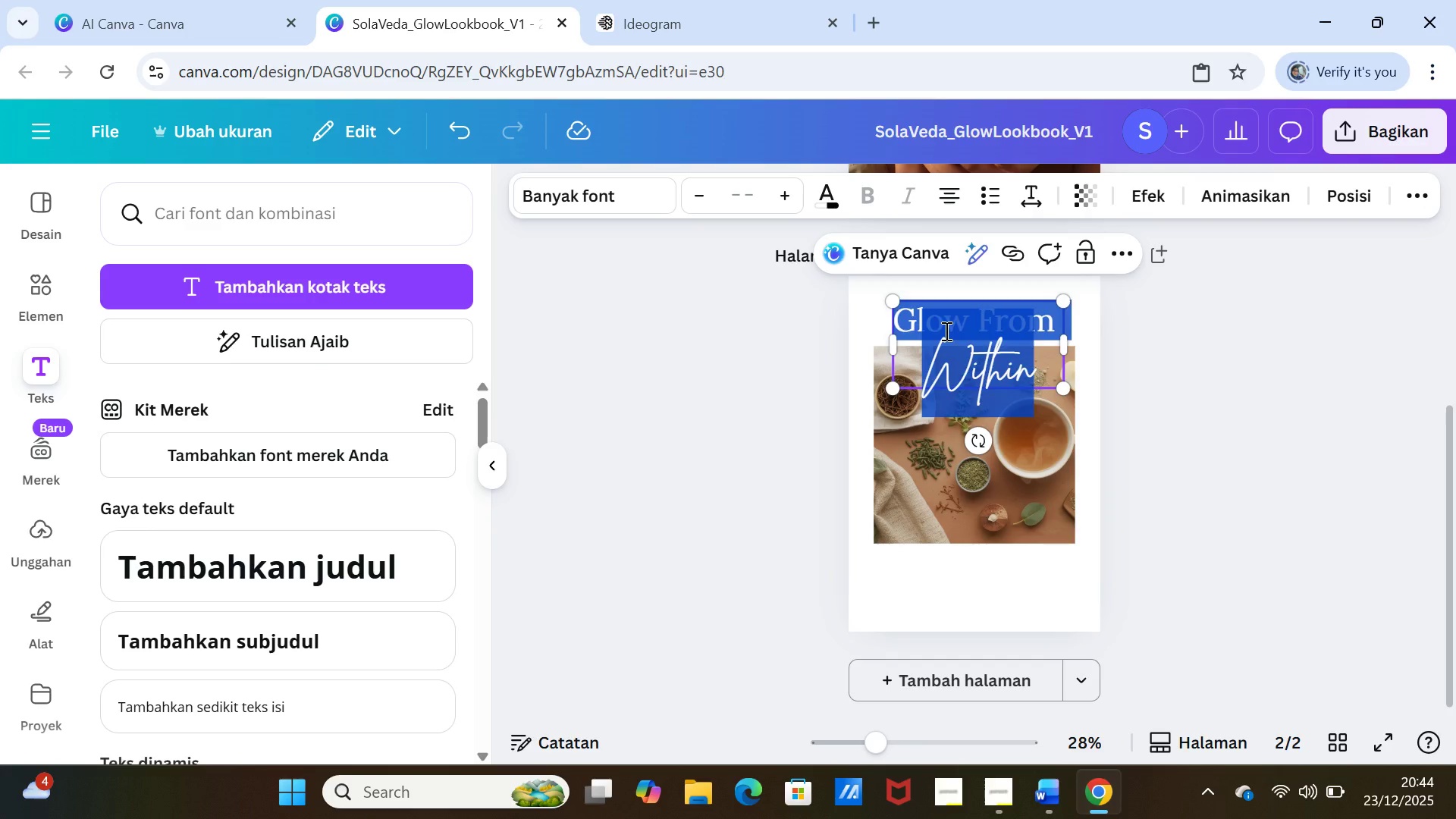 
double_click([945, 331])
 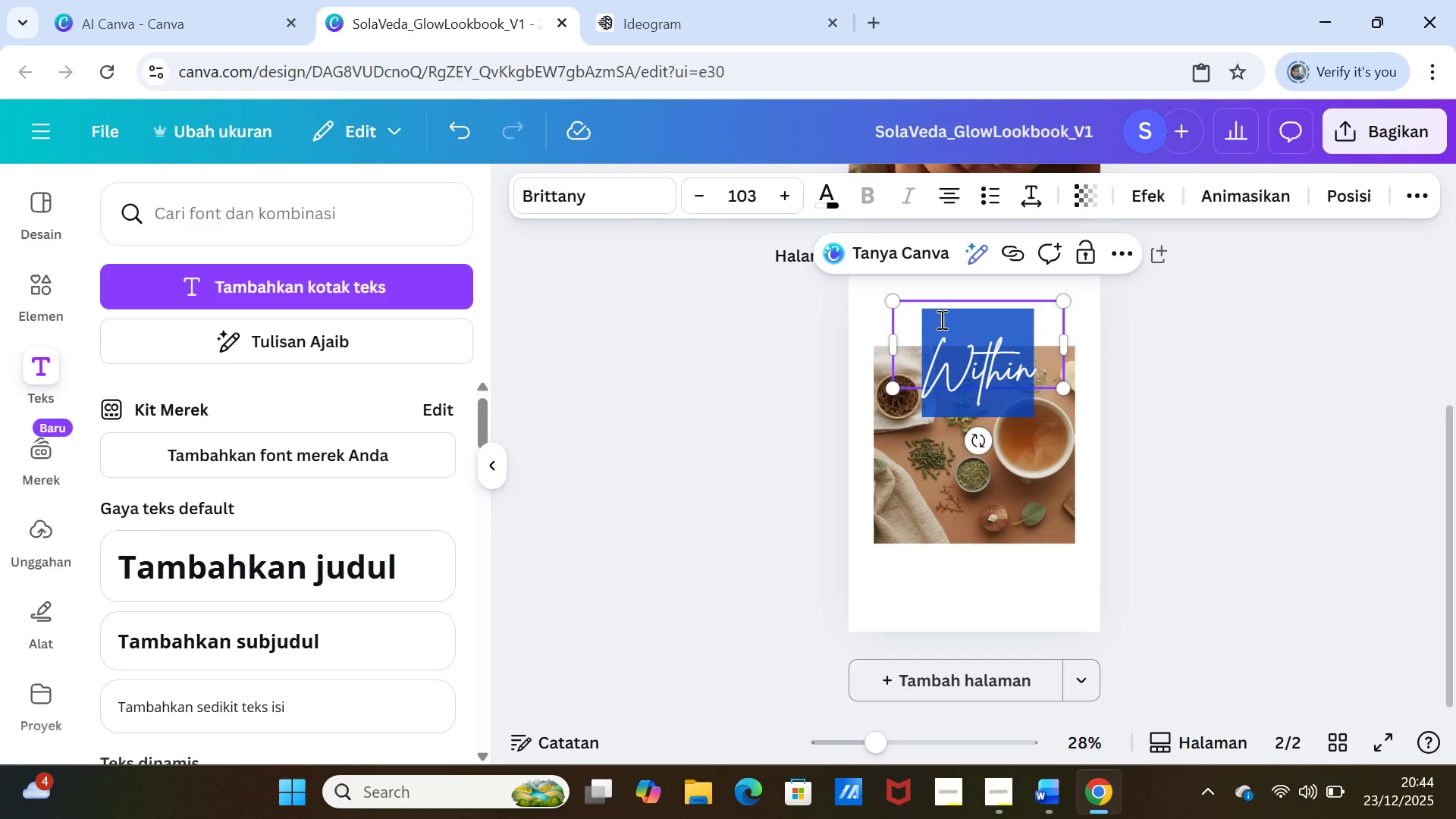 
left_click([940, 319])
 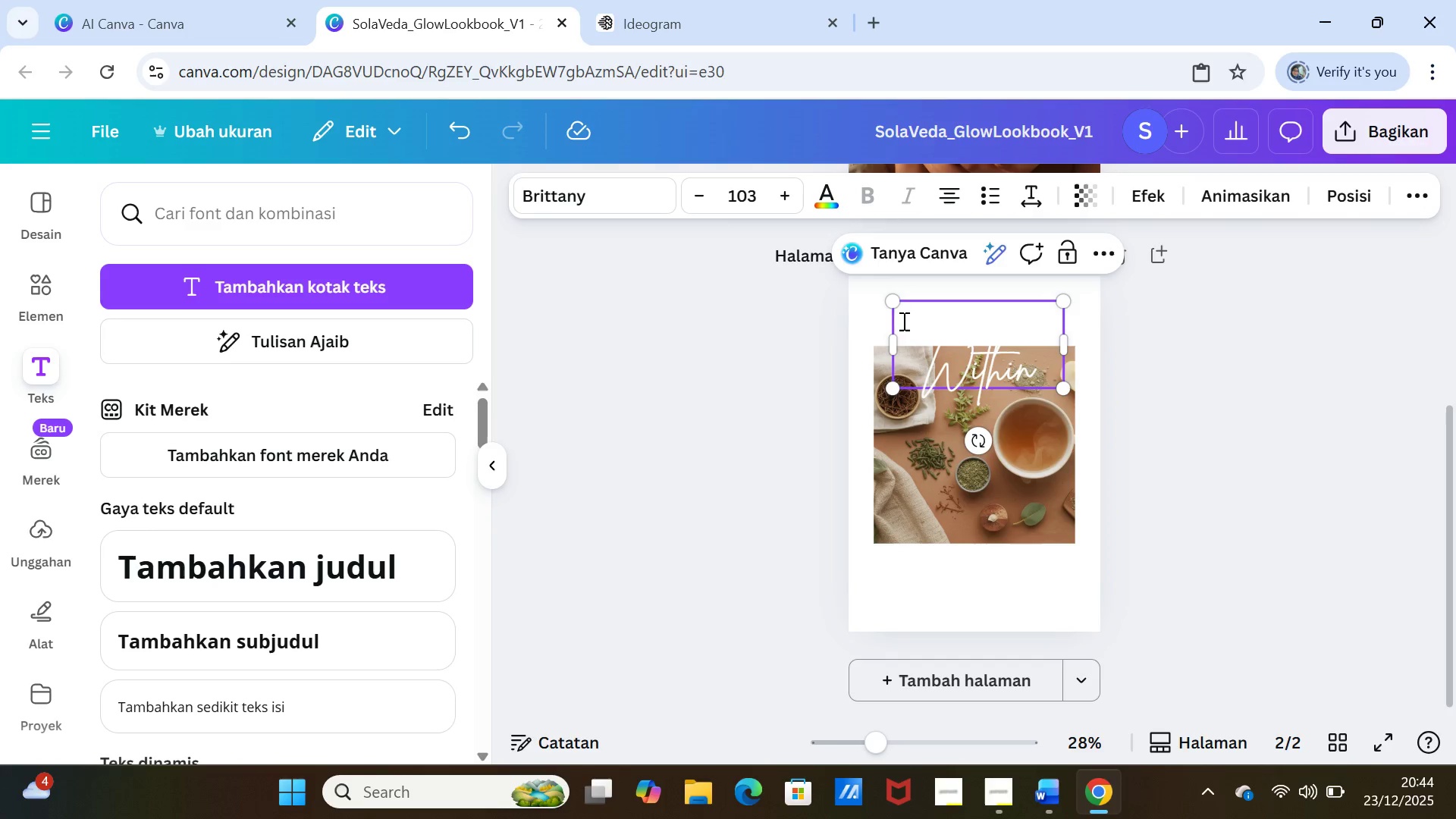 
left_click_drag(start_coordinate=[902, 321], to_coordinate=[1056, 346])
 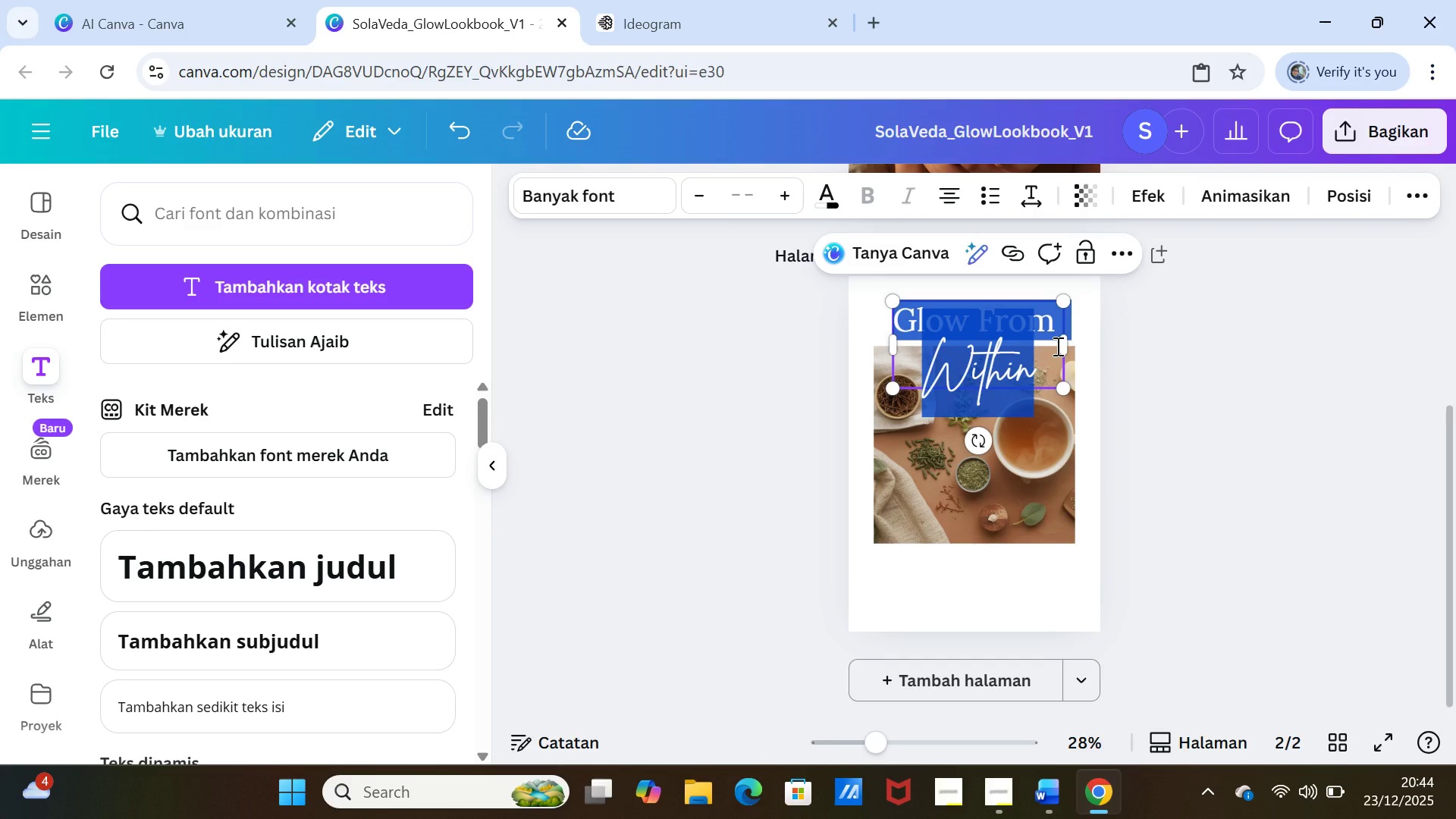 
key(Control+V)
 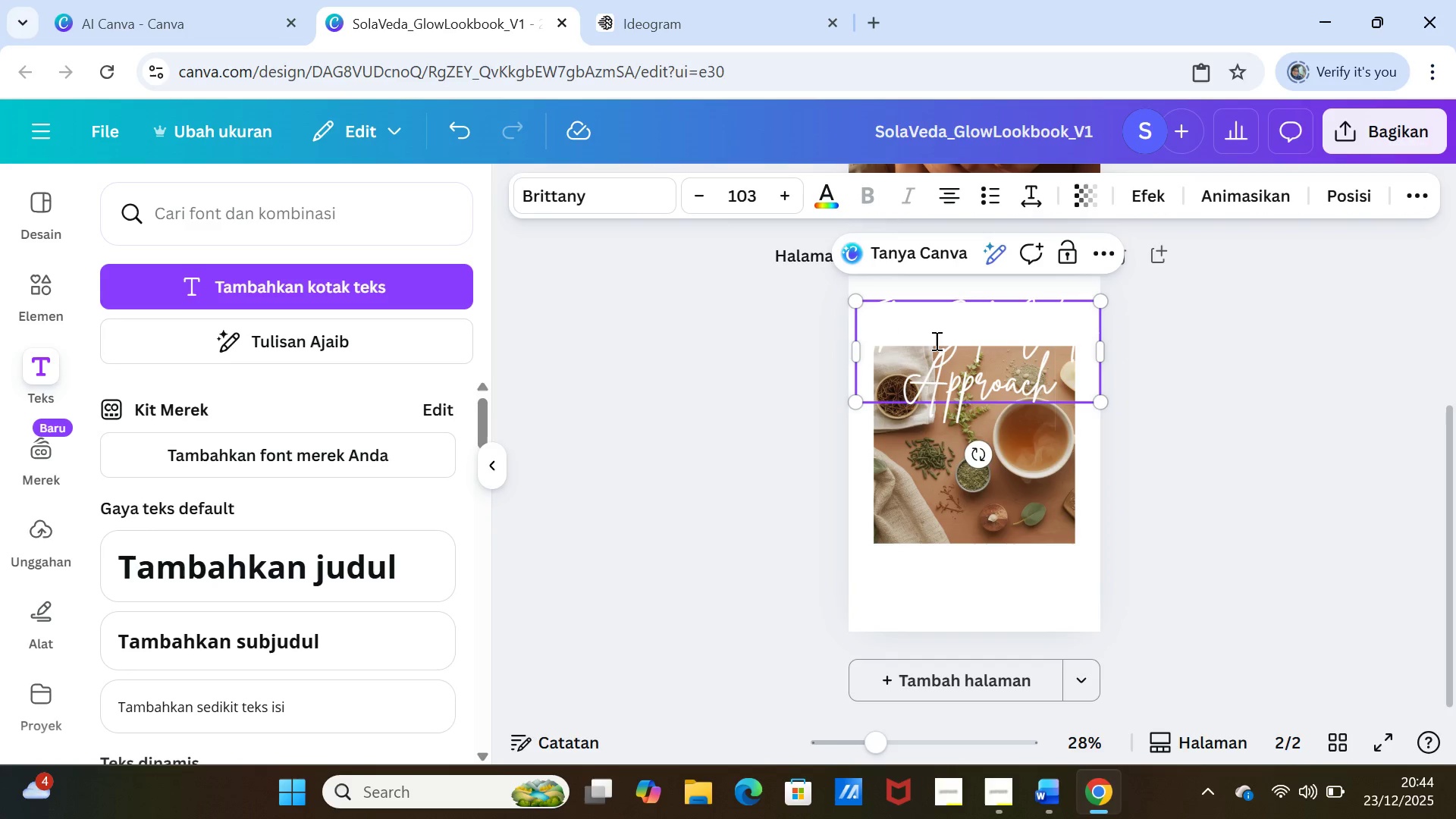 
left_click([932, 331])
 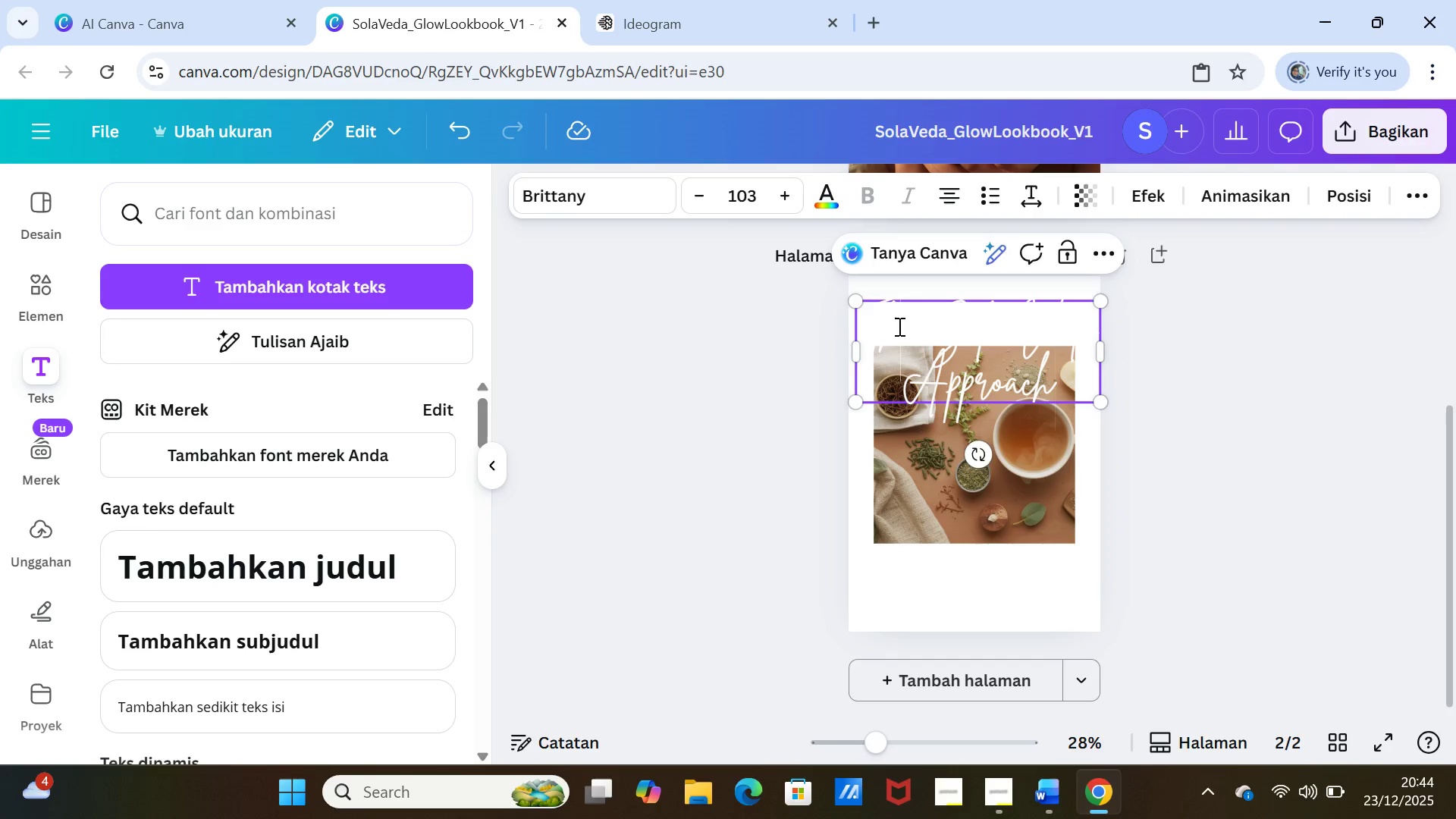 
double_click([898, 326])
 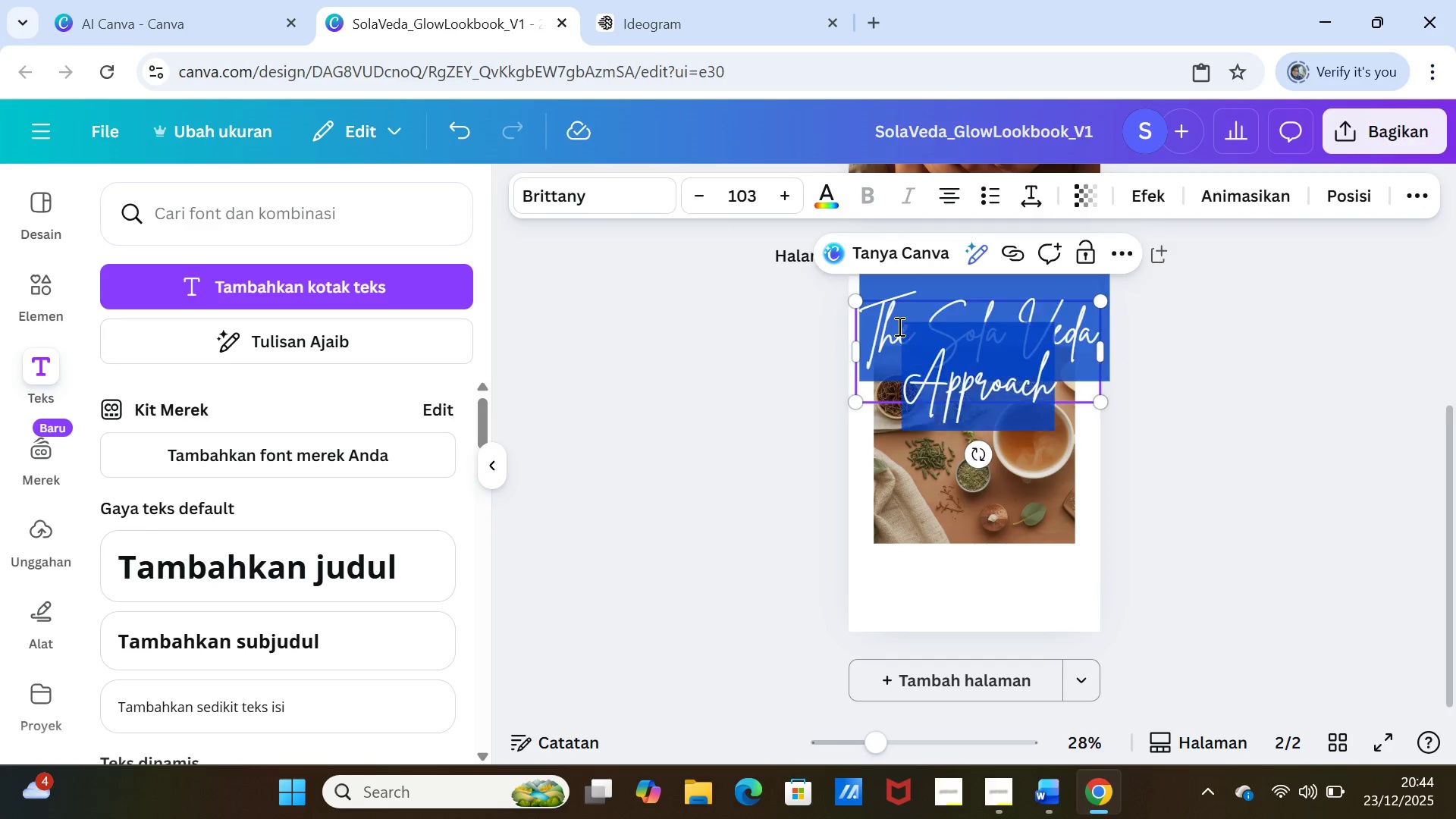 
triple_click([898, 326])
 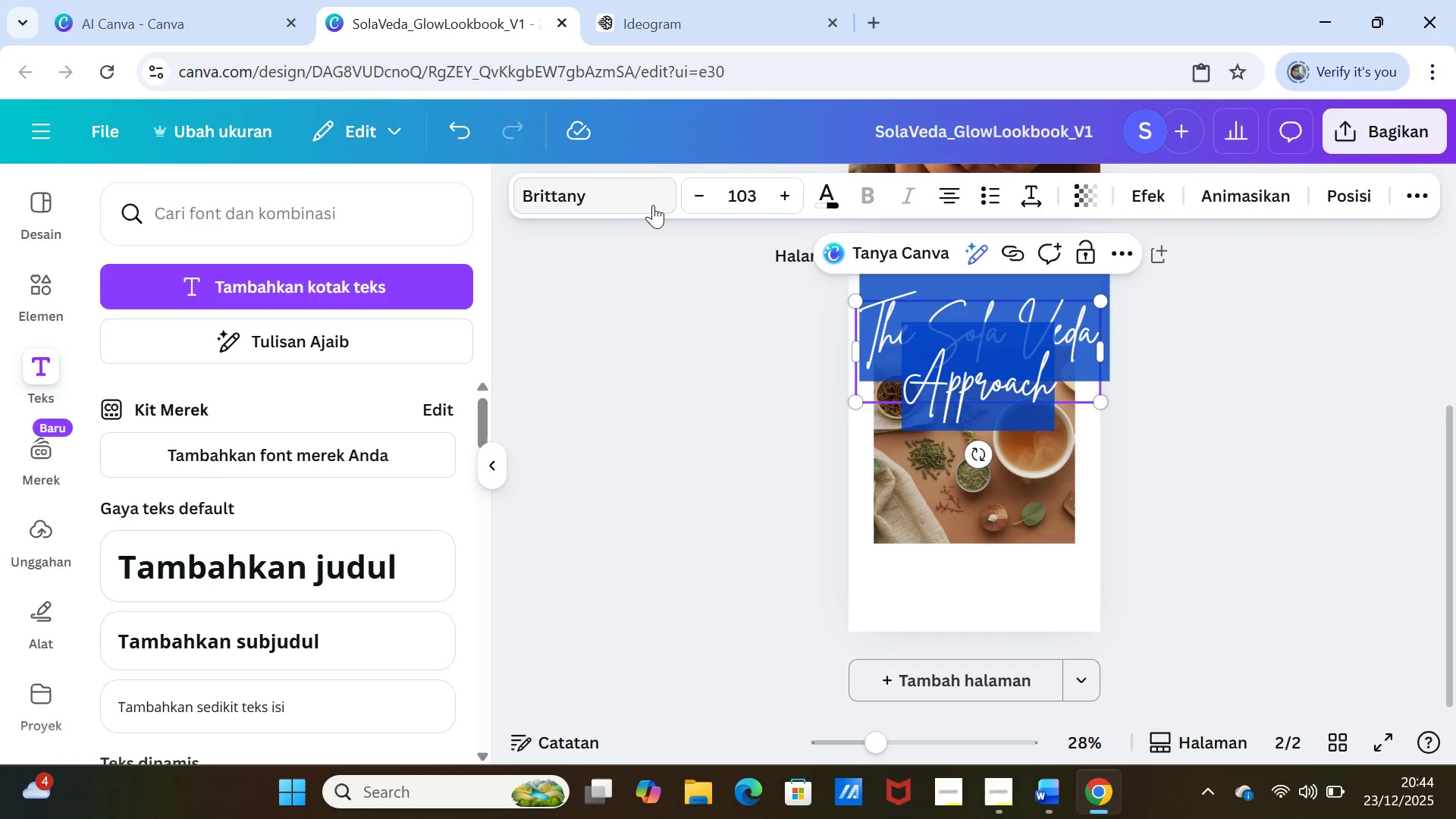 
left_click([633, 199])
 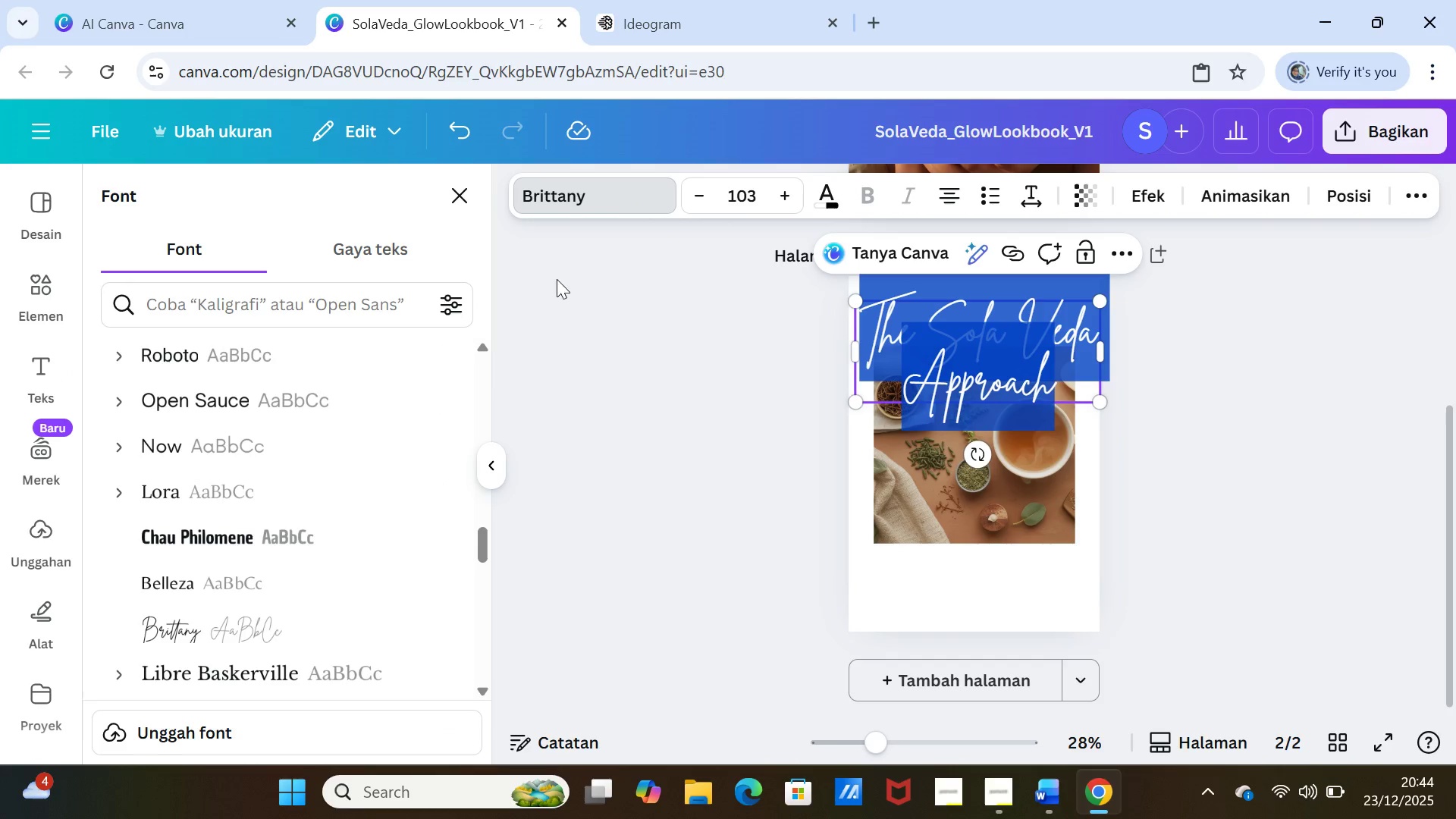 
scroll: coordinate [362, 494], scroll_direction: up, amount: 21.0
 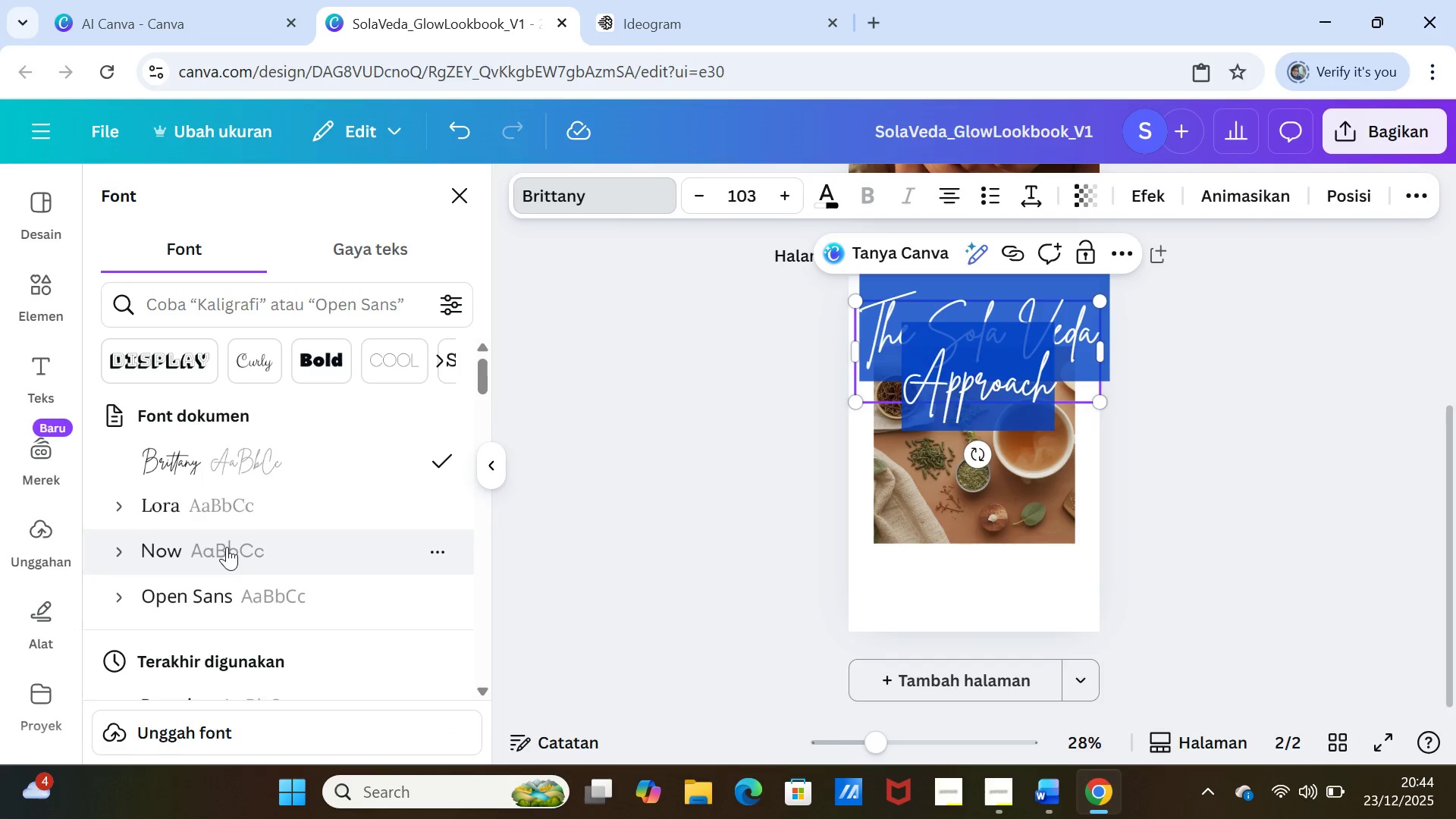 
left_click([227, 491])
 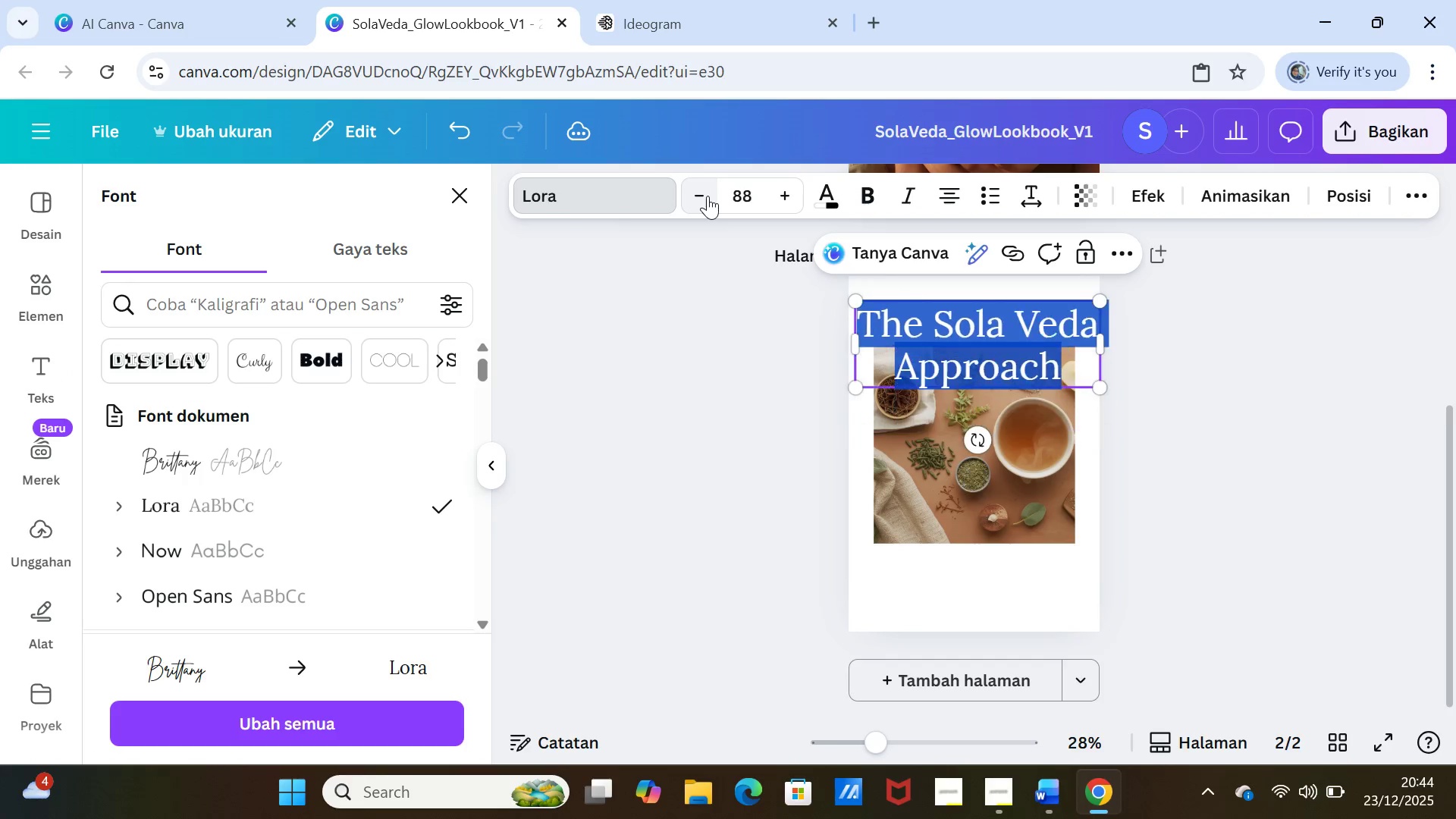 
wait(6.64)
 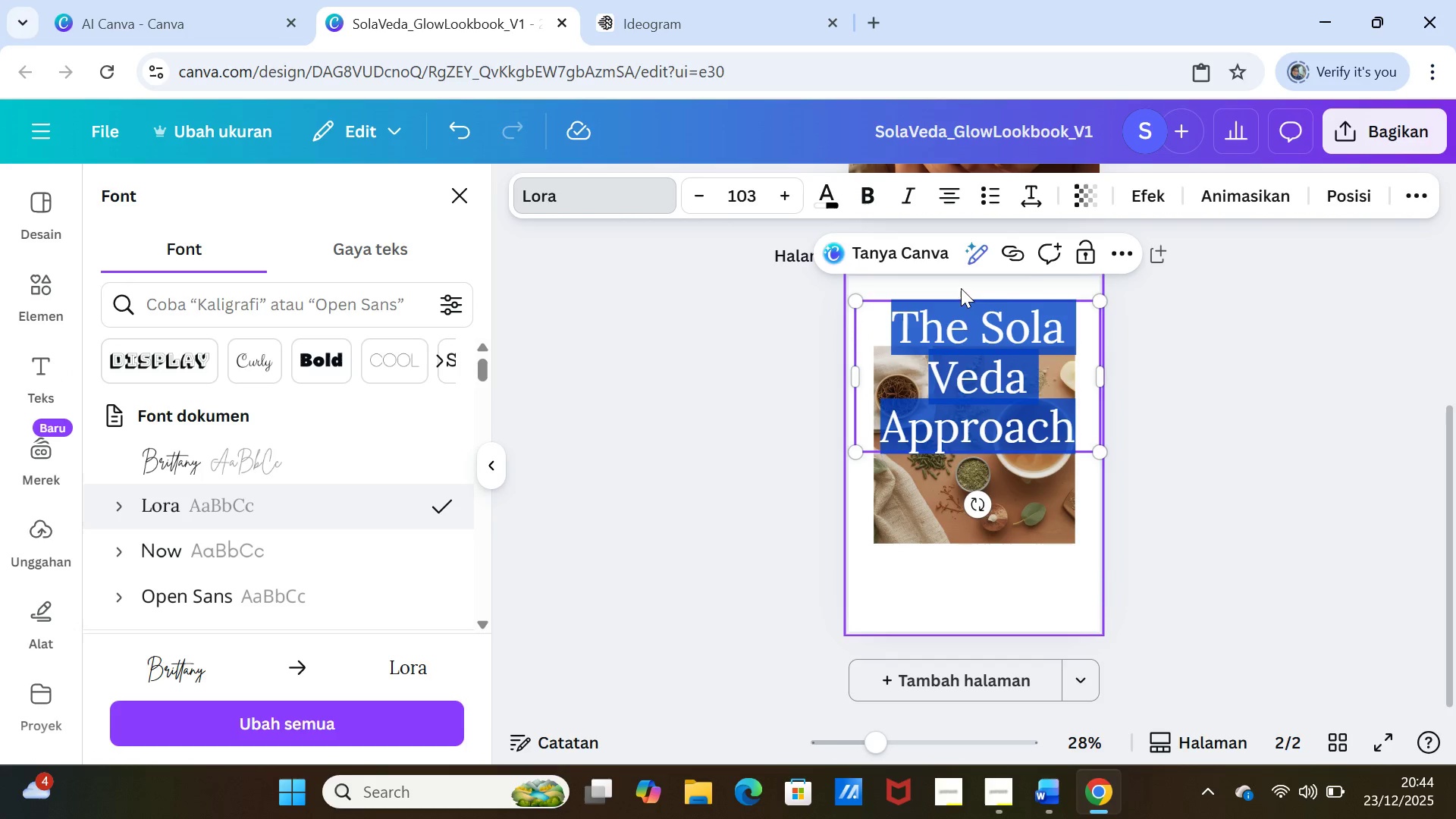 
double_click([708, 196])
 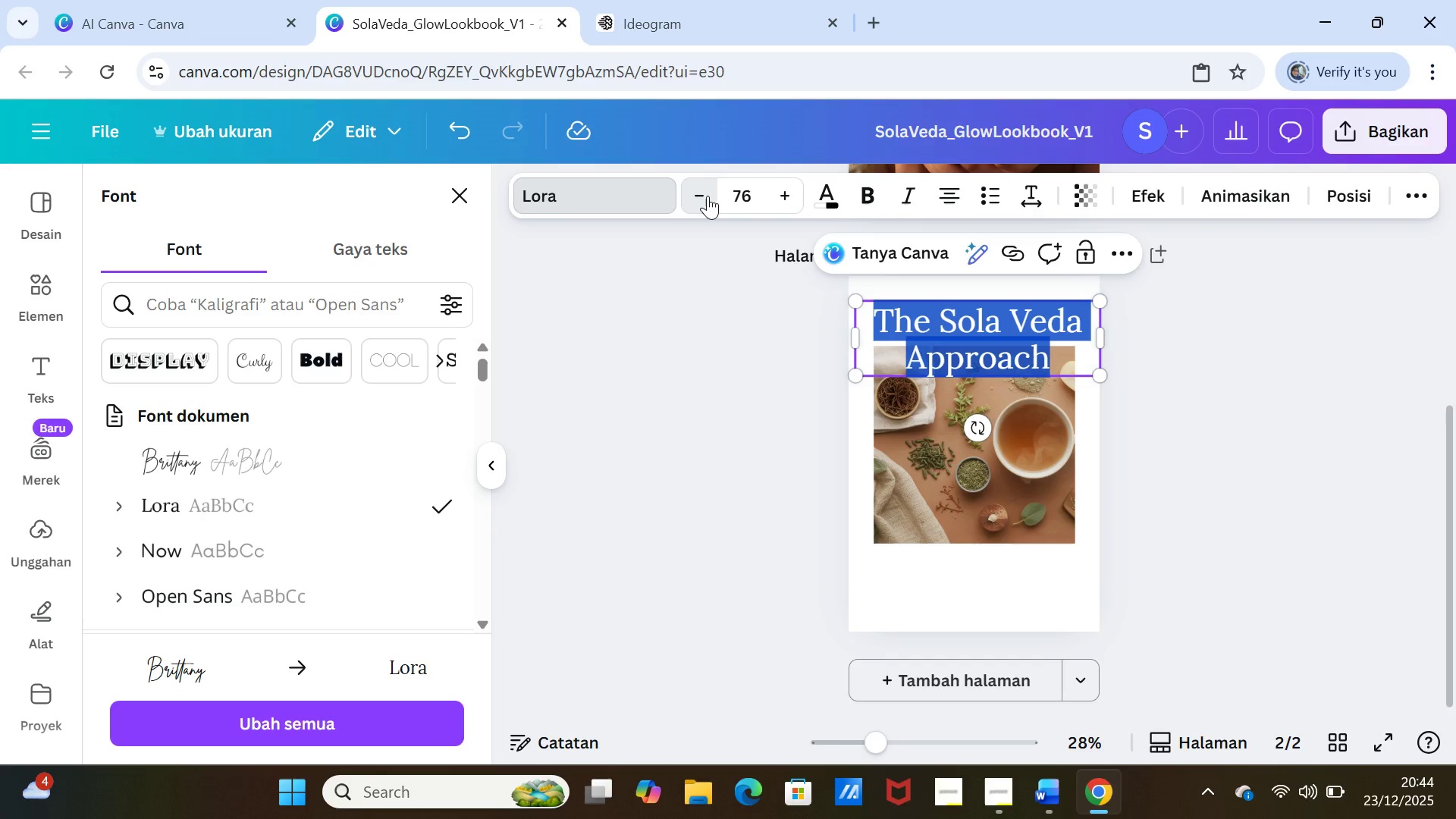 
triple_click([708, 196])
 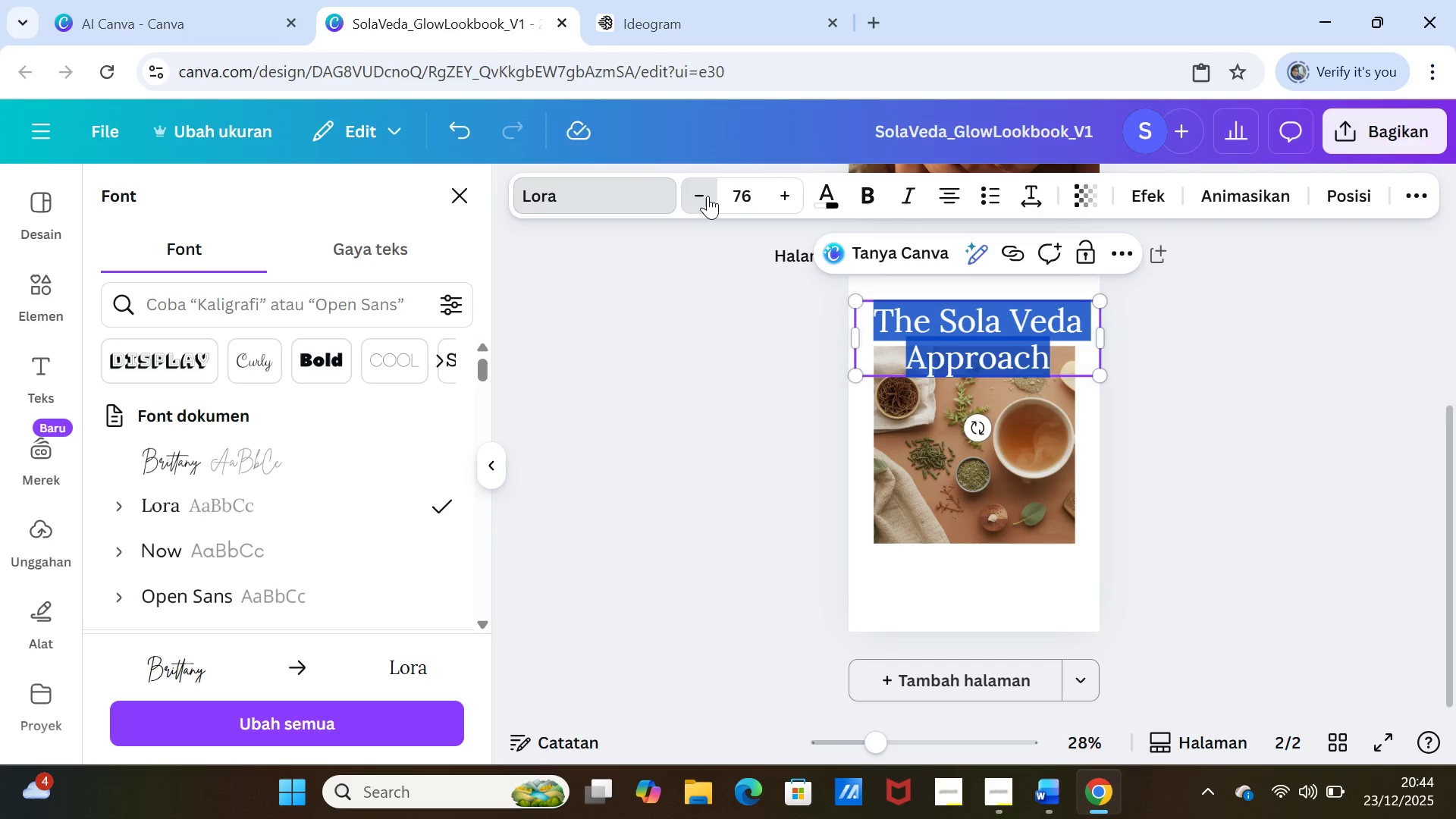 
triple_click([708, 196])
 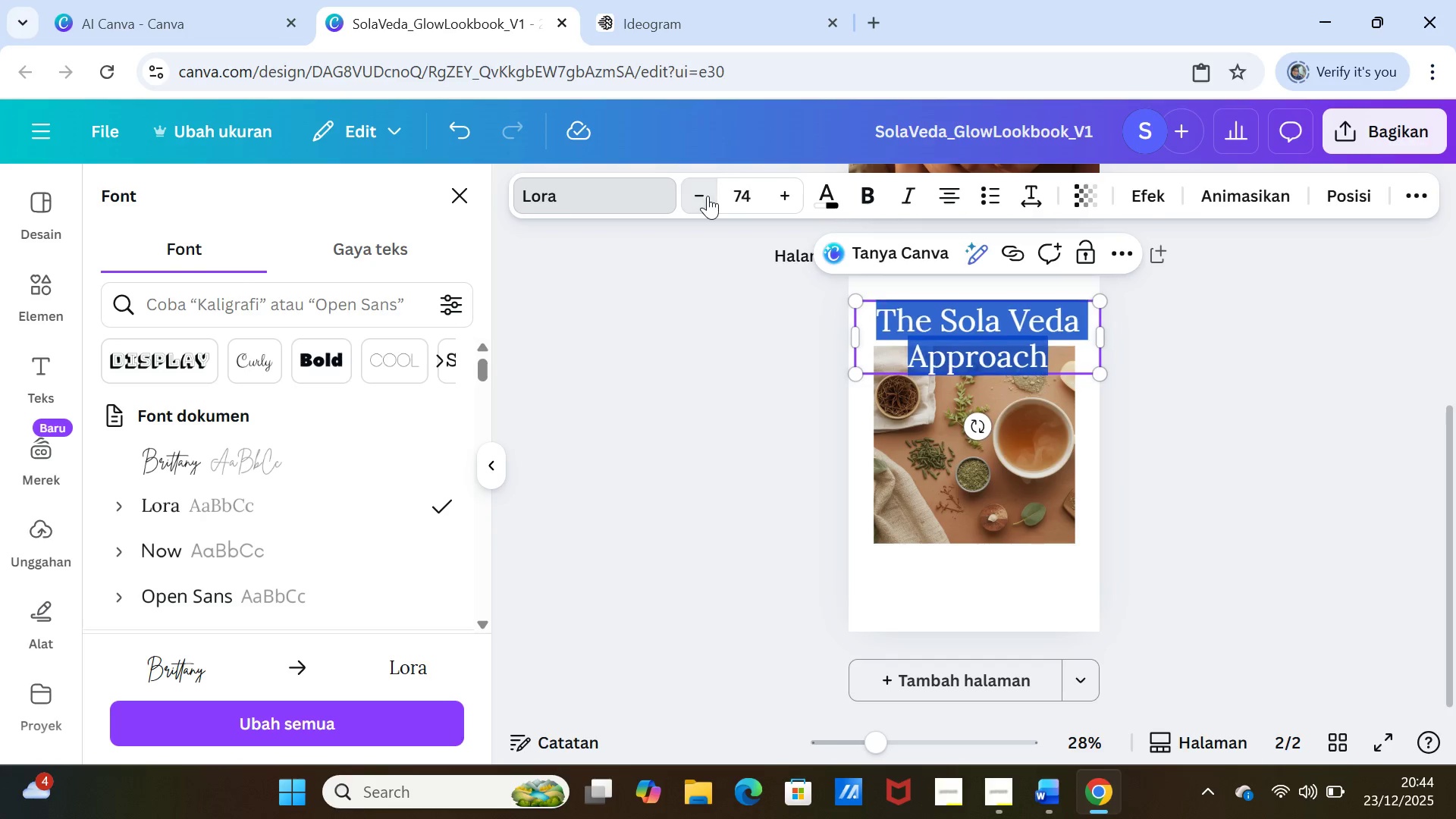 
triple_click([708, 196])
 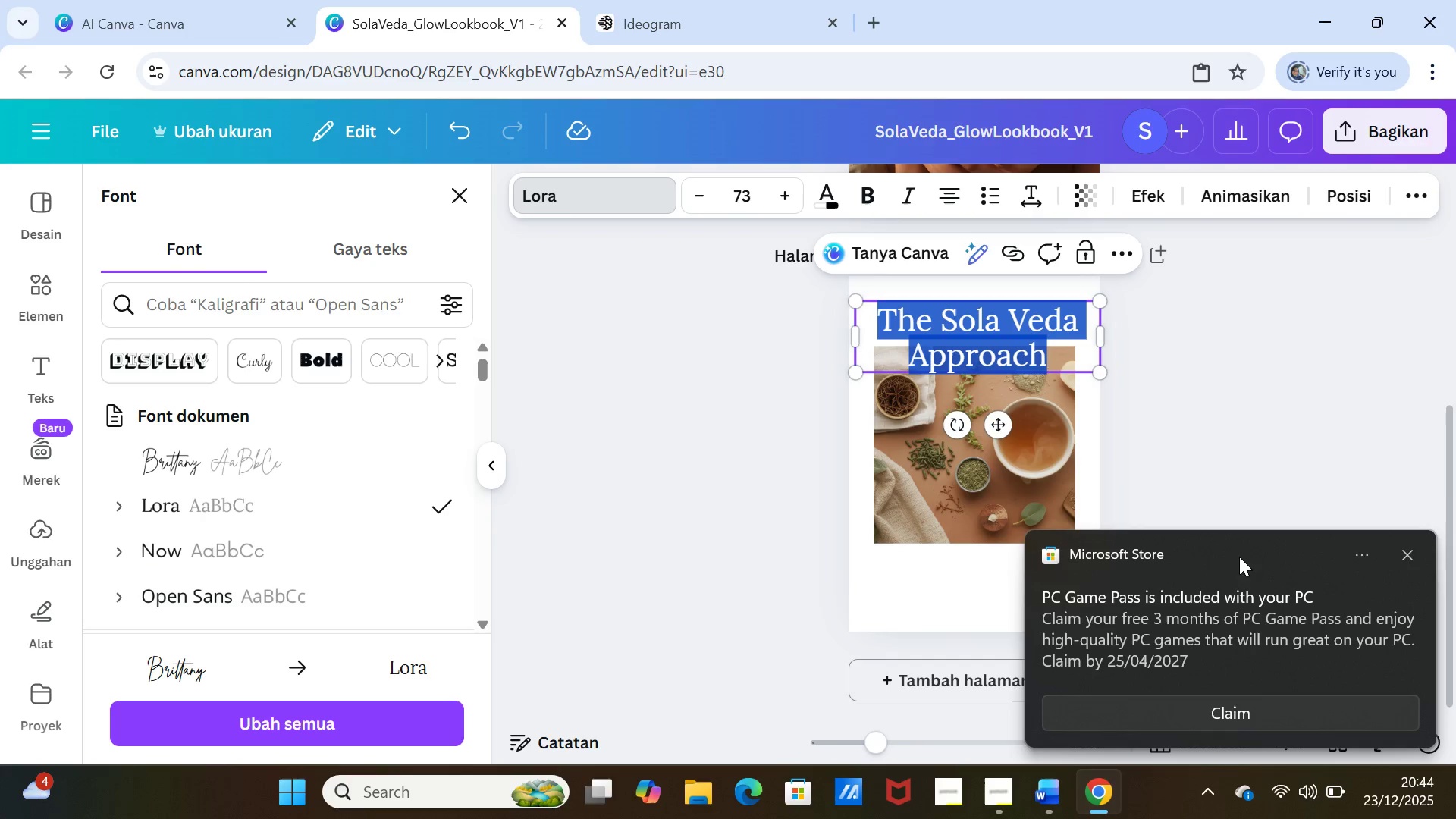 
left_click([1404, 553])
 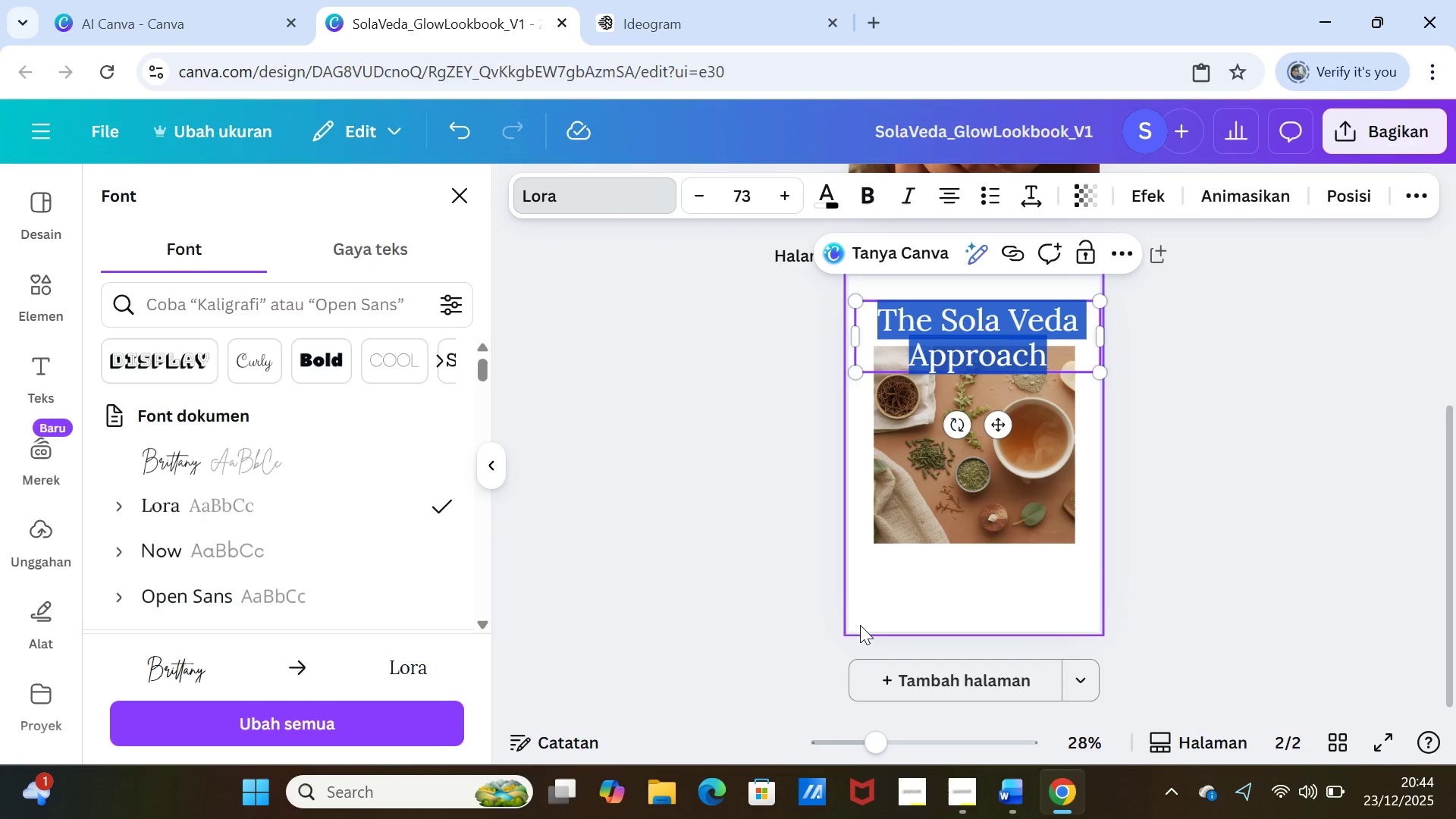 
left_click([867, 623])
 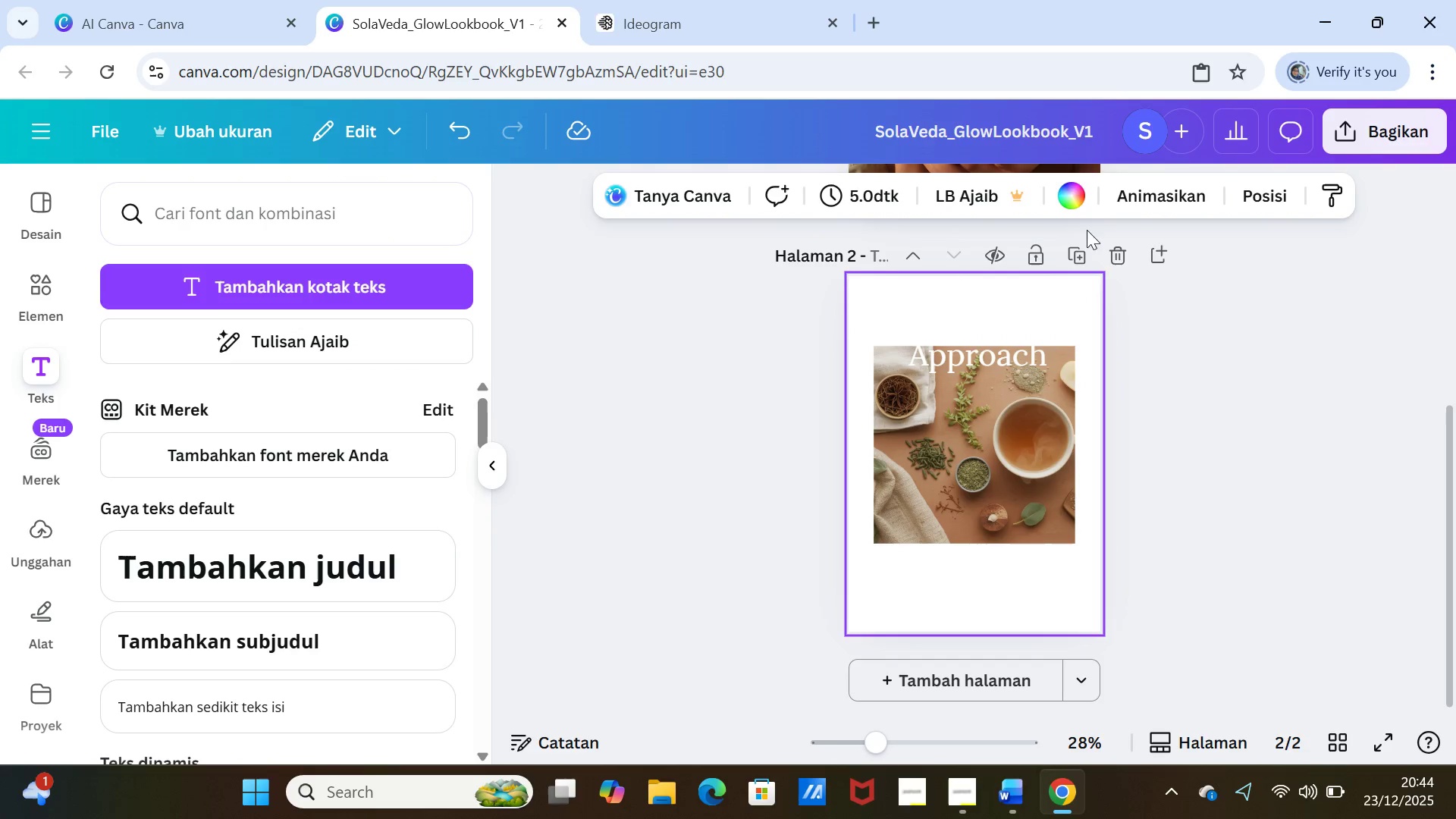 
left_click([1084, 193])
 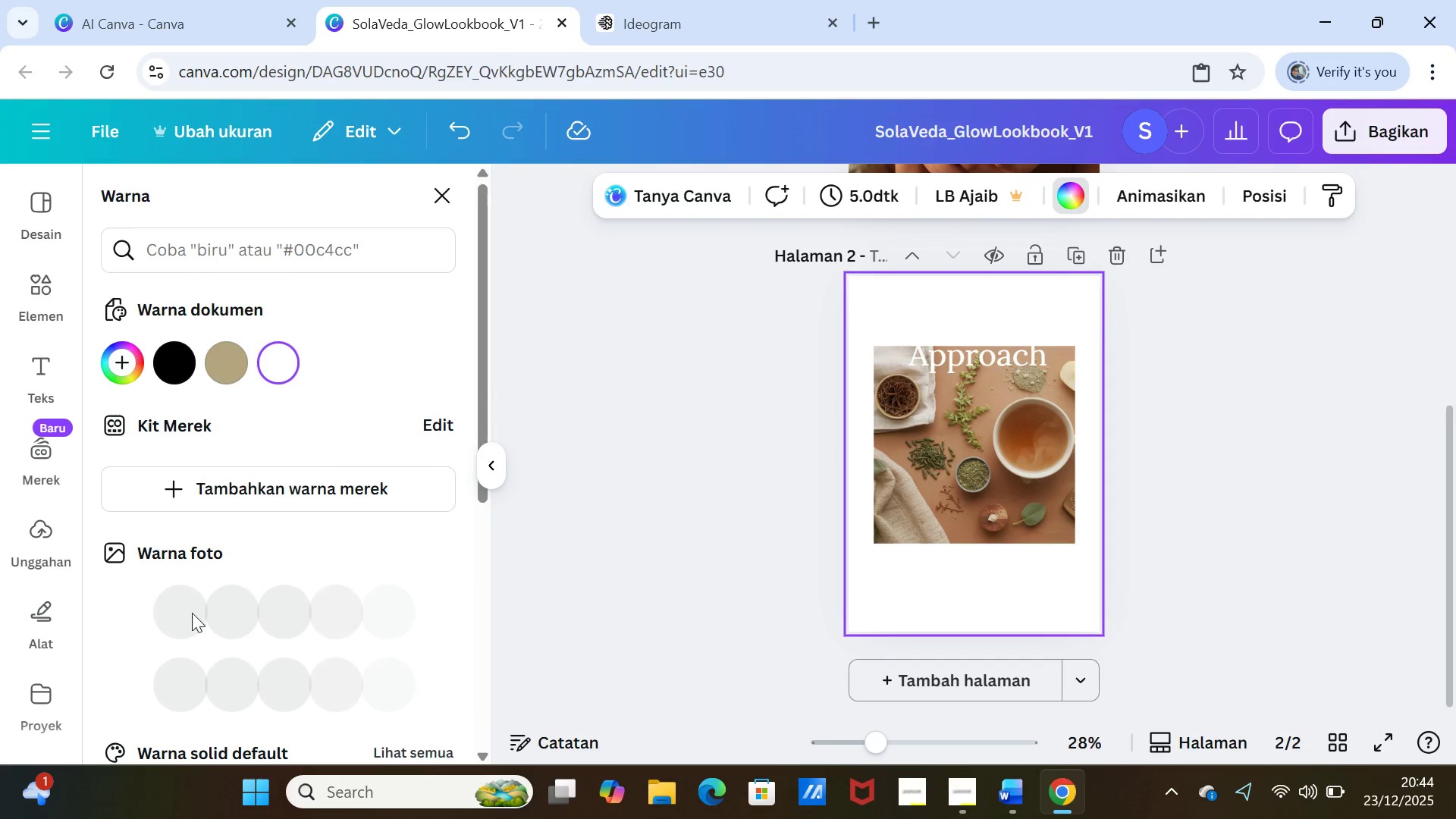 
scroll: coordinate [231, 562], scroll_direction: down, amount: 5.0
 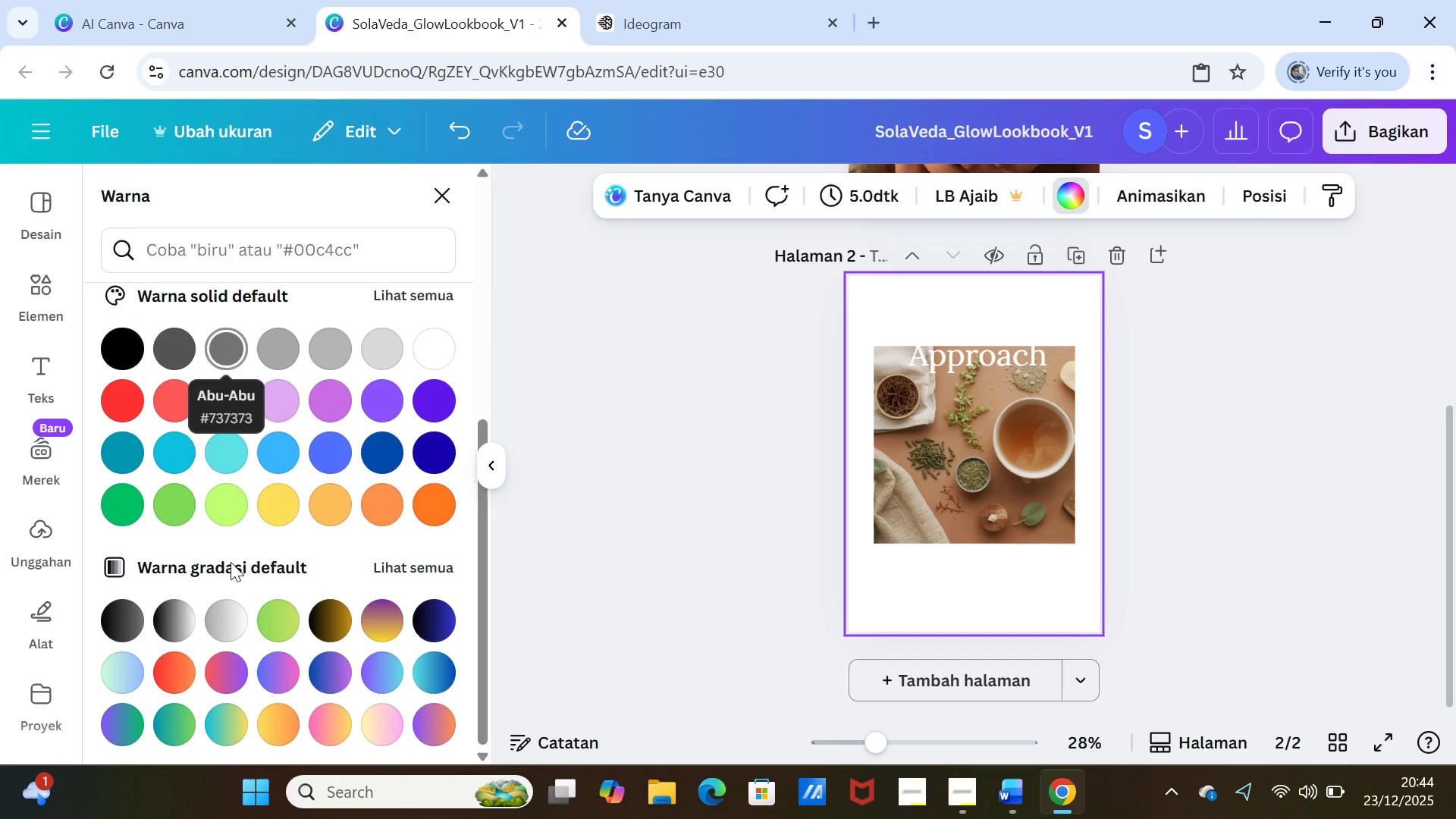 
scroll: coordinate [231, 562], scroll_direction: up, amount: 7.0
 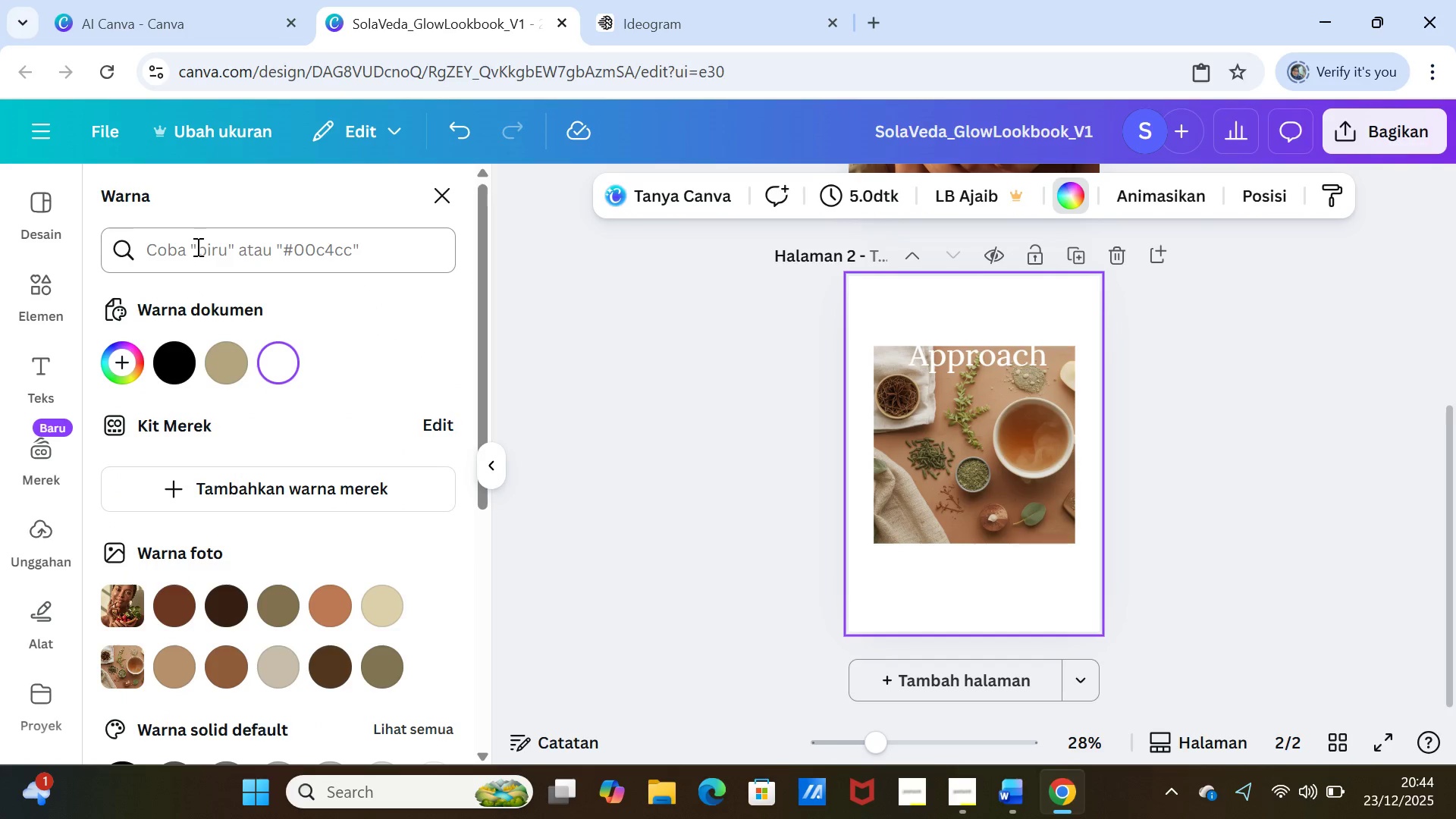 
left_click([196, 245])
 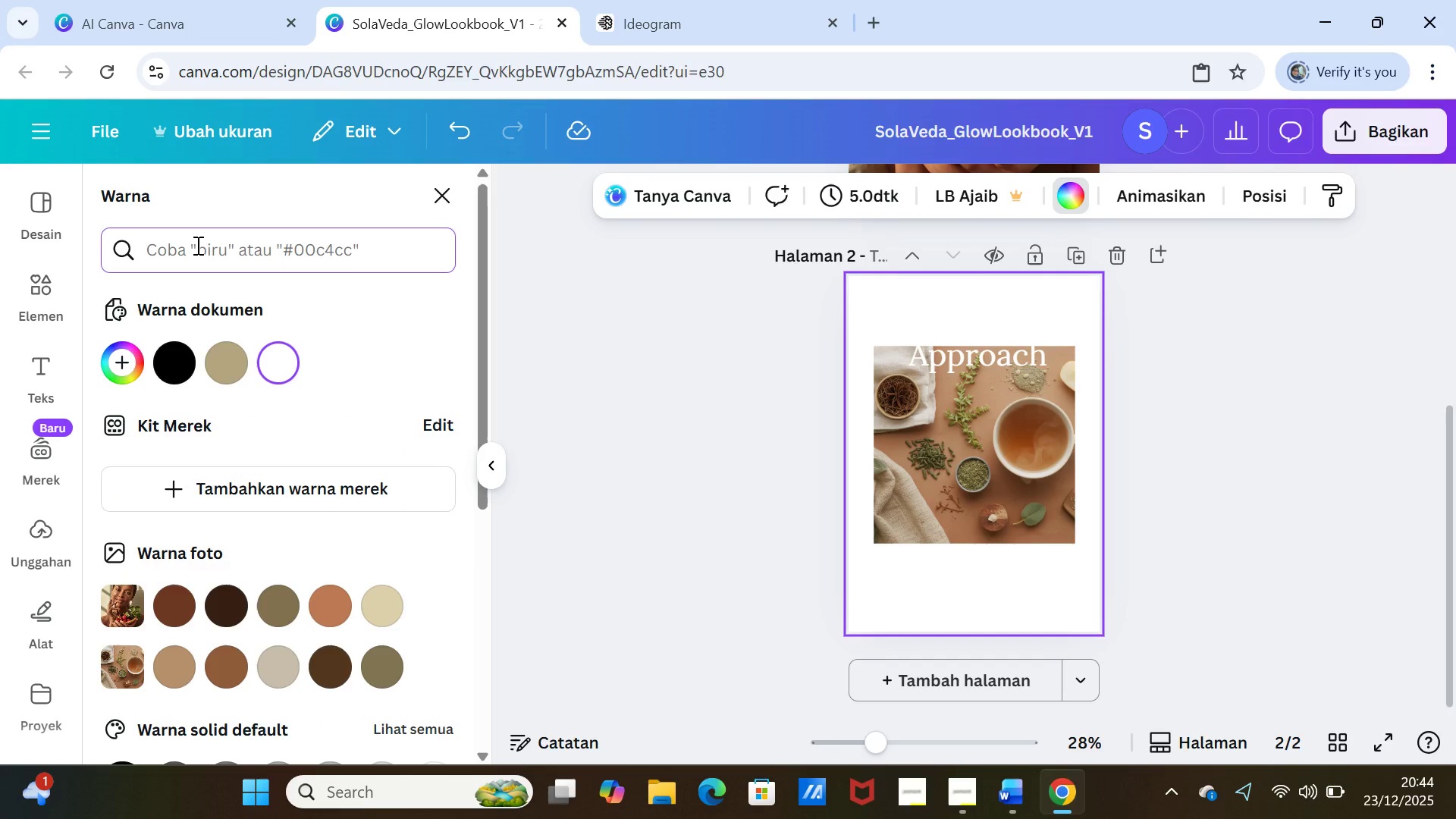 
type(soft white)
 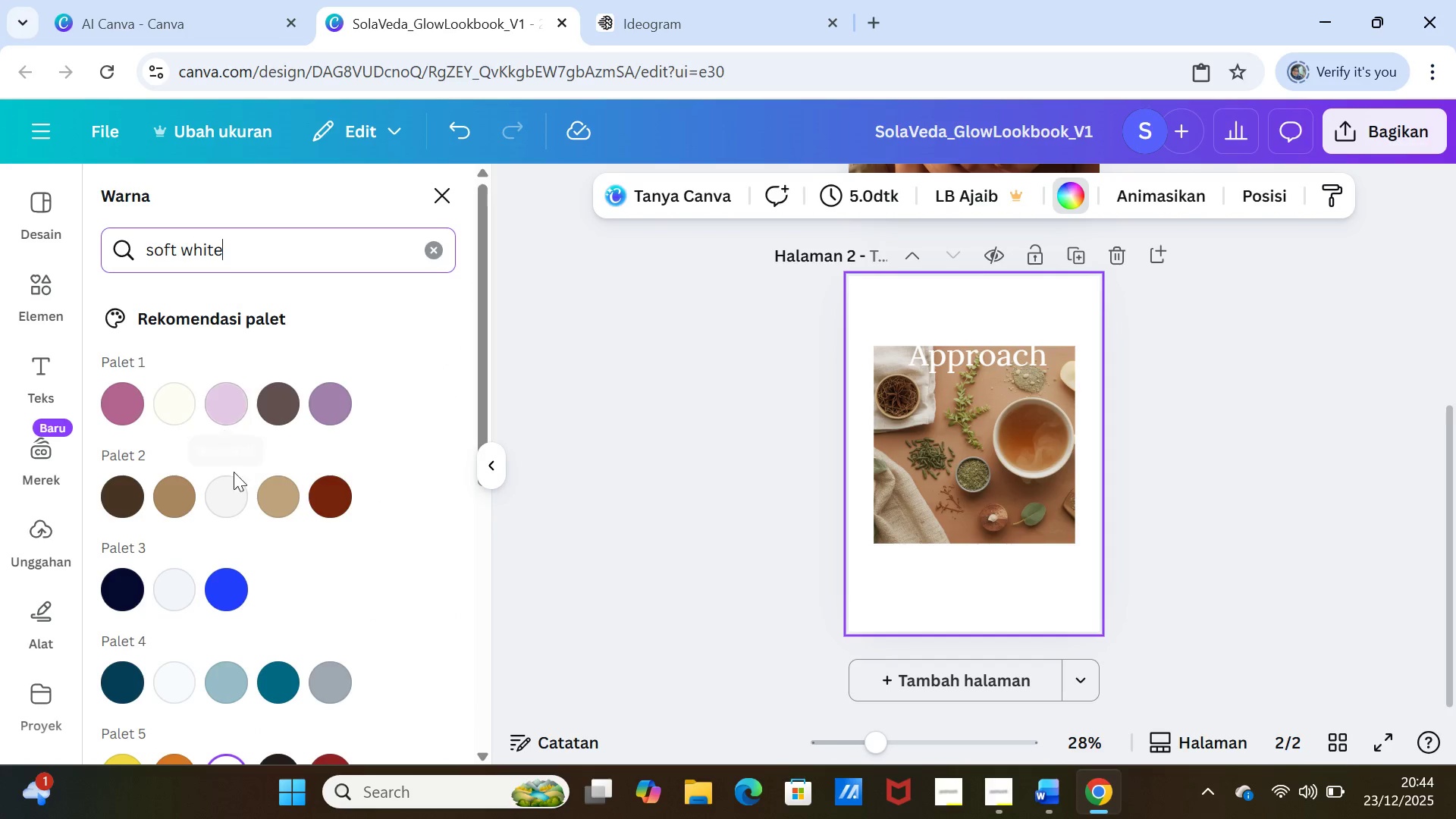 
left_click([234, 488])
 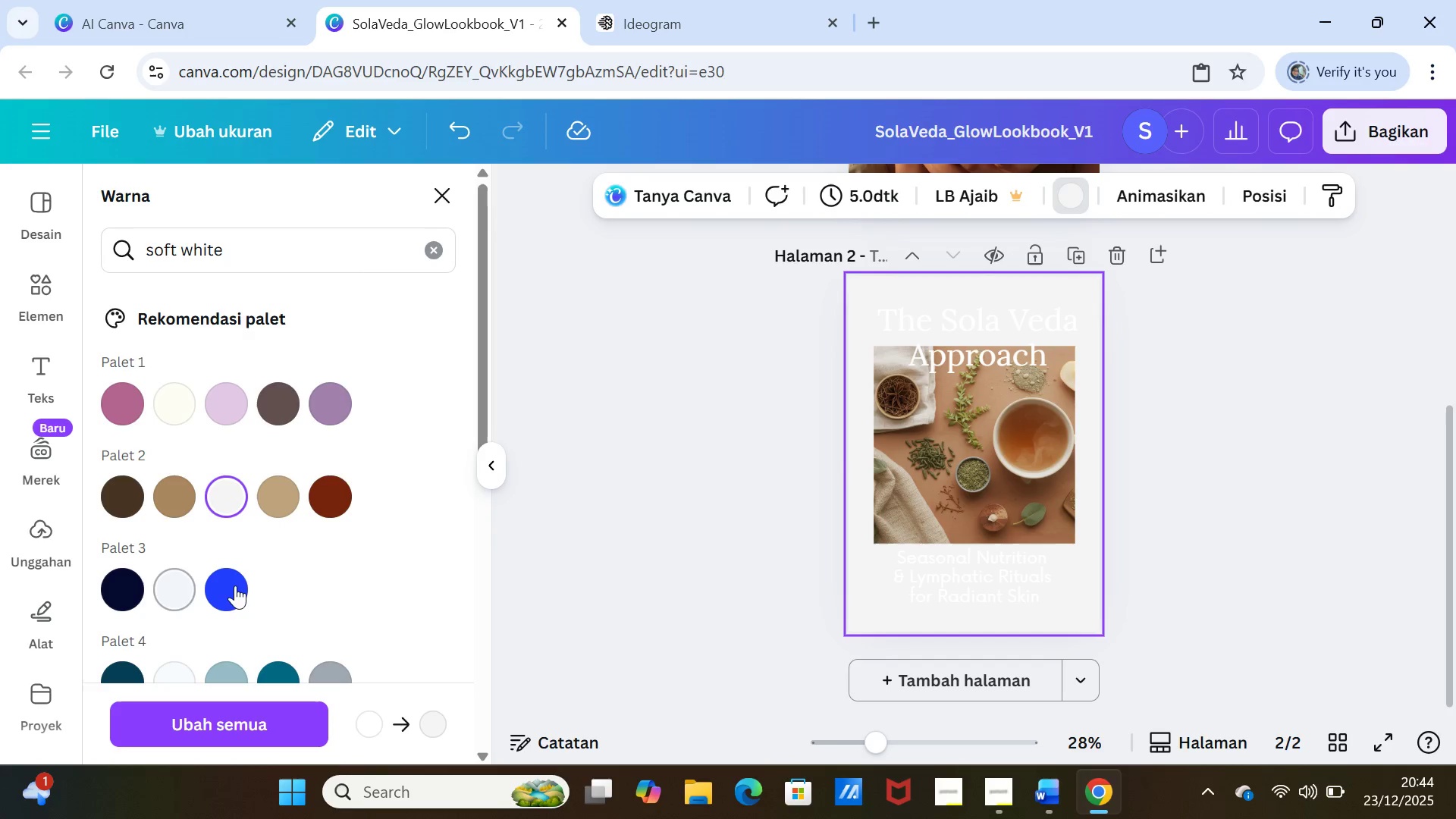 
left_click([932, 276])
 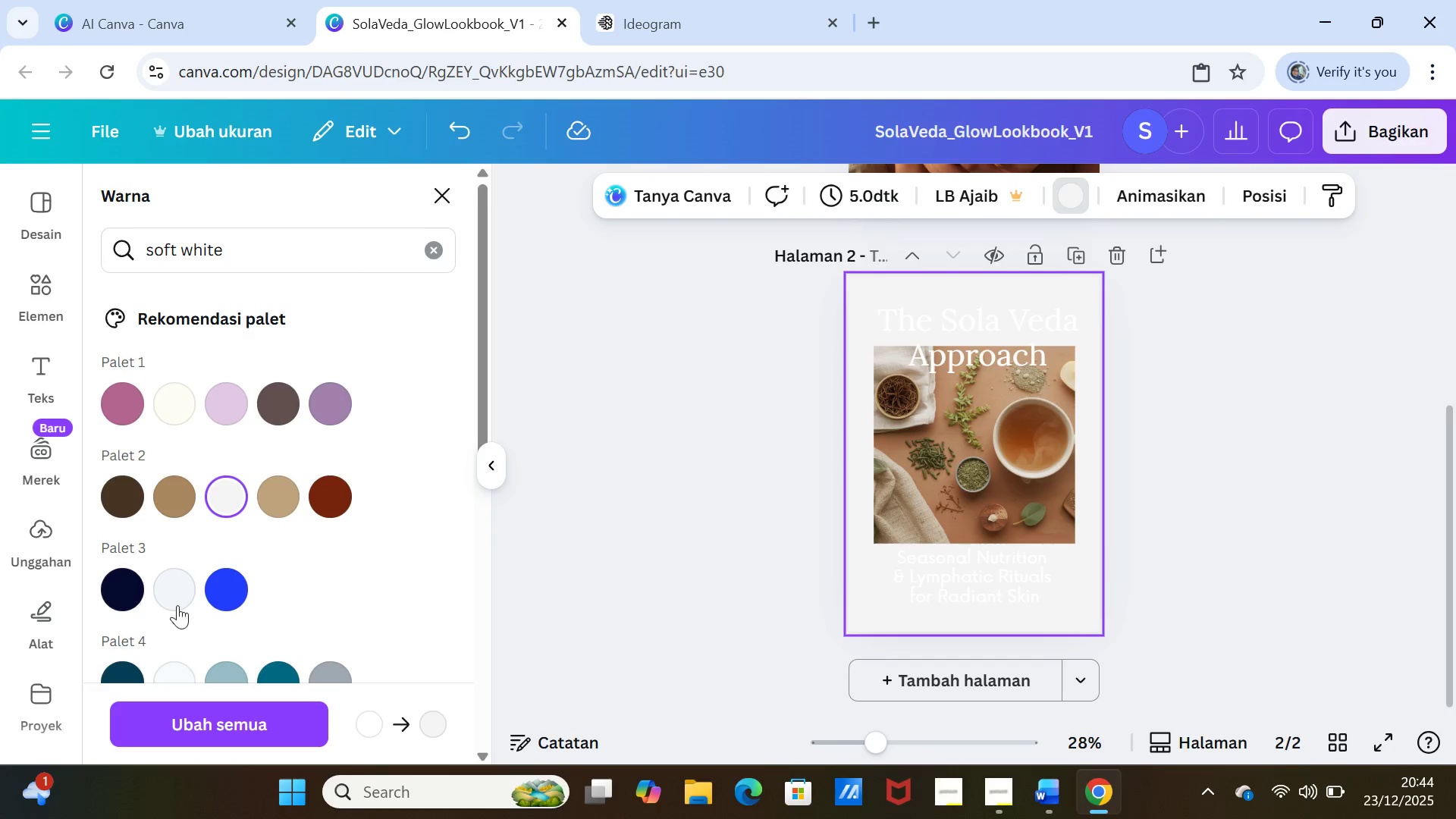 
left_click([177, 602])
 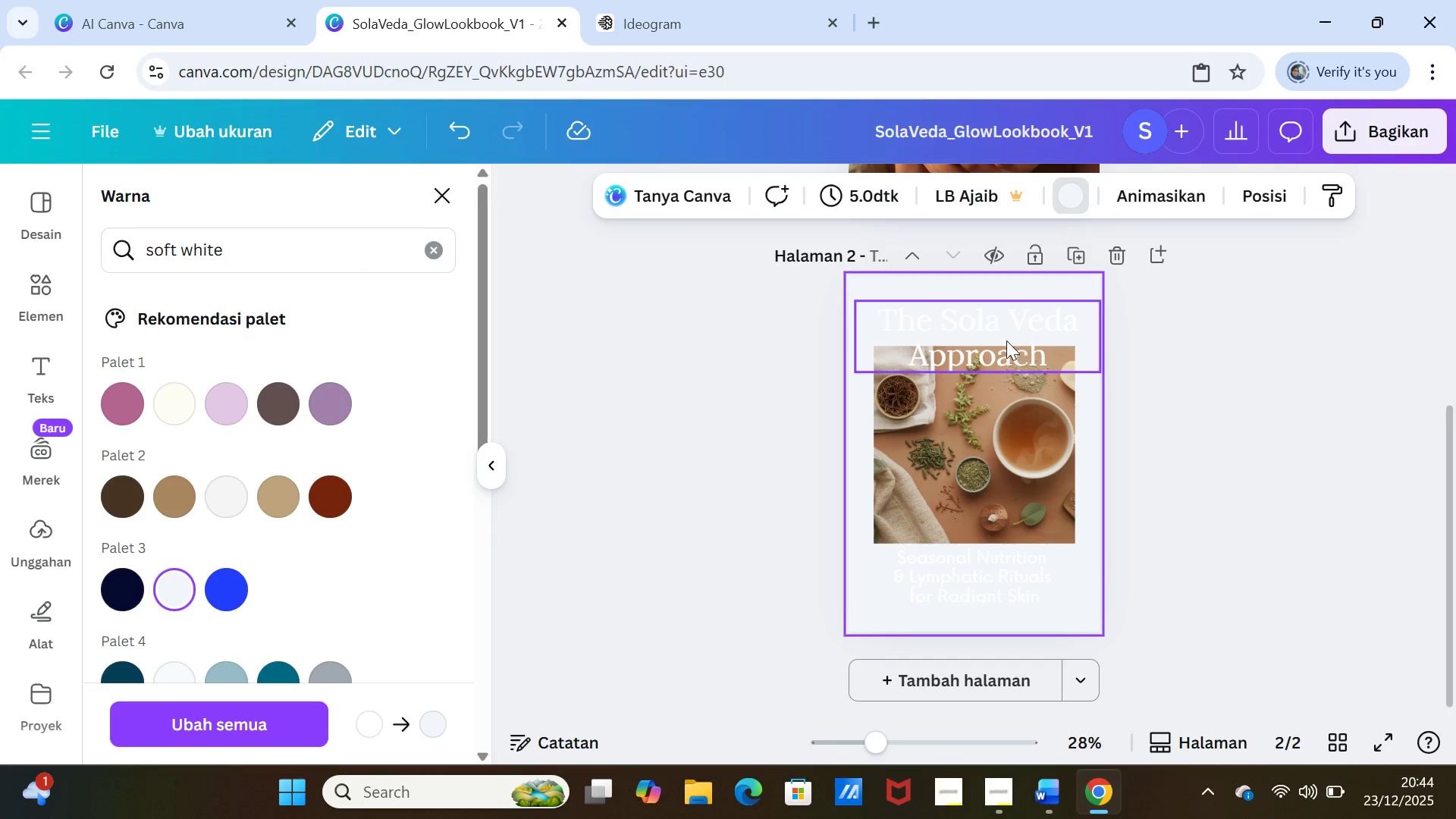 
left_click_drag(start_coordinate=[1005, 334], to_coordinate=[1005, 341])
 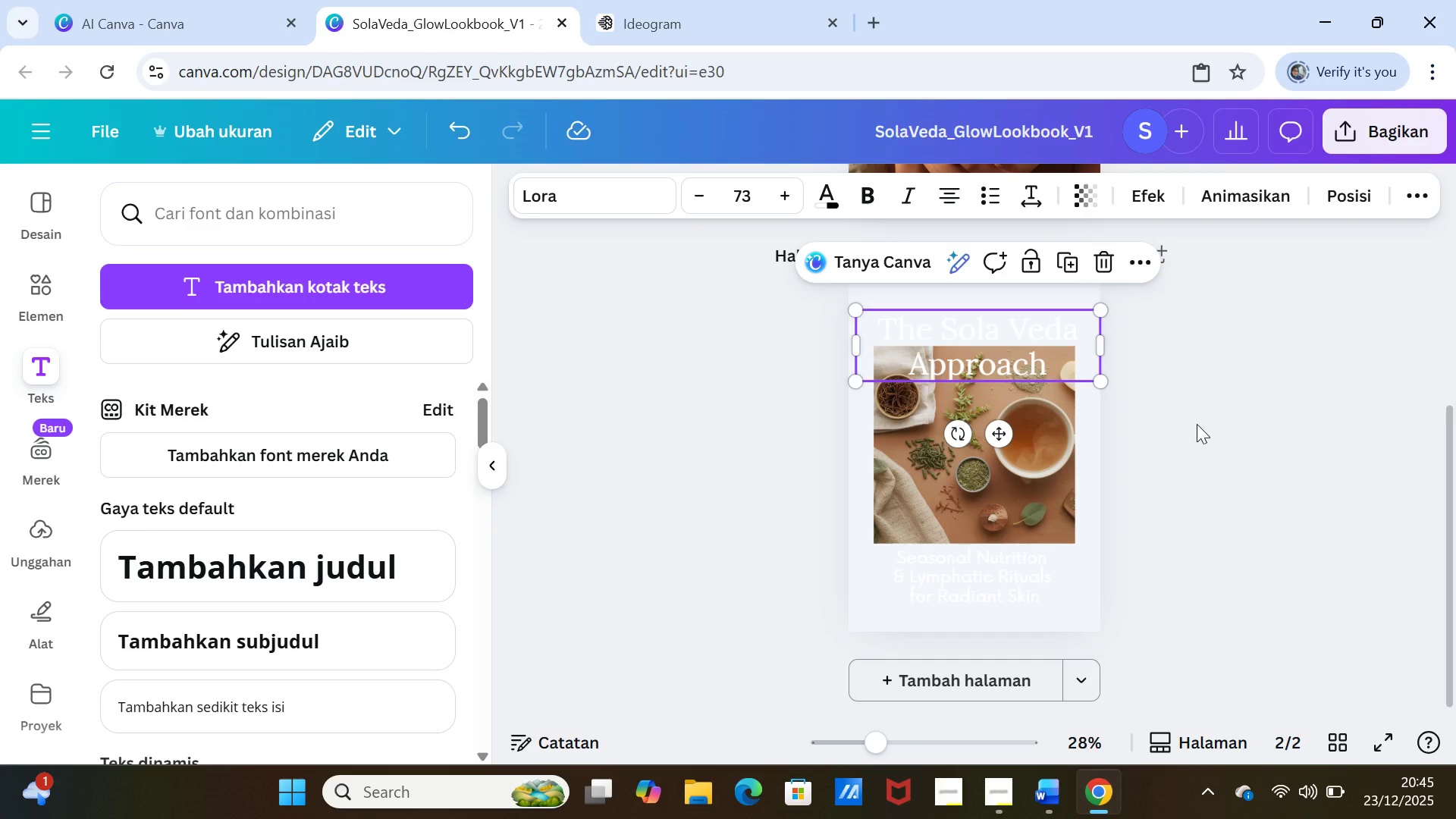 
left_click([1197, 424])
 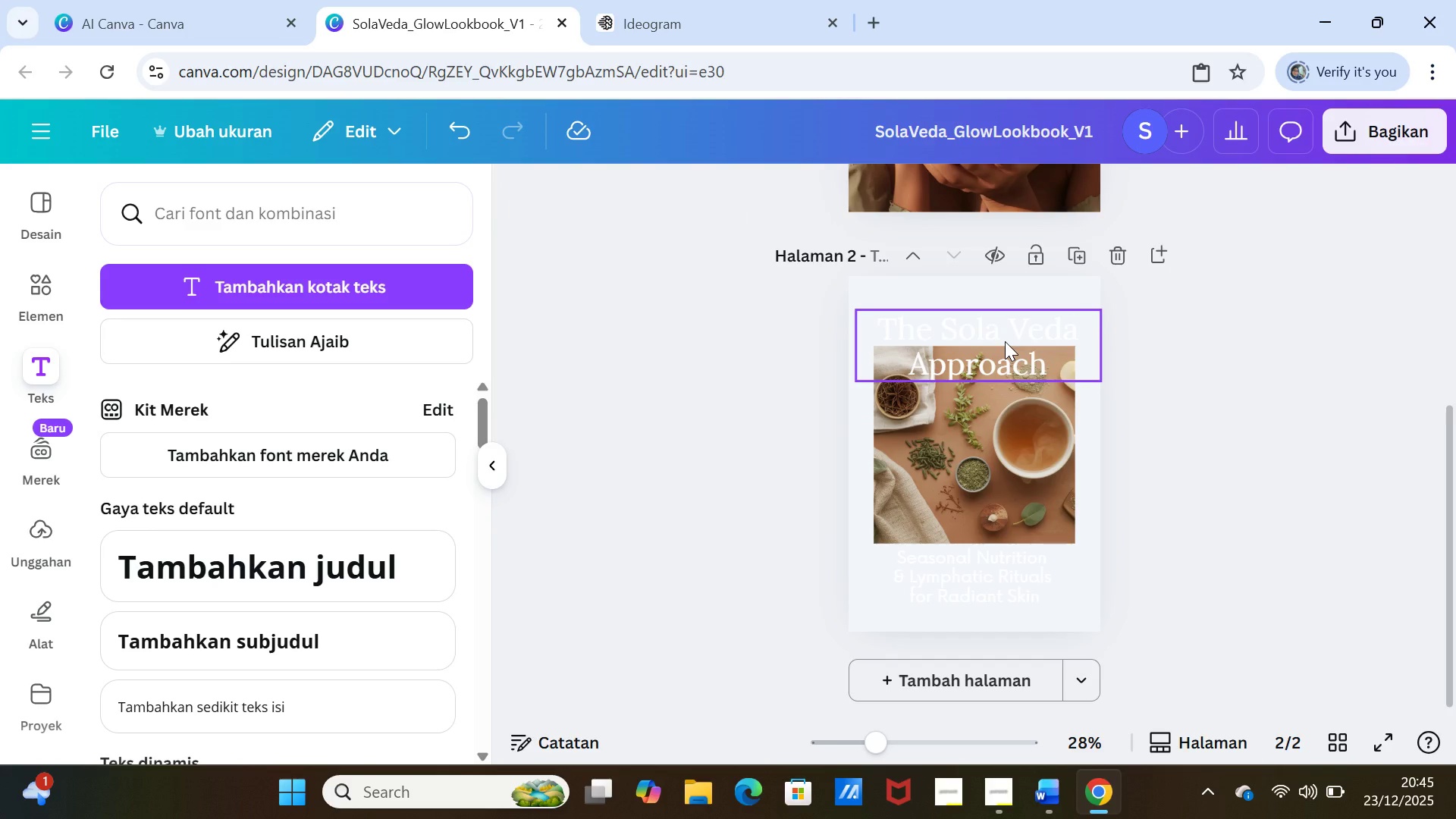 
left_click([1005, 331])
 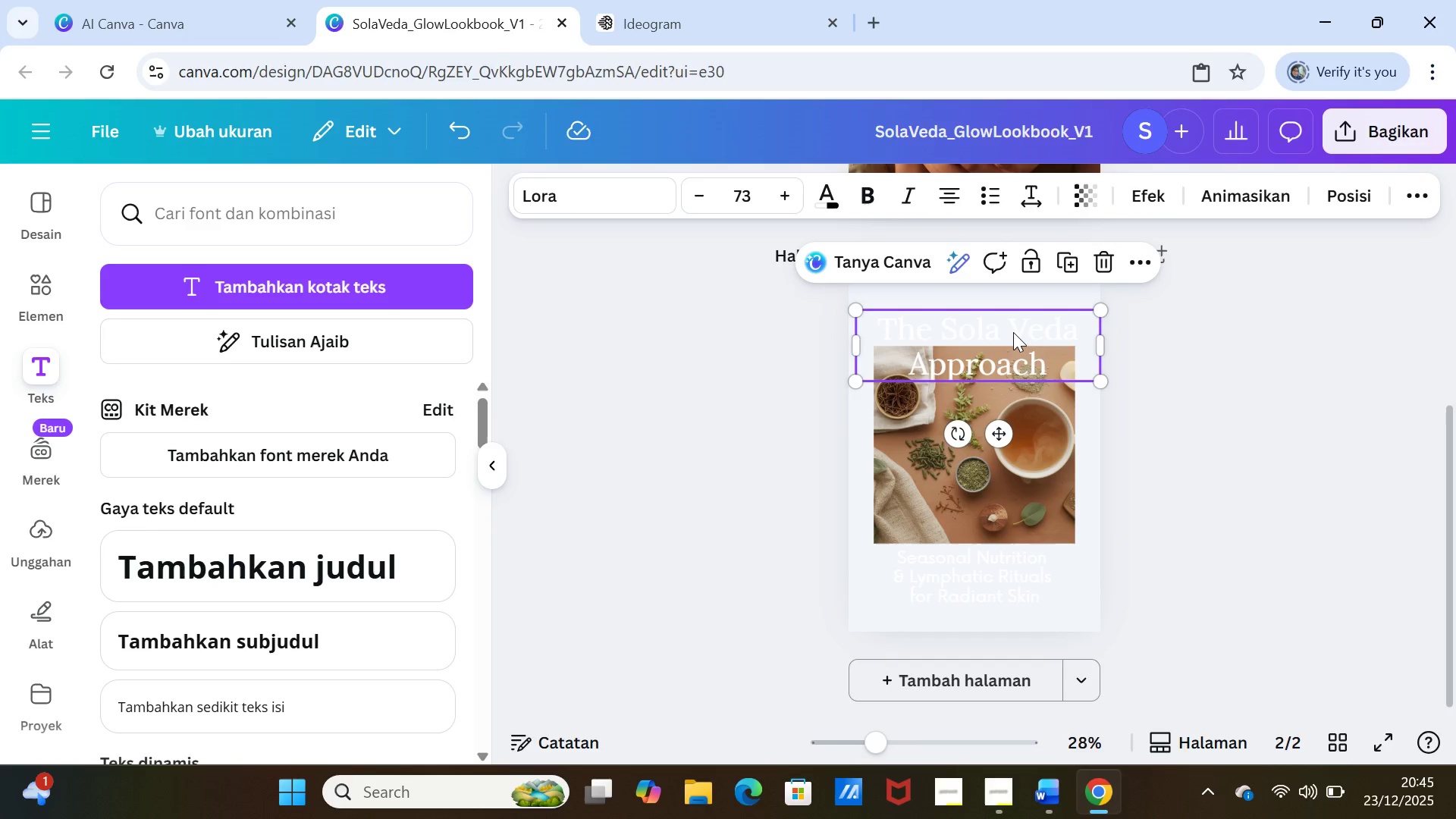 
double_click([1013, 332])
 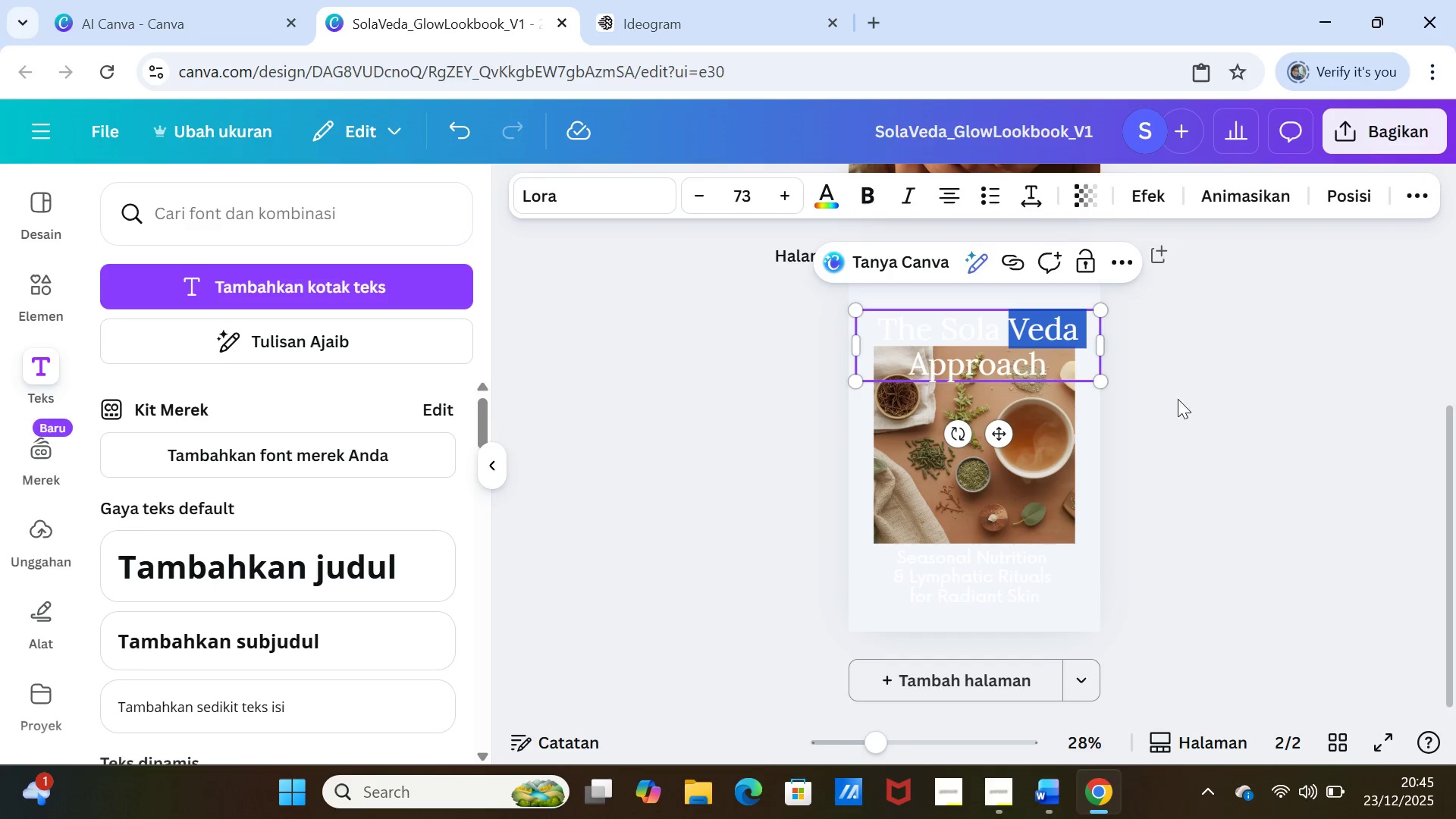 
scroll: coordinate [1181, 403], scroll_direction: up, amount: 4.0
 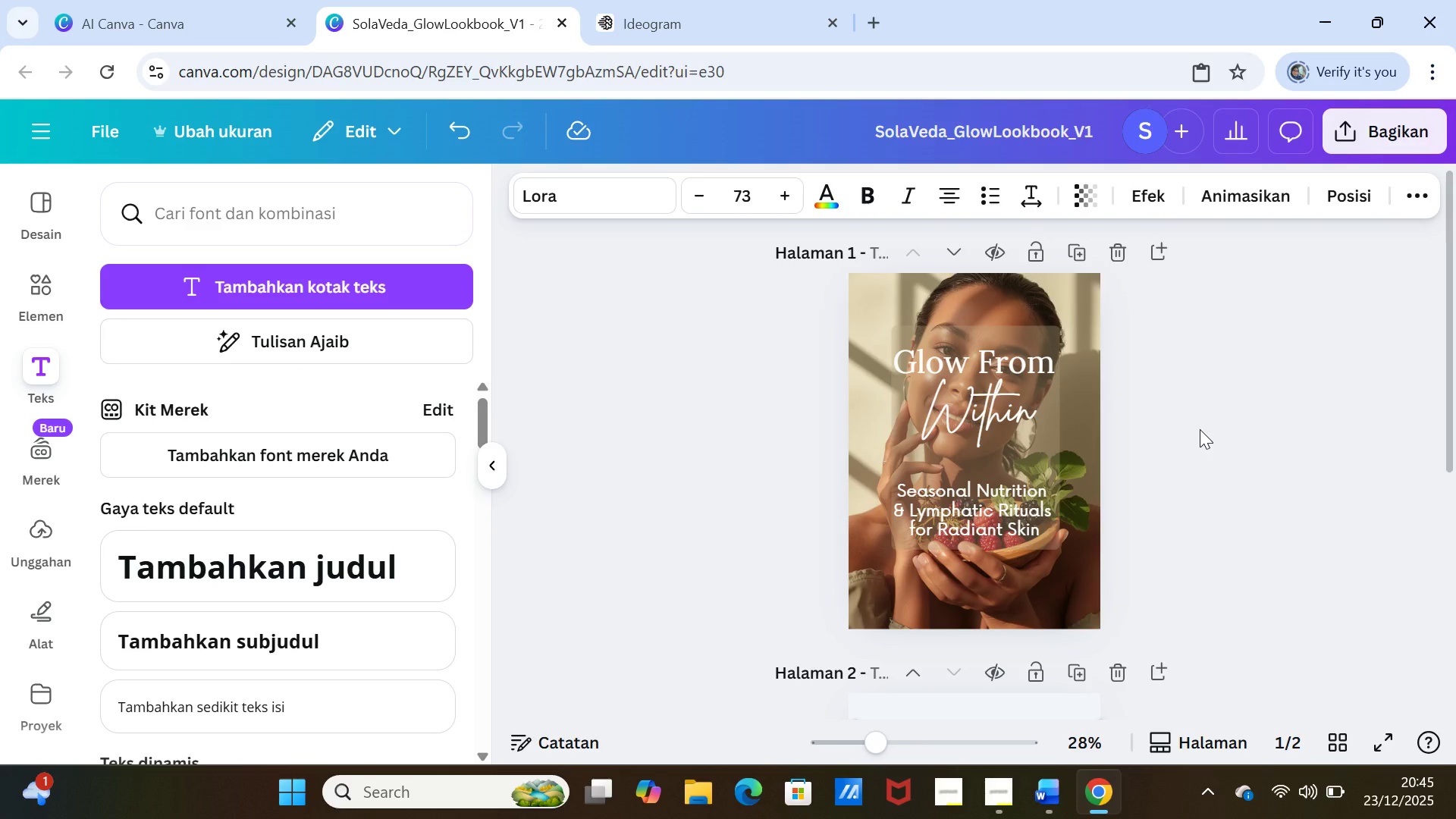 
scroll: coordinate [1200, 429], scroll_direction: down, amount: 3.0
 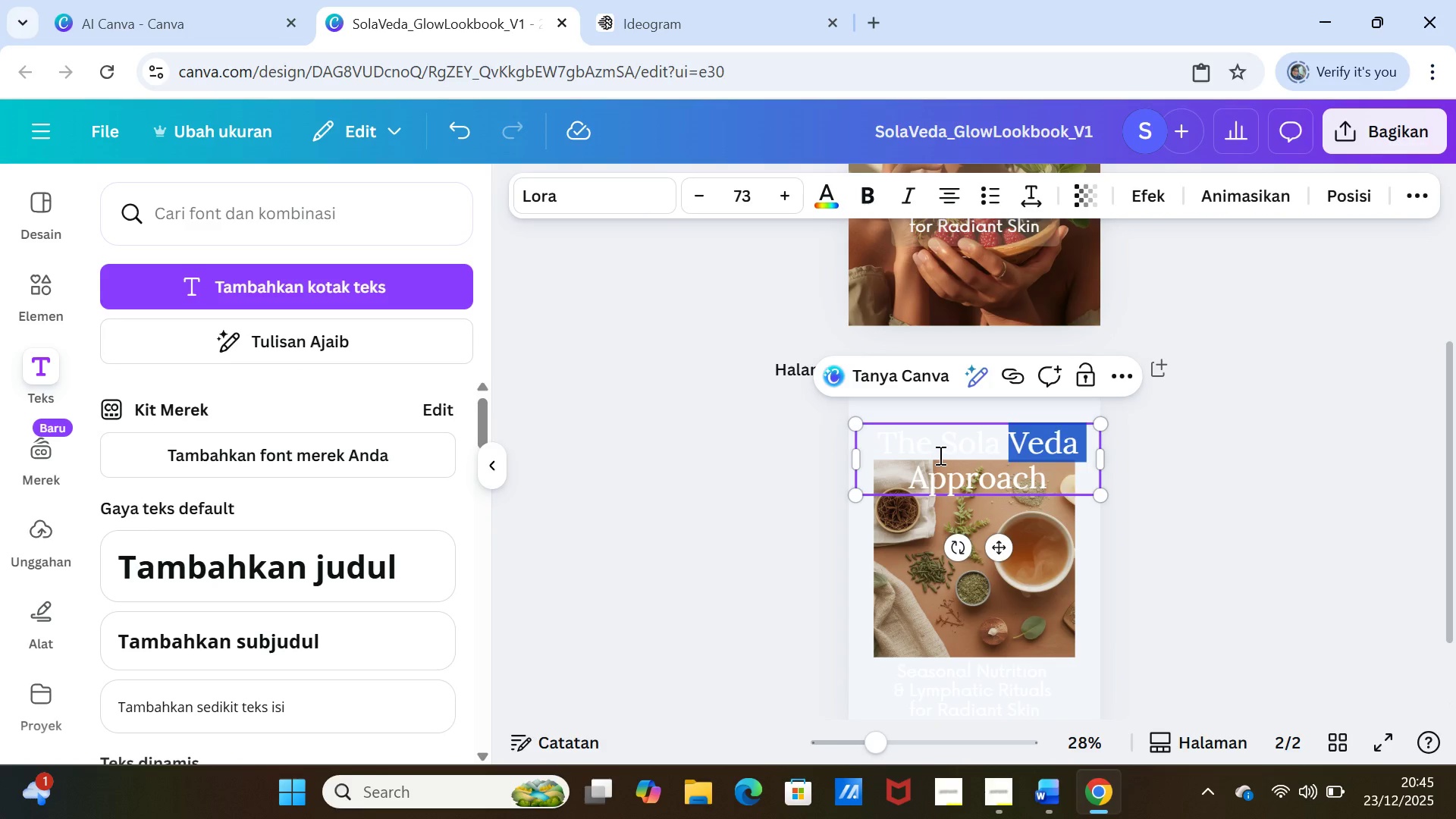 
double_click([939, 455])
 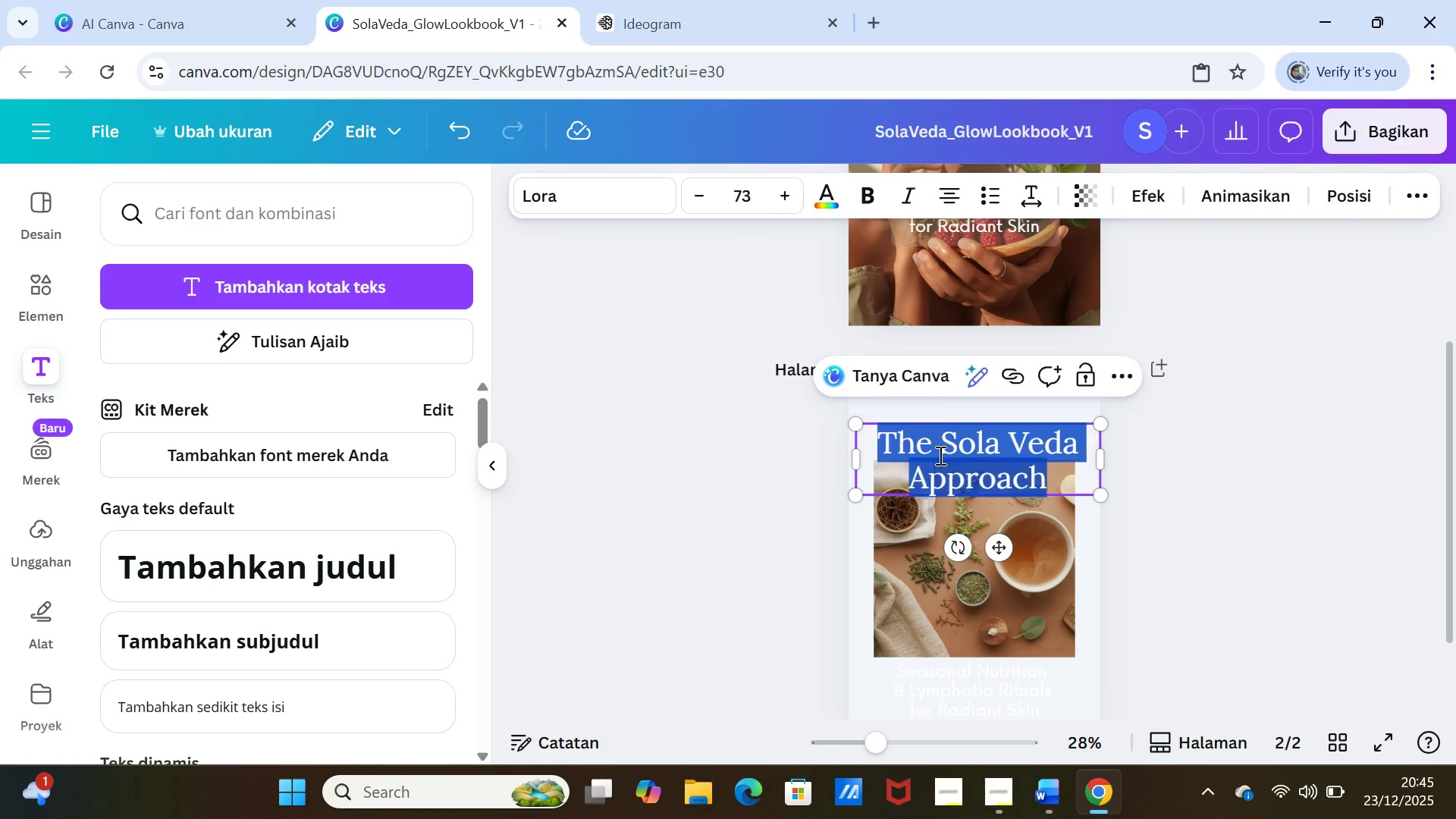 
triple_click([939, 455])
 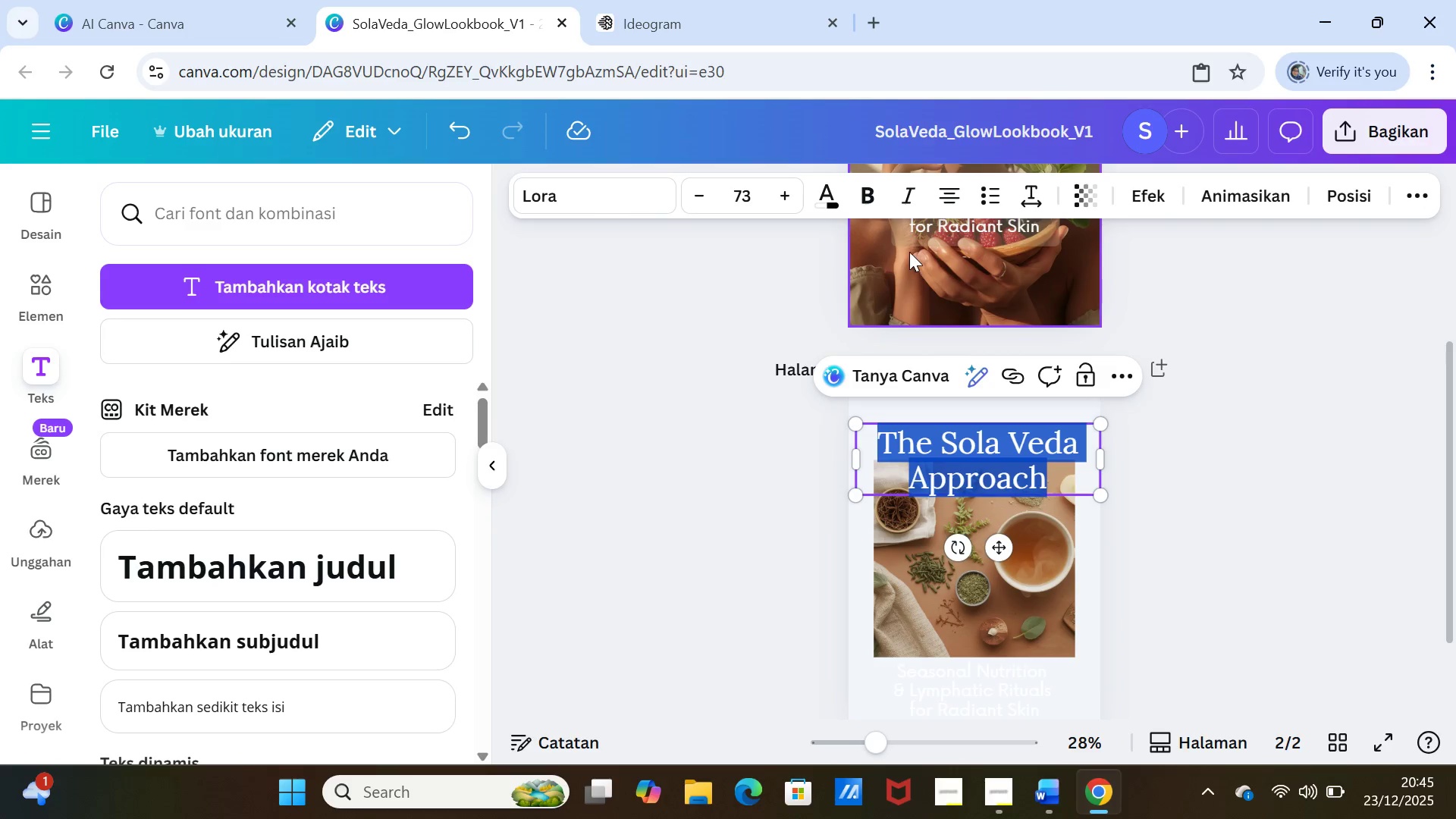 
left_click([872, 190])
 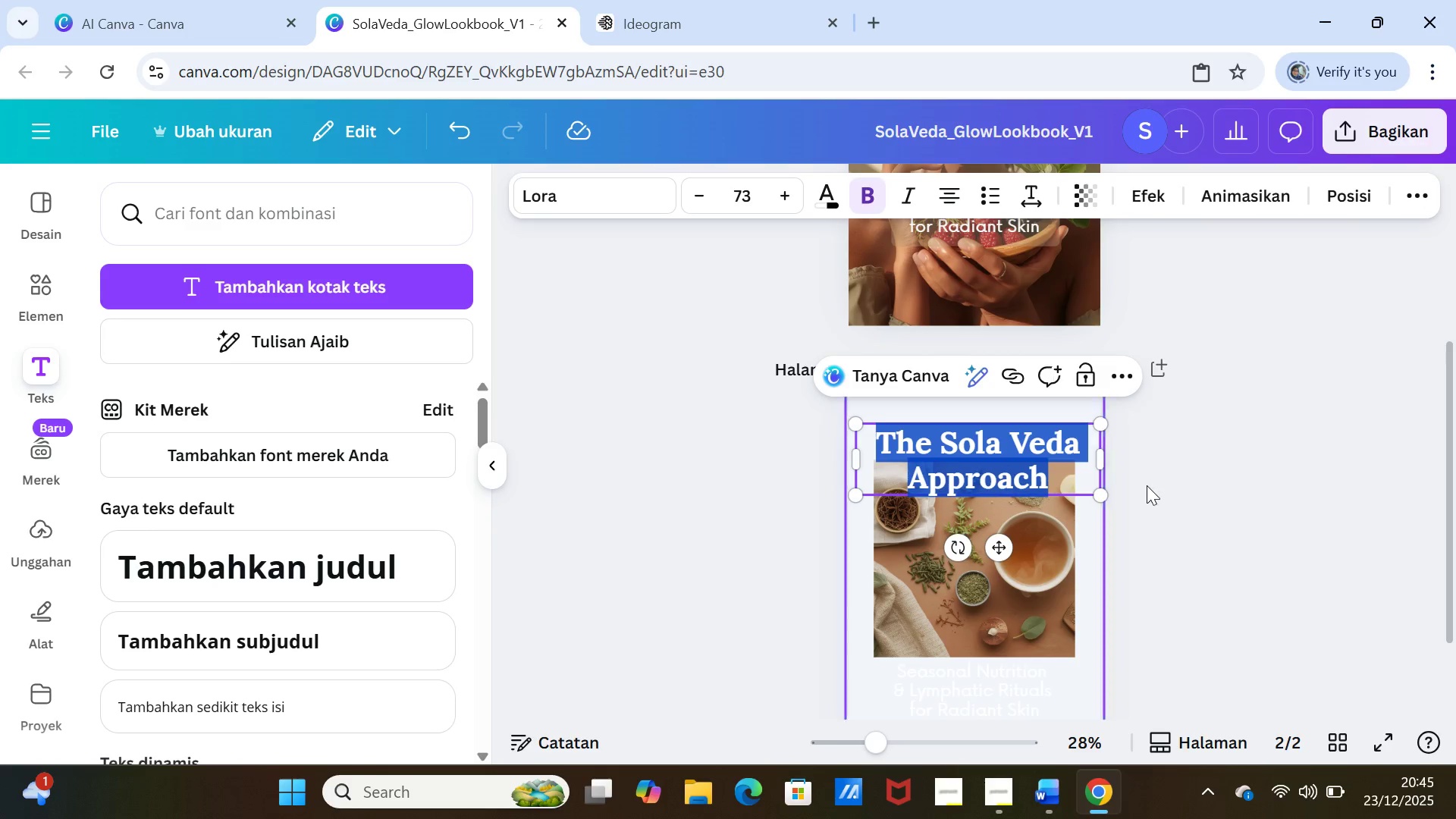 
left_click([1147, 485])
 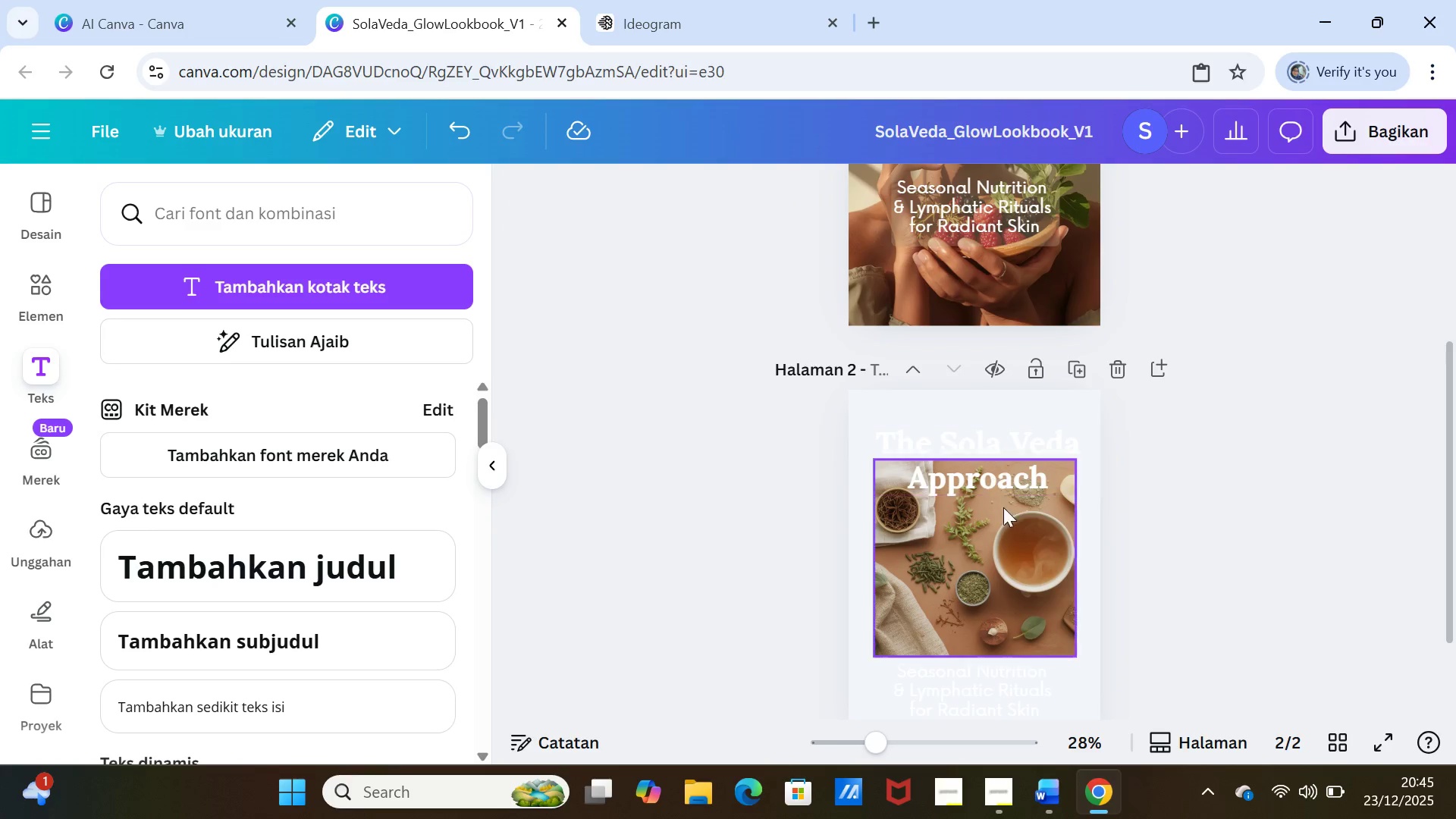 
left_click([1006, 518])
 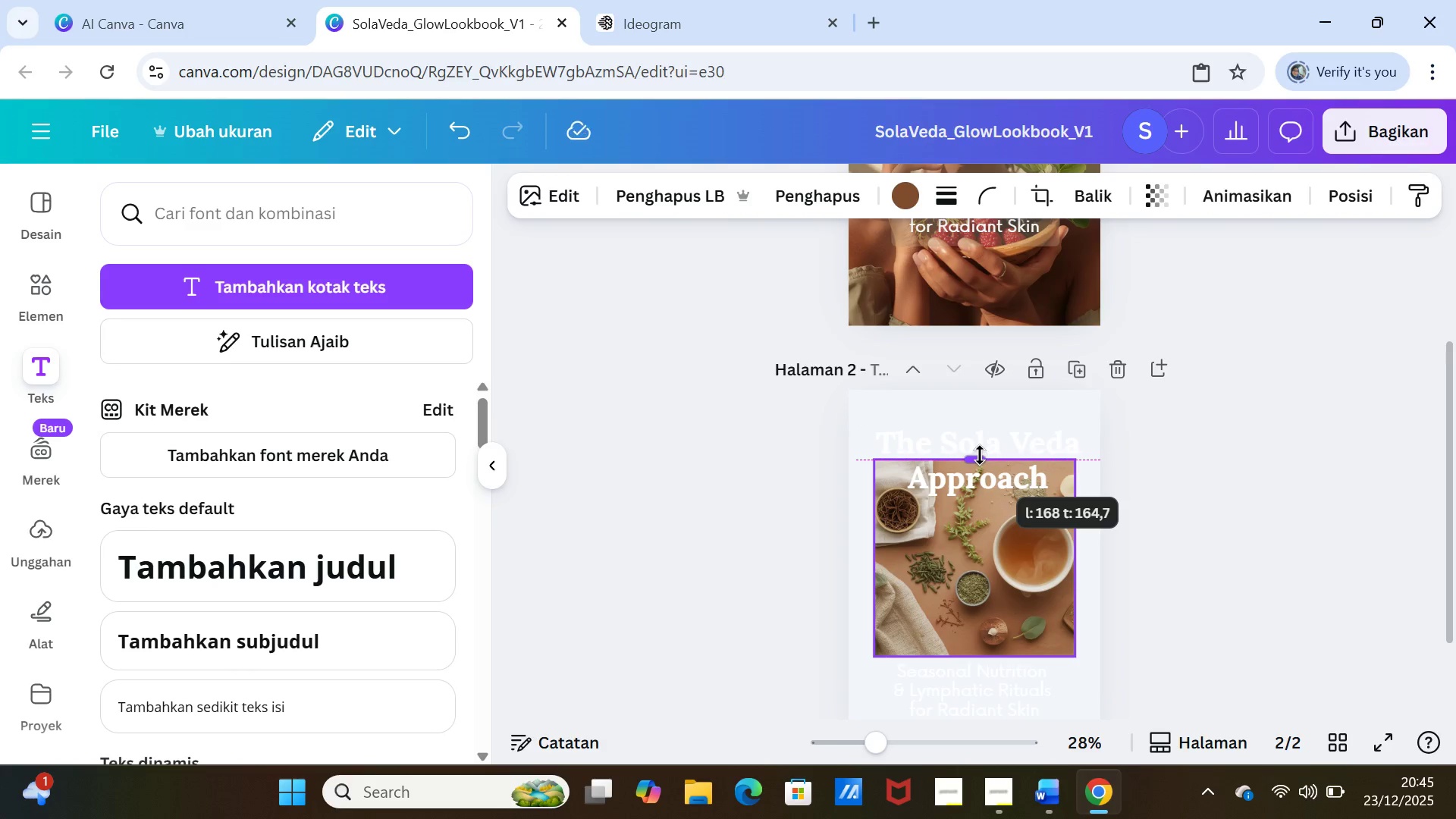 
wait(5.73)
 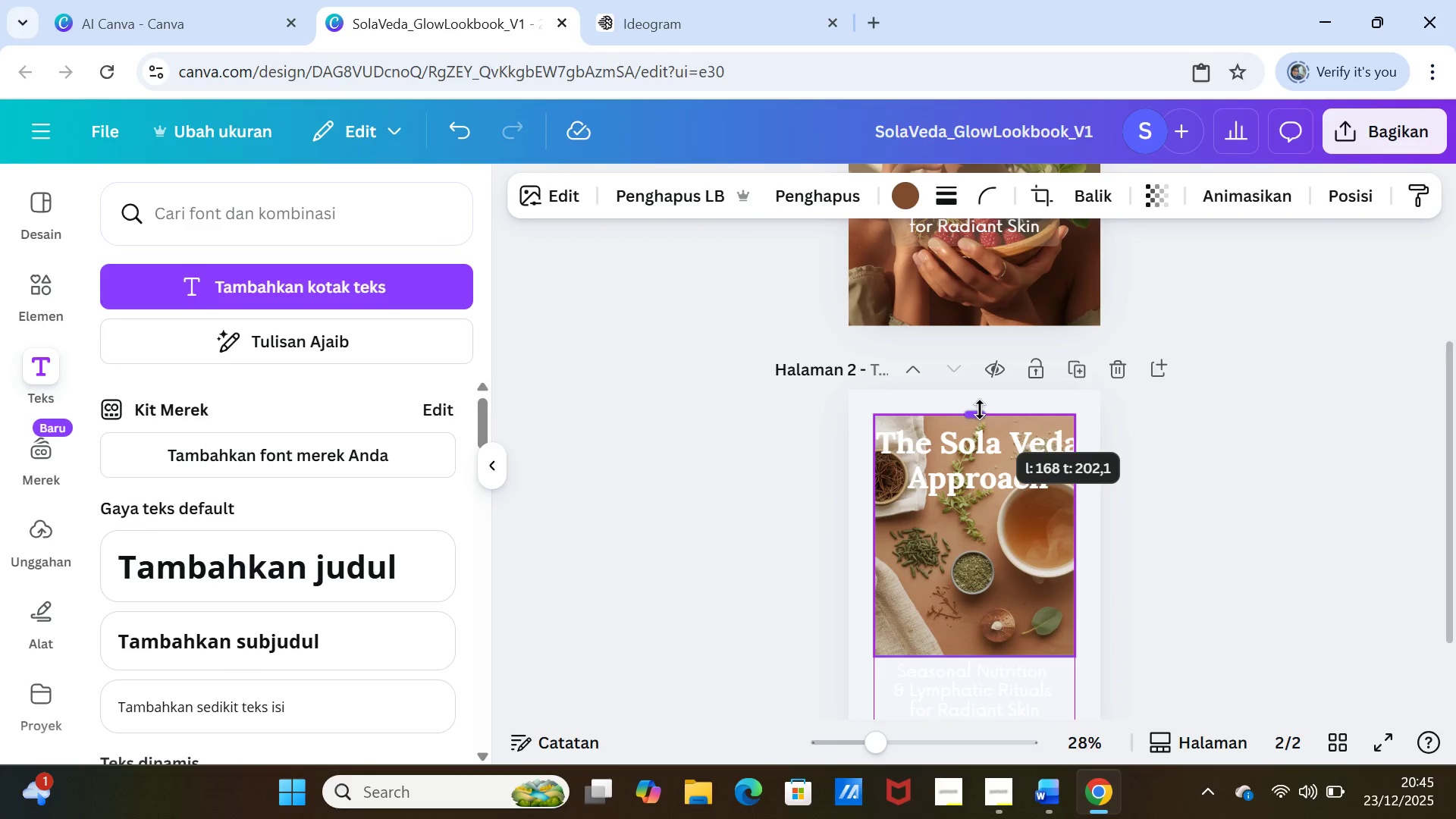 
left_click([1193, 460])
 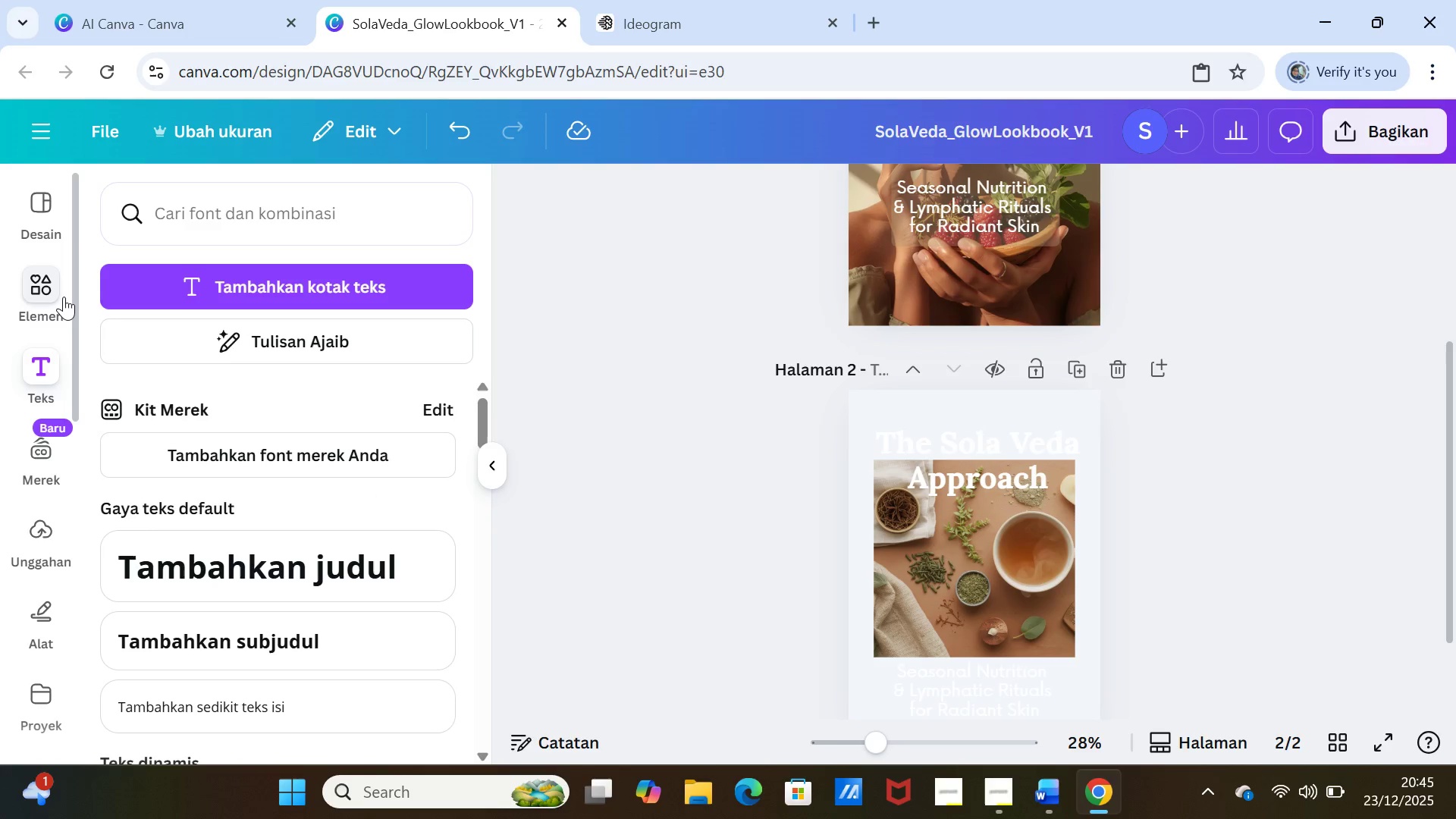 
left_click([59, 292])
 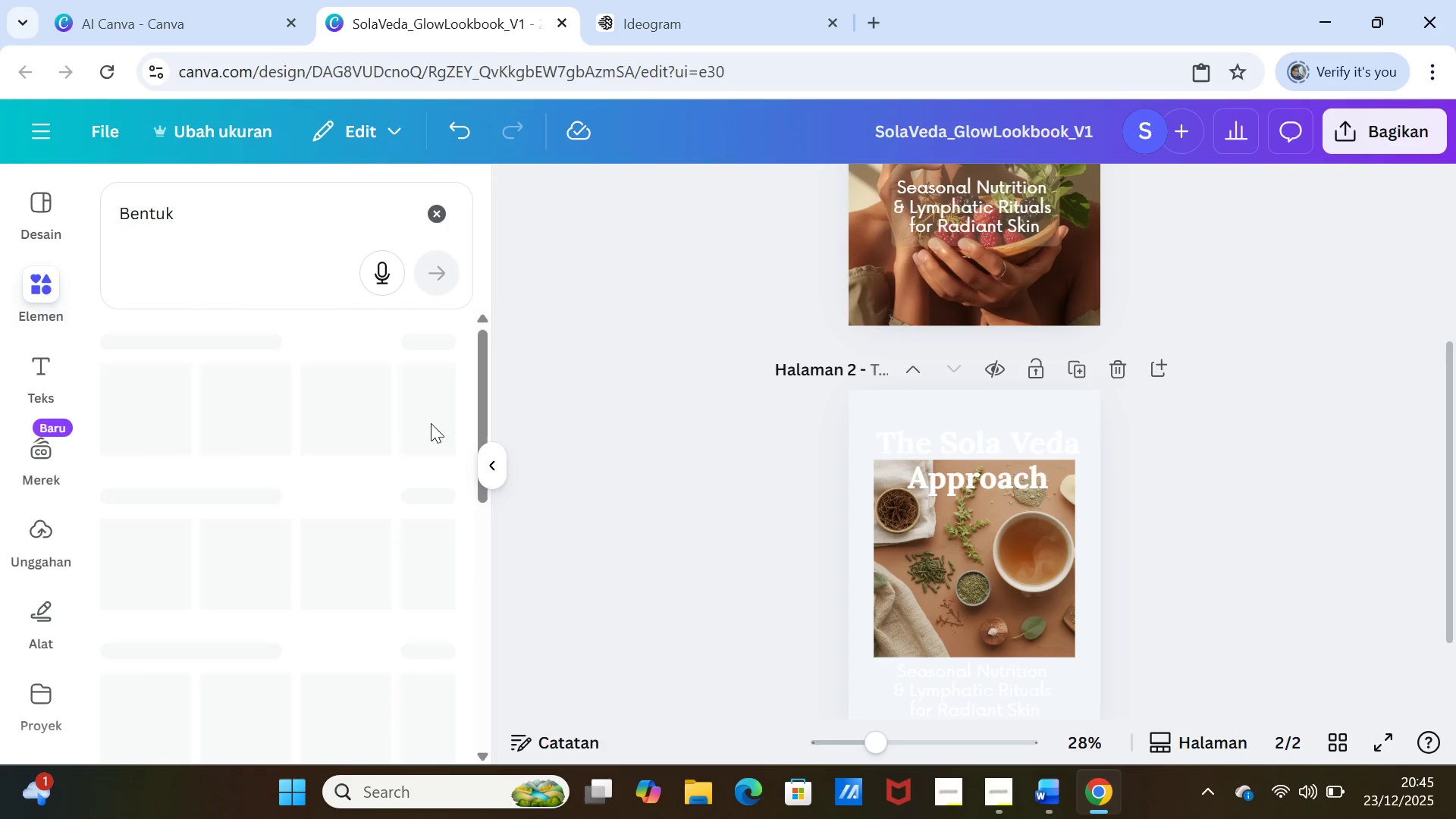 
wait(6.73)
 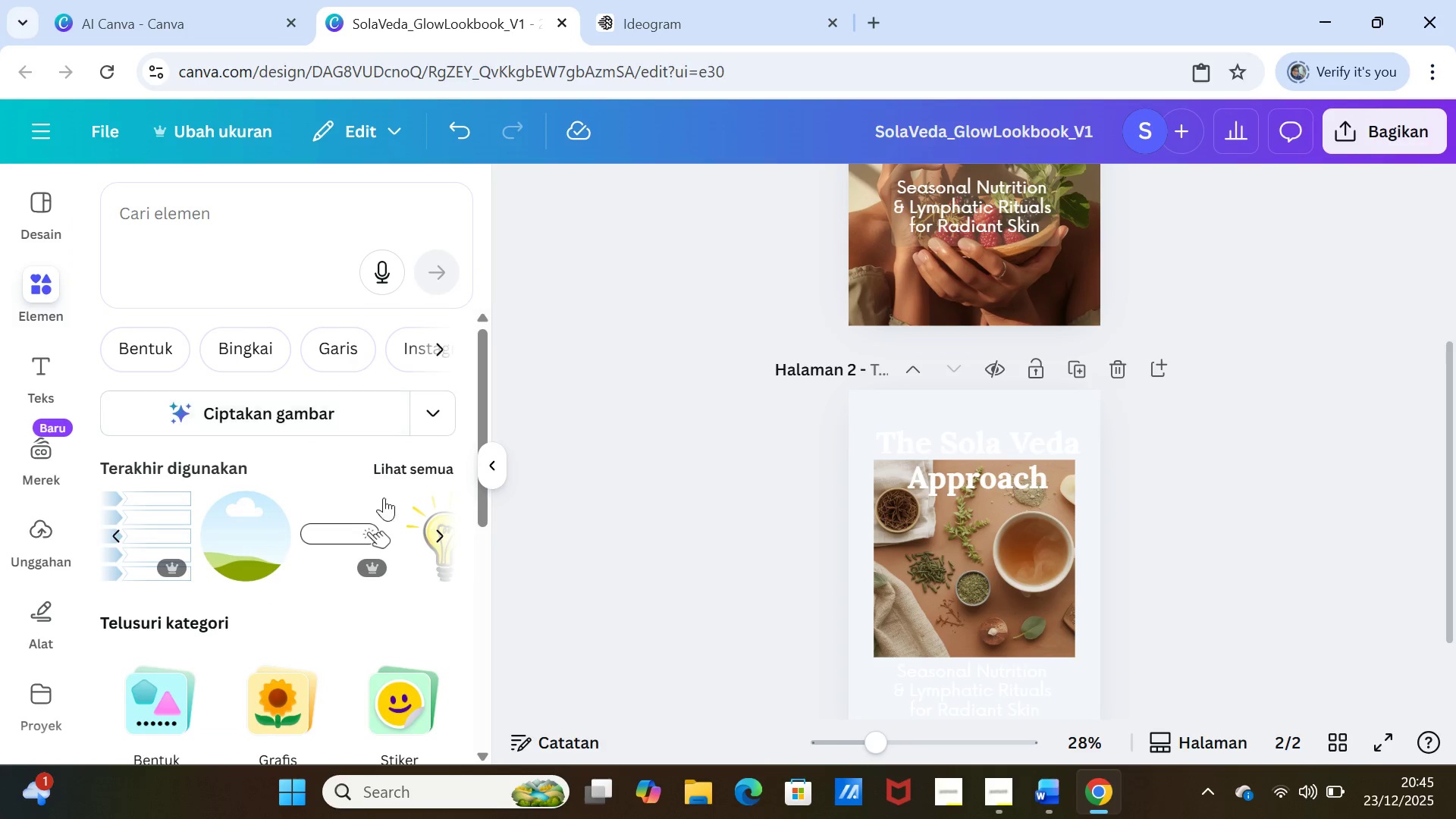 
left_click([120, 532])
 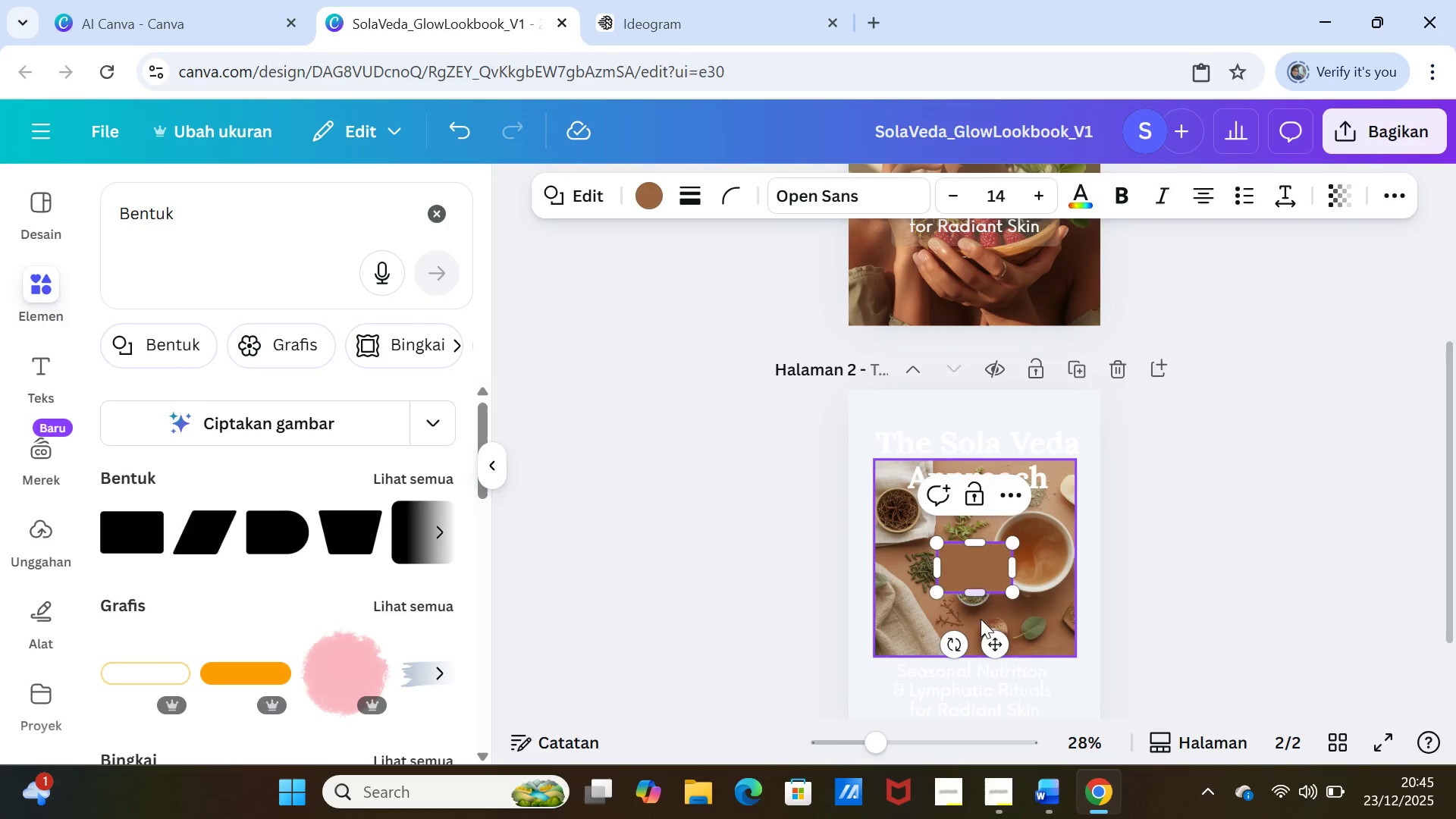 
left_click_drag(start_coordinate=[993, 641], to_coordinate=[931, 507])
 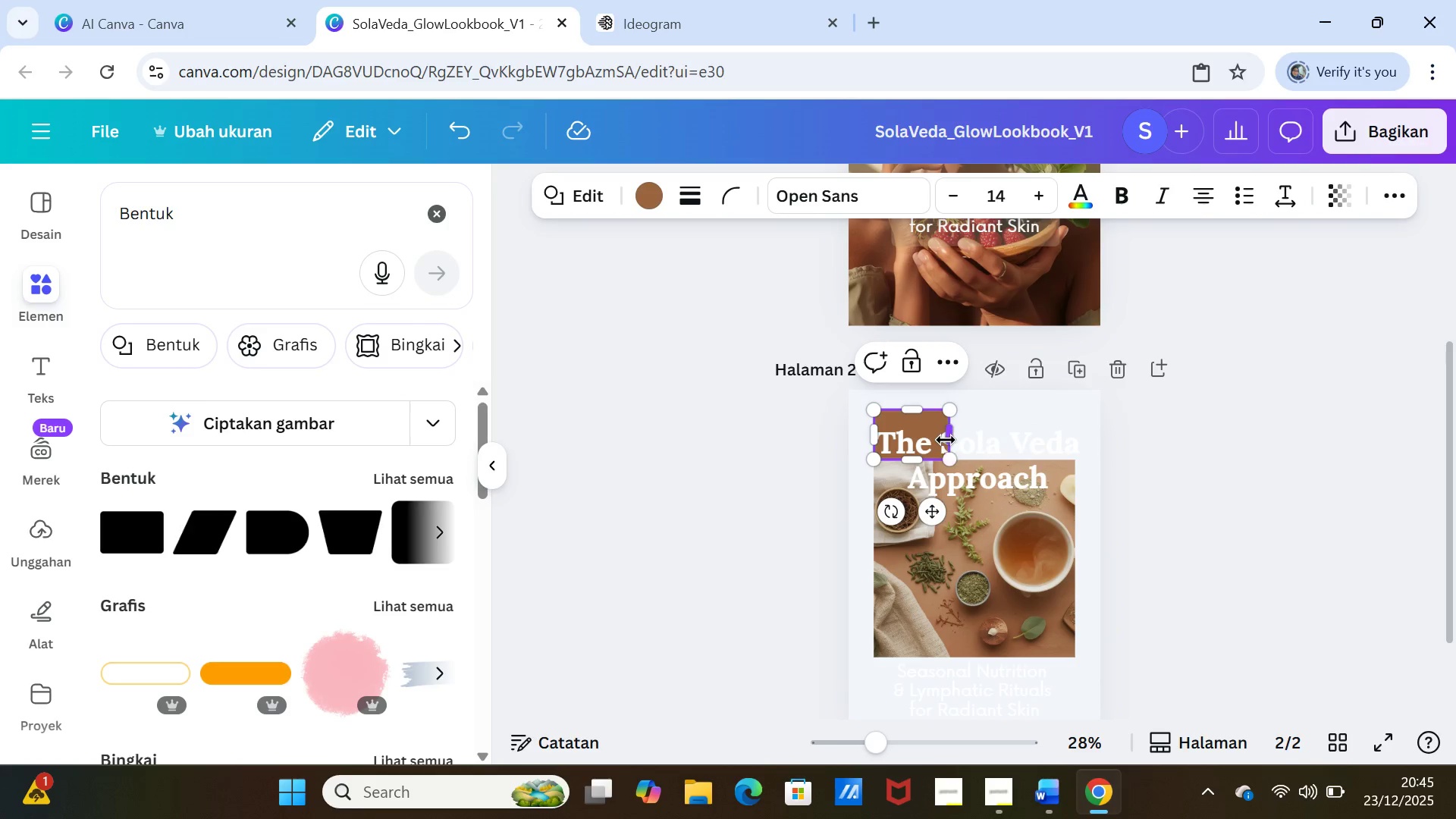 
left_click_drag(start_coordinate=[946, 439], to_coordinate=[1069, 438])
 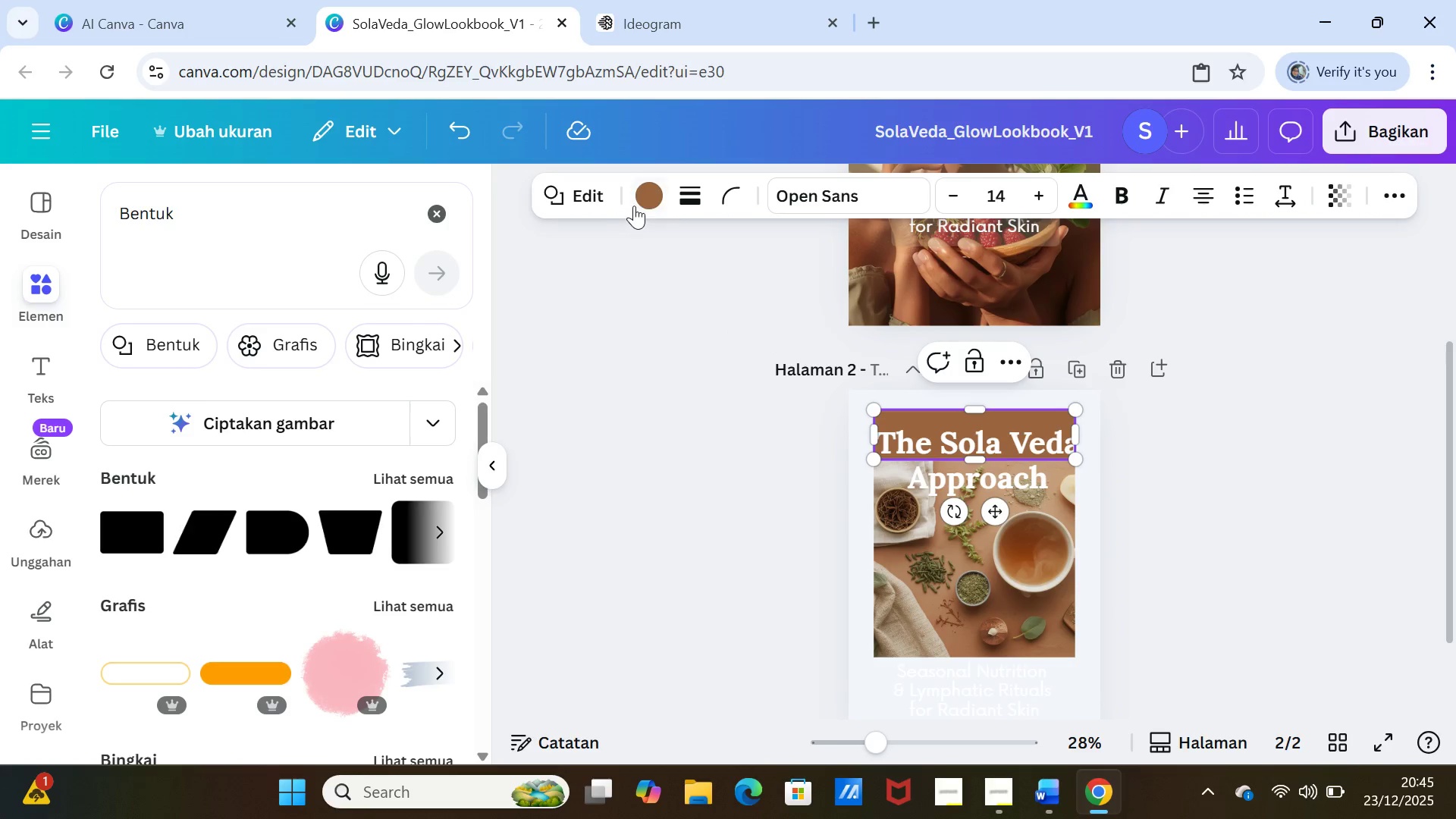 
left_click([641, 199])
 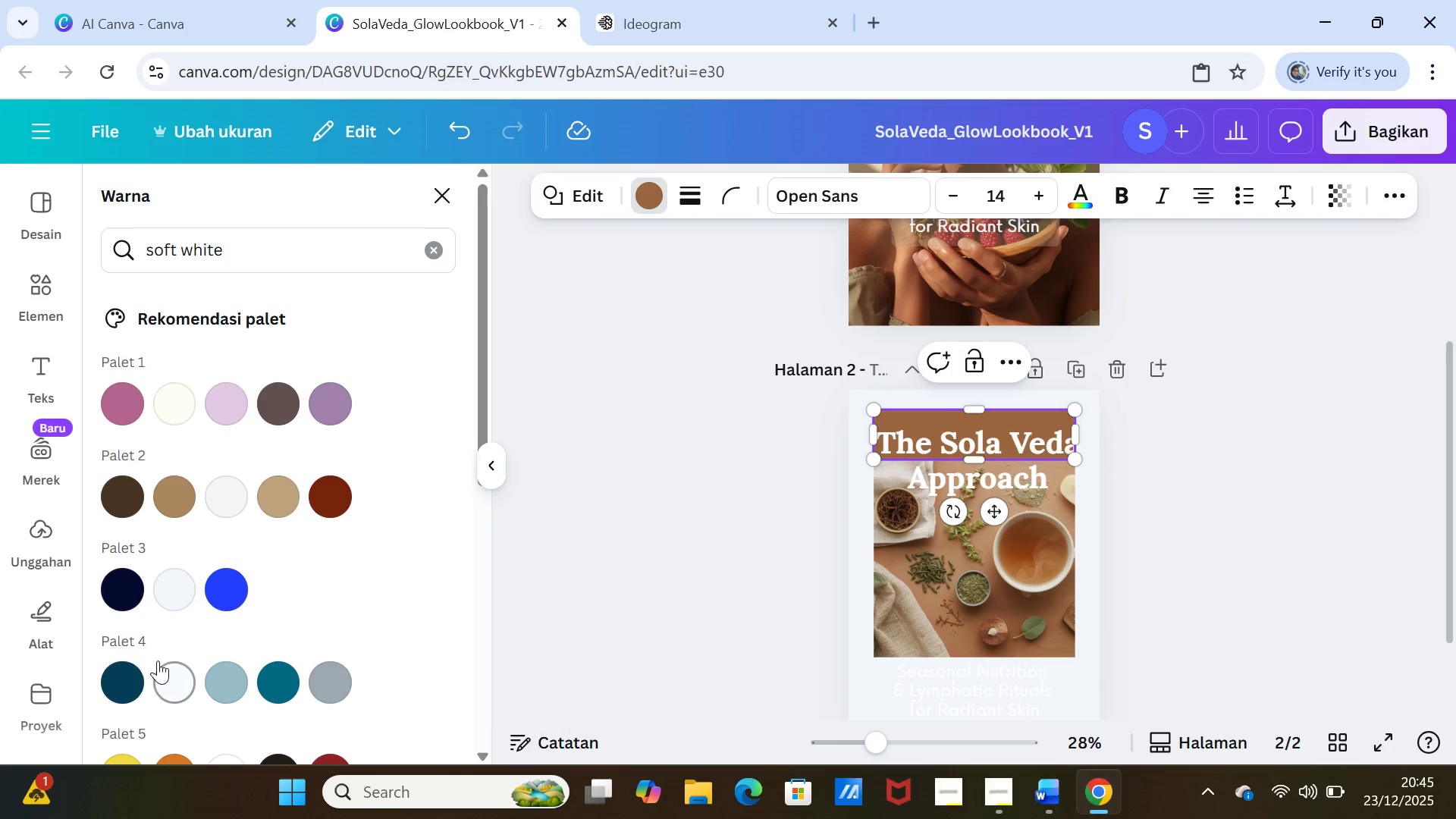 
left_click([171, 587])
 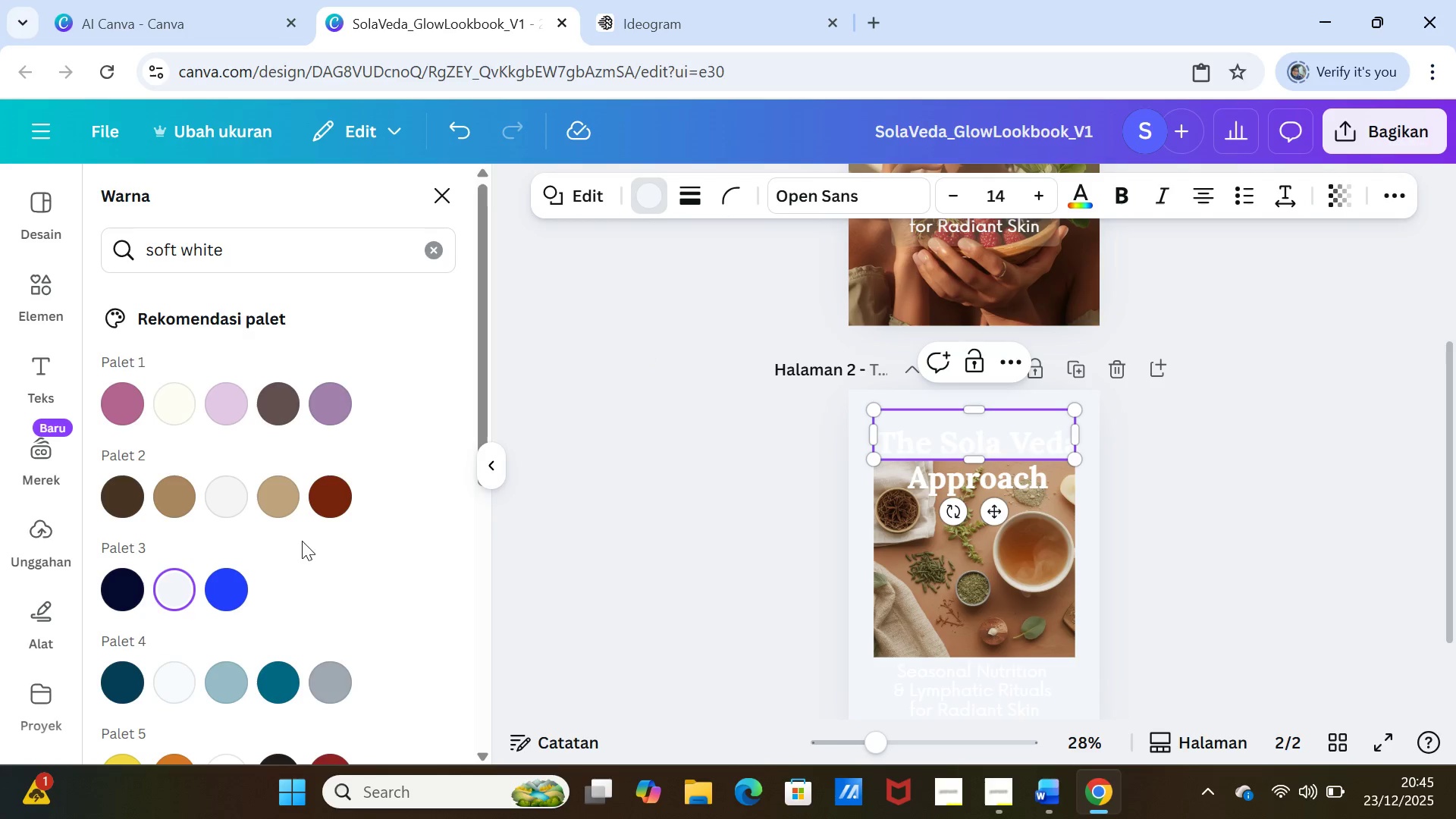 
wait(7.49)
 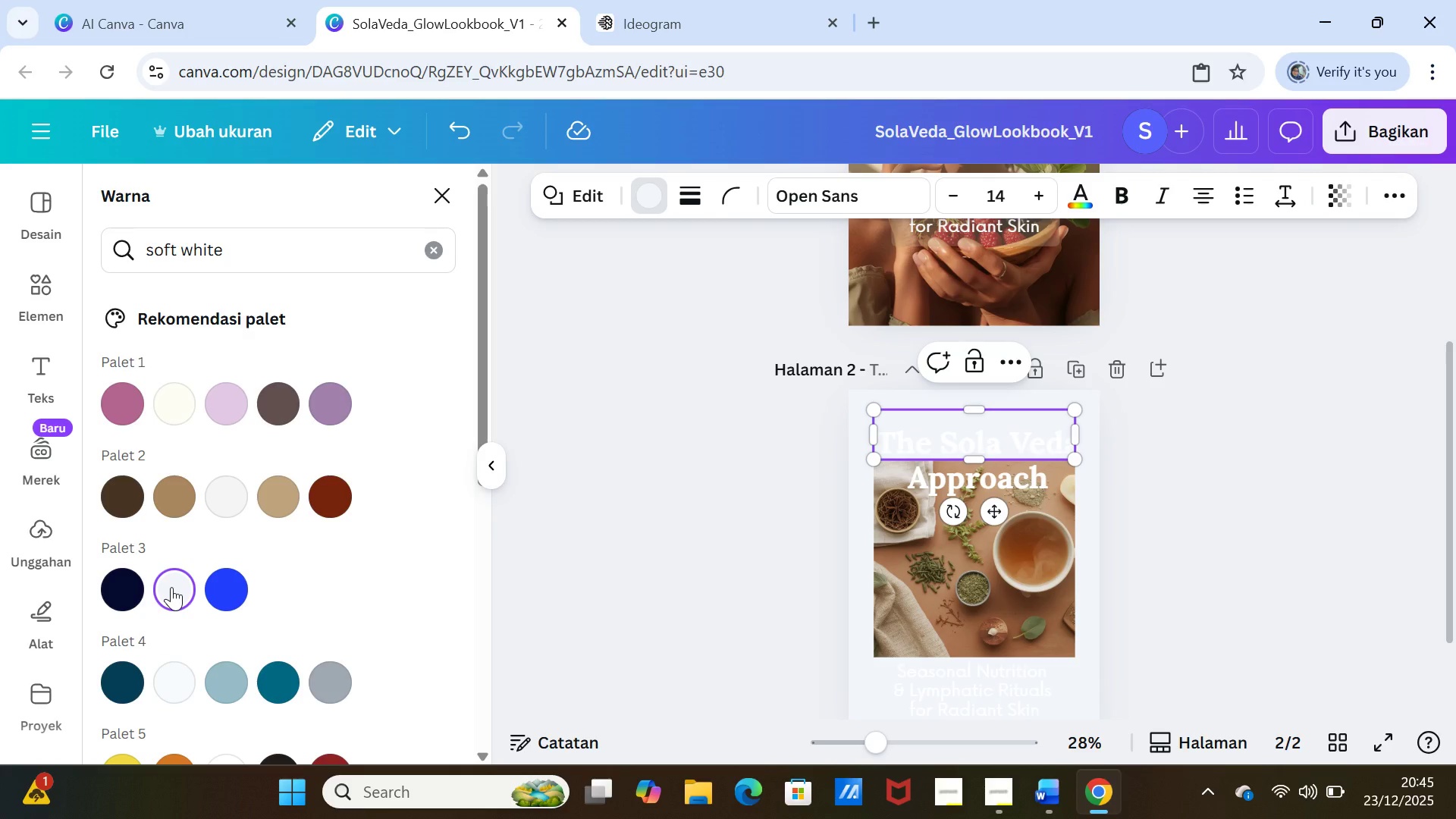 
left_click([239, 676])
 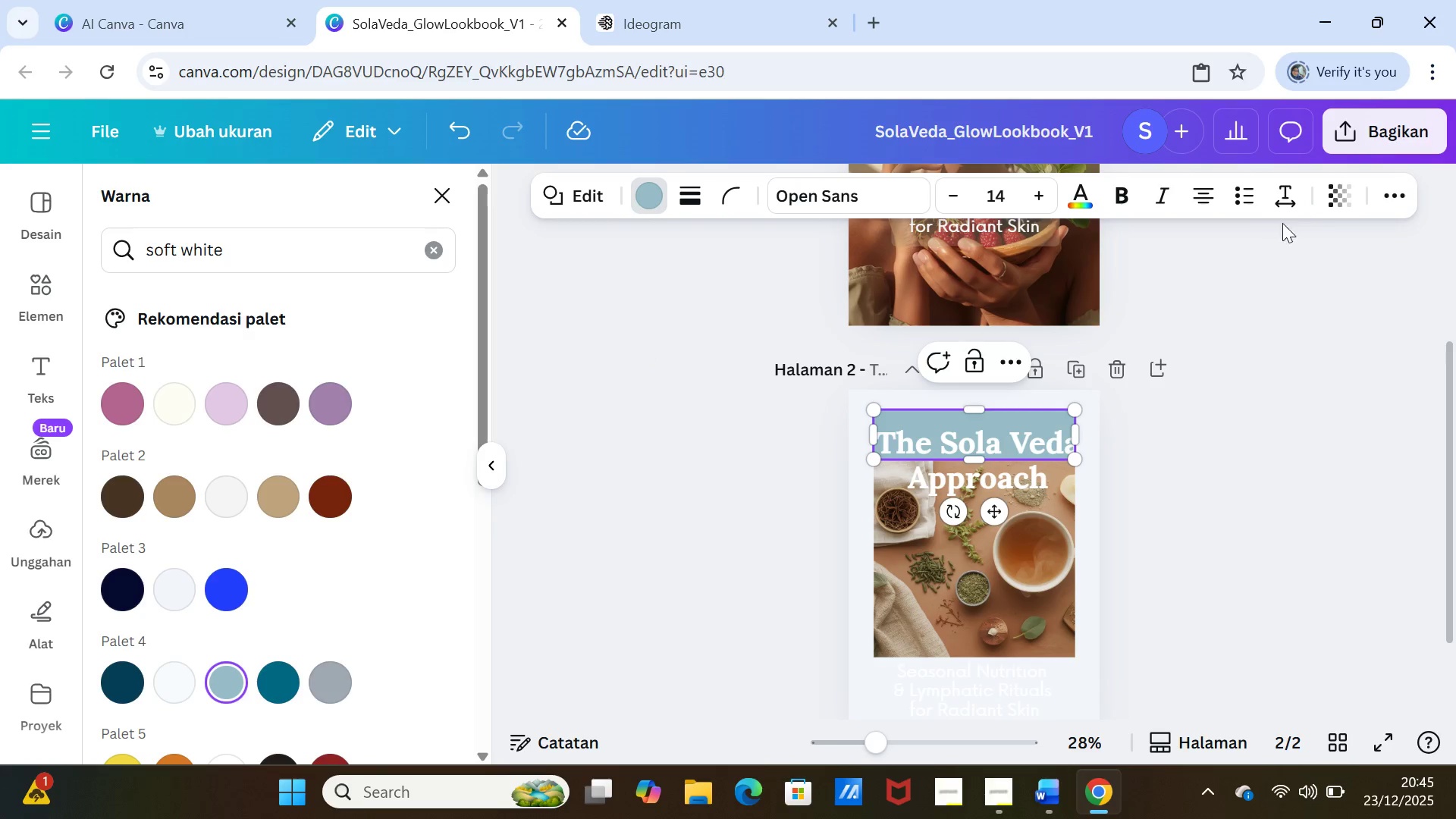 
left_click([1333, 193])
 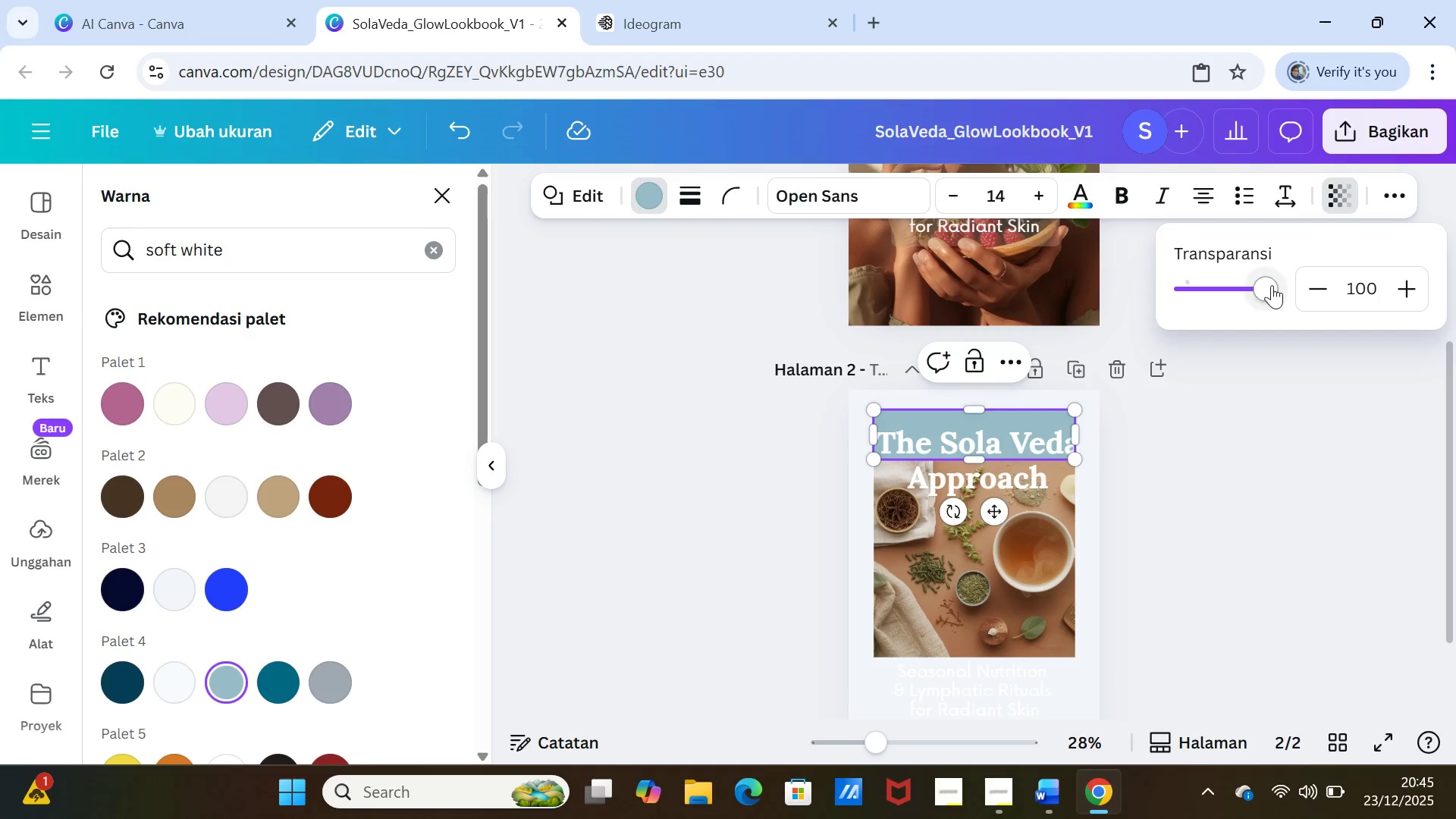 
left_click_drag(start_coordinate=[1272, 286], to_coordinate=[1203, 284])
 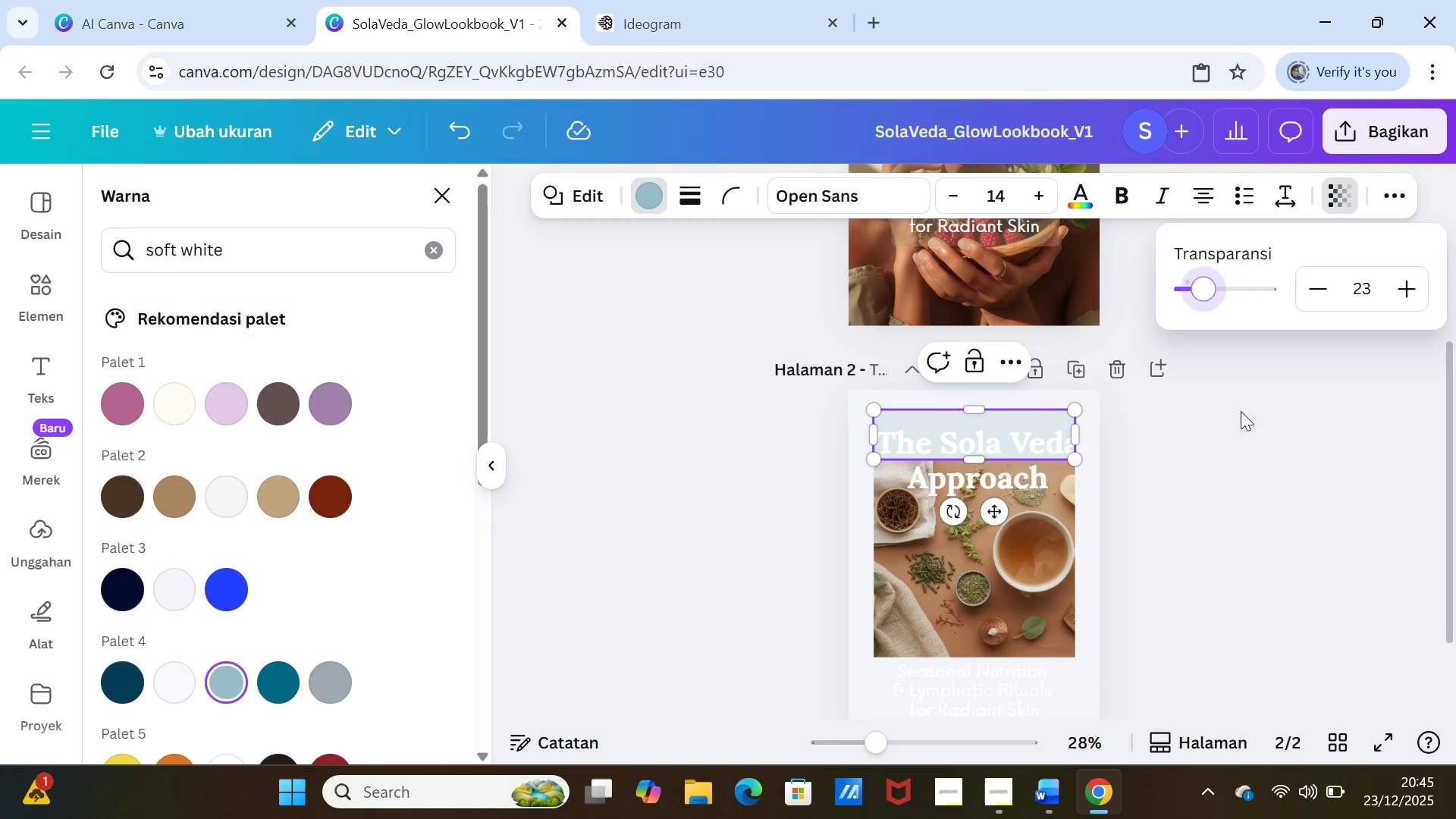 
left_click([1241, 411])
 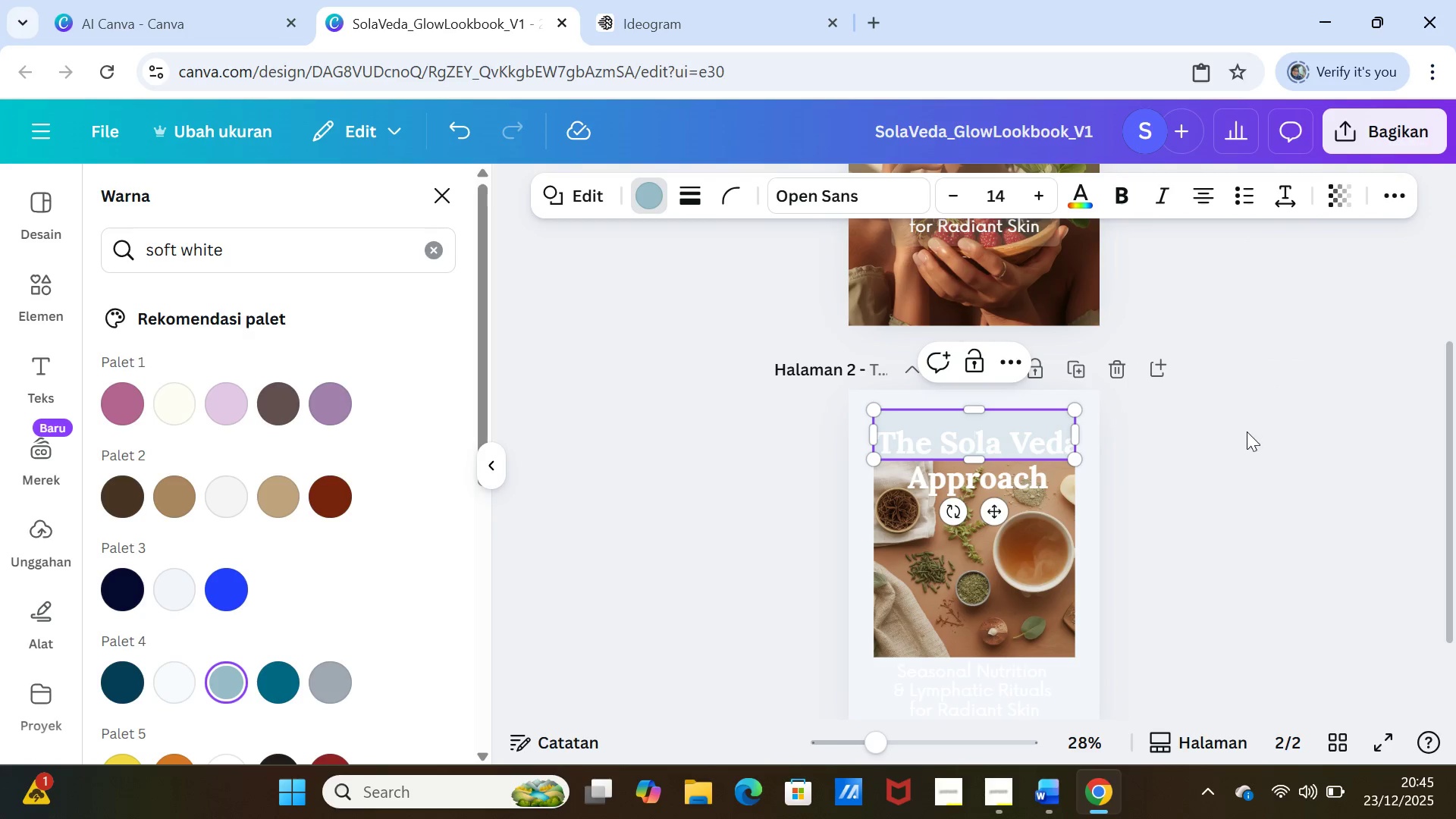 
left_click([1247, 431])
 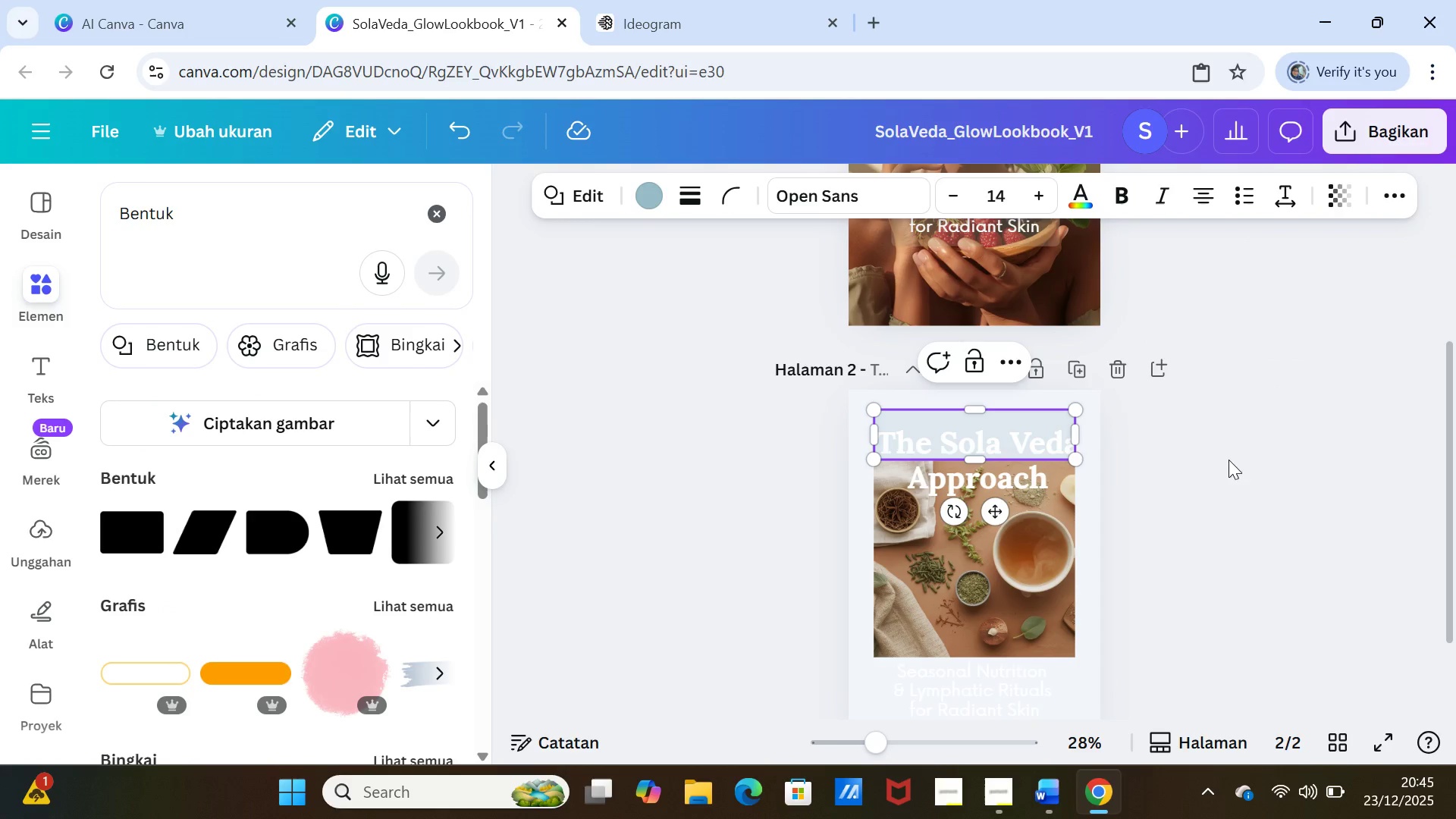 
left_click([1217, 467])
 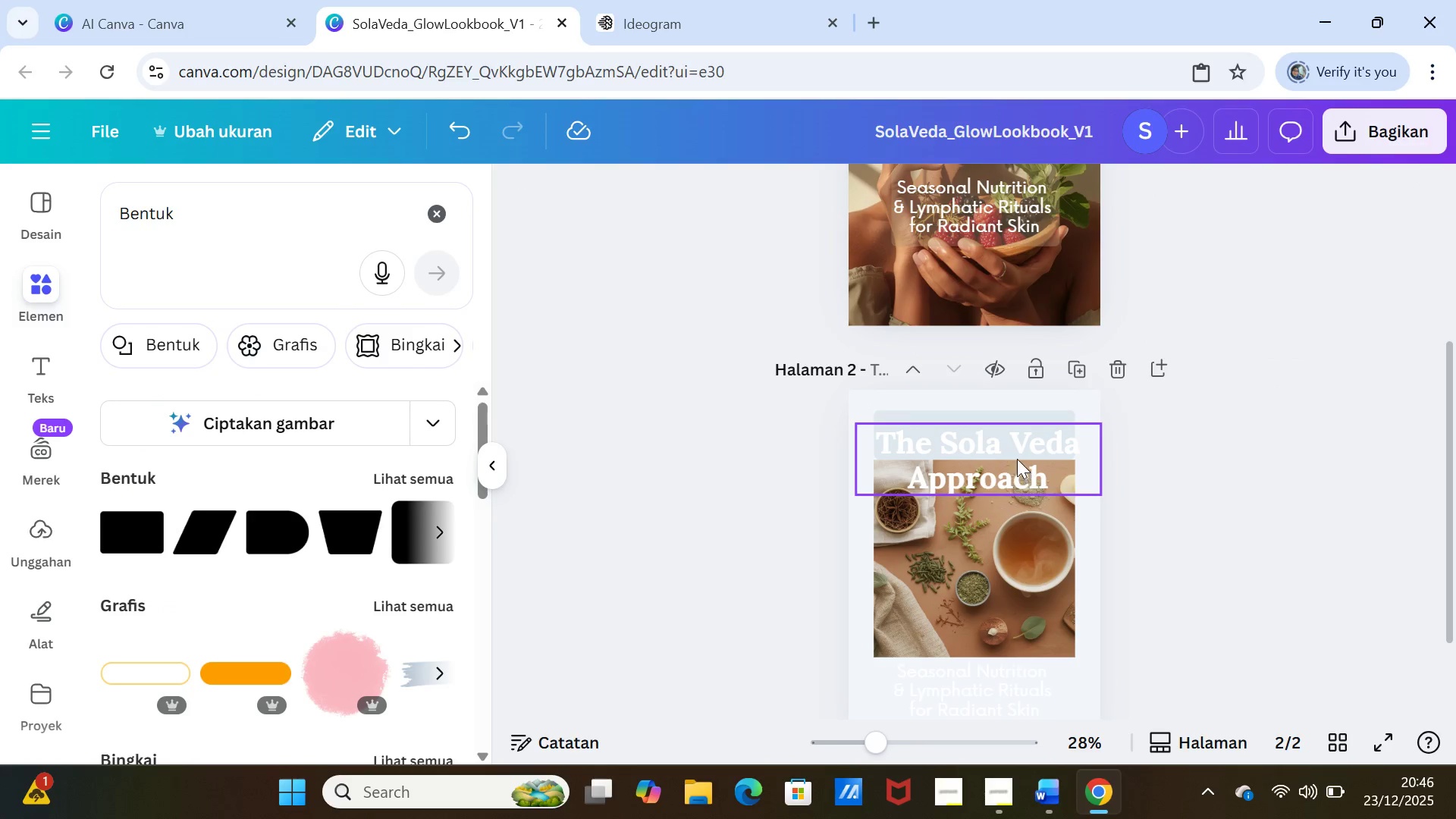 
double_click([1013, 447])
 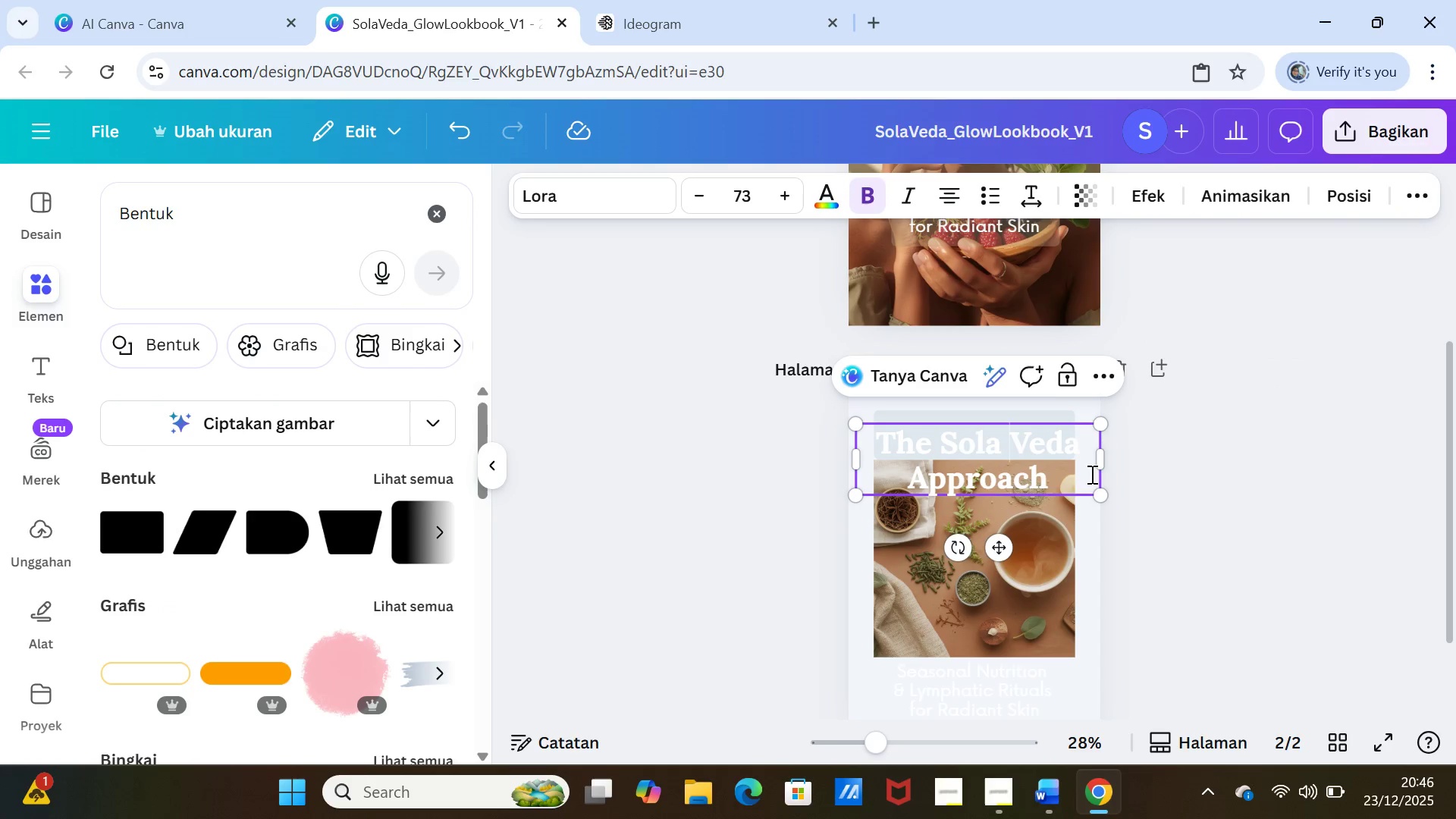 
left_click_drag(start_coordinate=[1105, 465], to_coordinate=[1084, 461])
 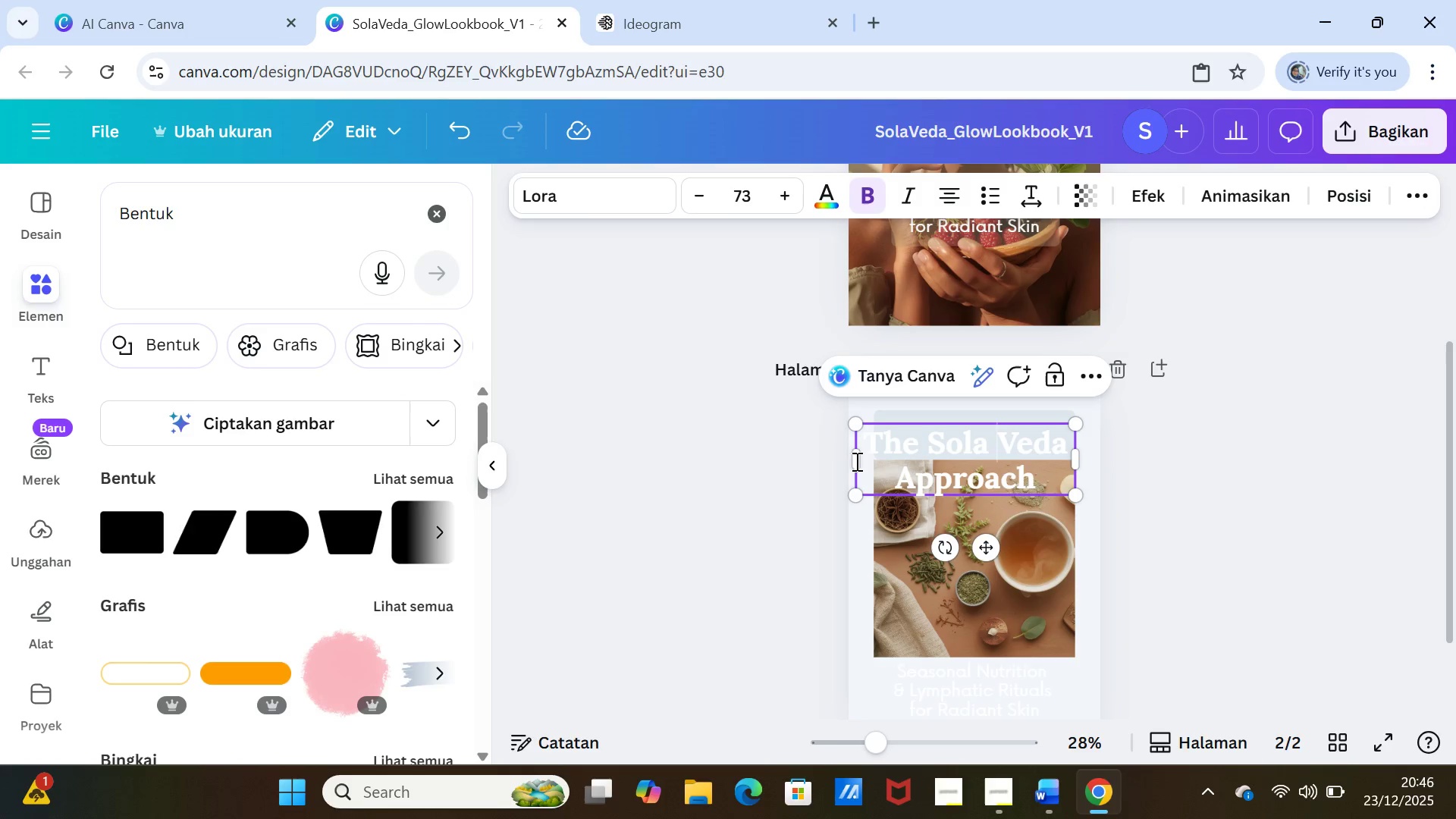 
left_click_drag(start_coordinate=[855, 461], to_coordinate=[868, 464])
 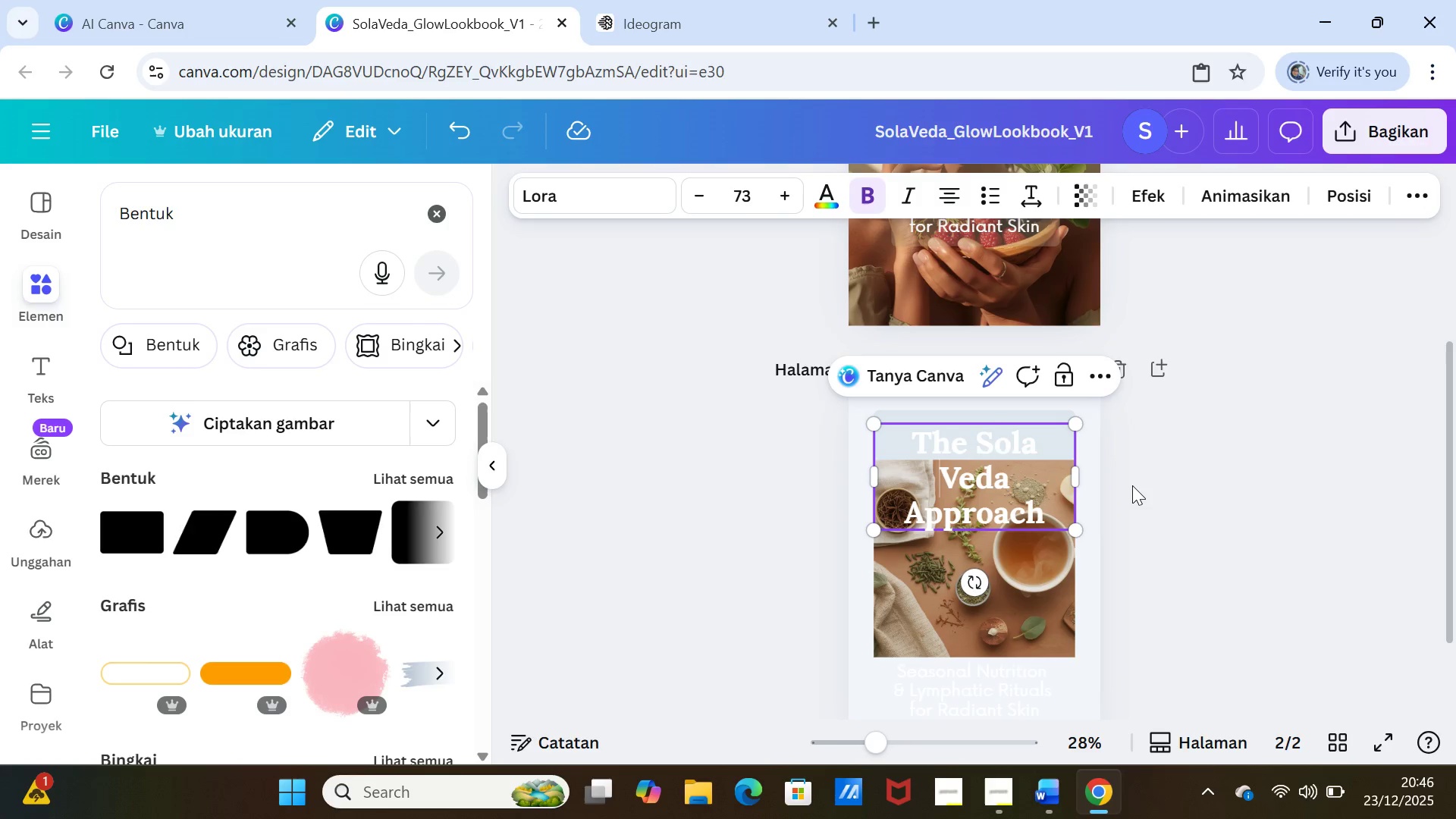 
left_click([1132, 485])
 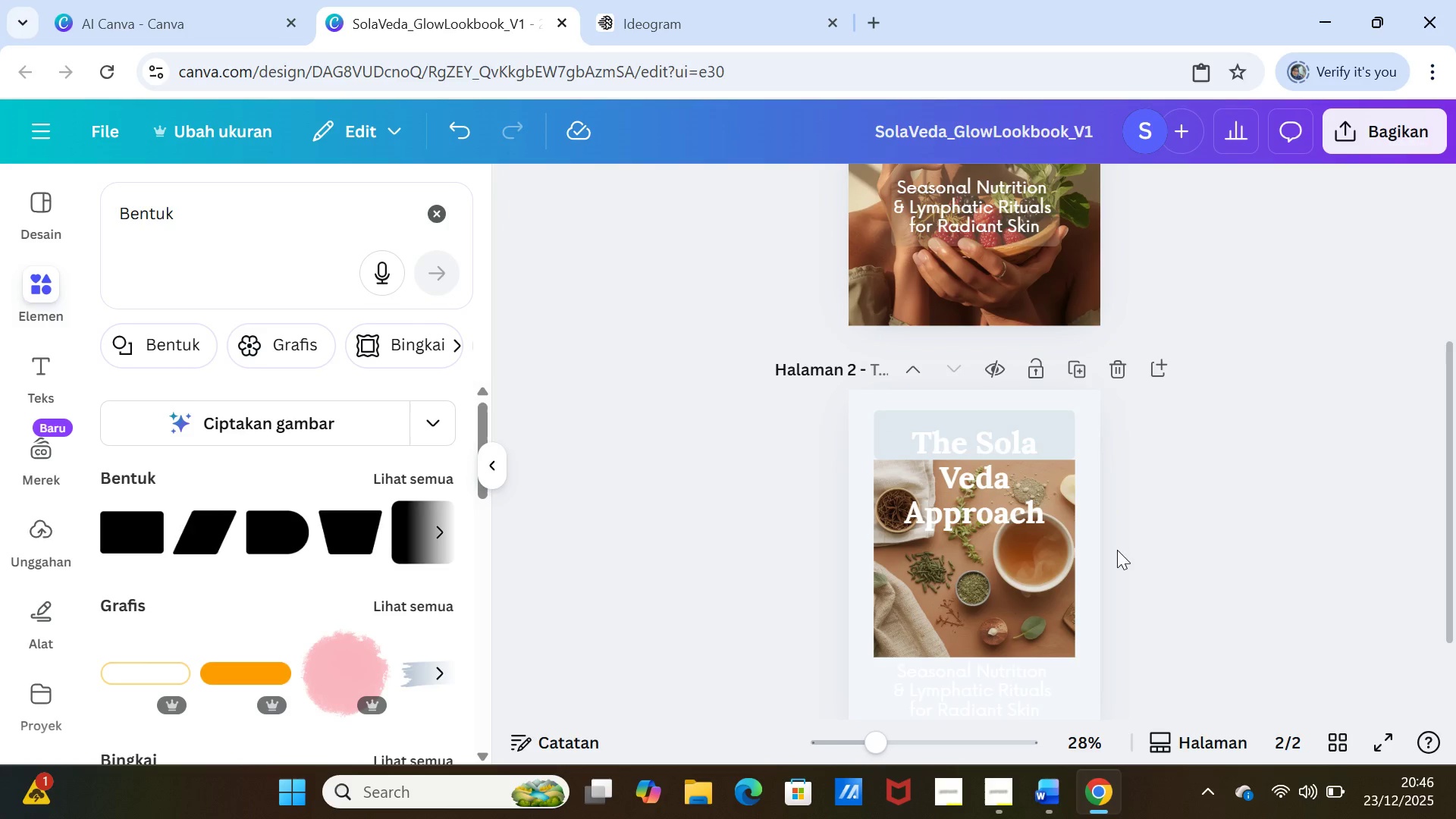 
left_click([1194, 538])
 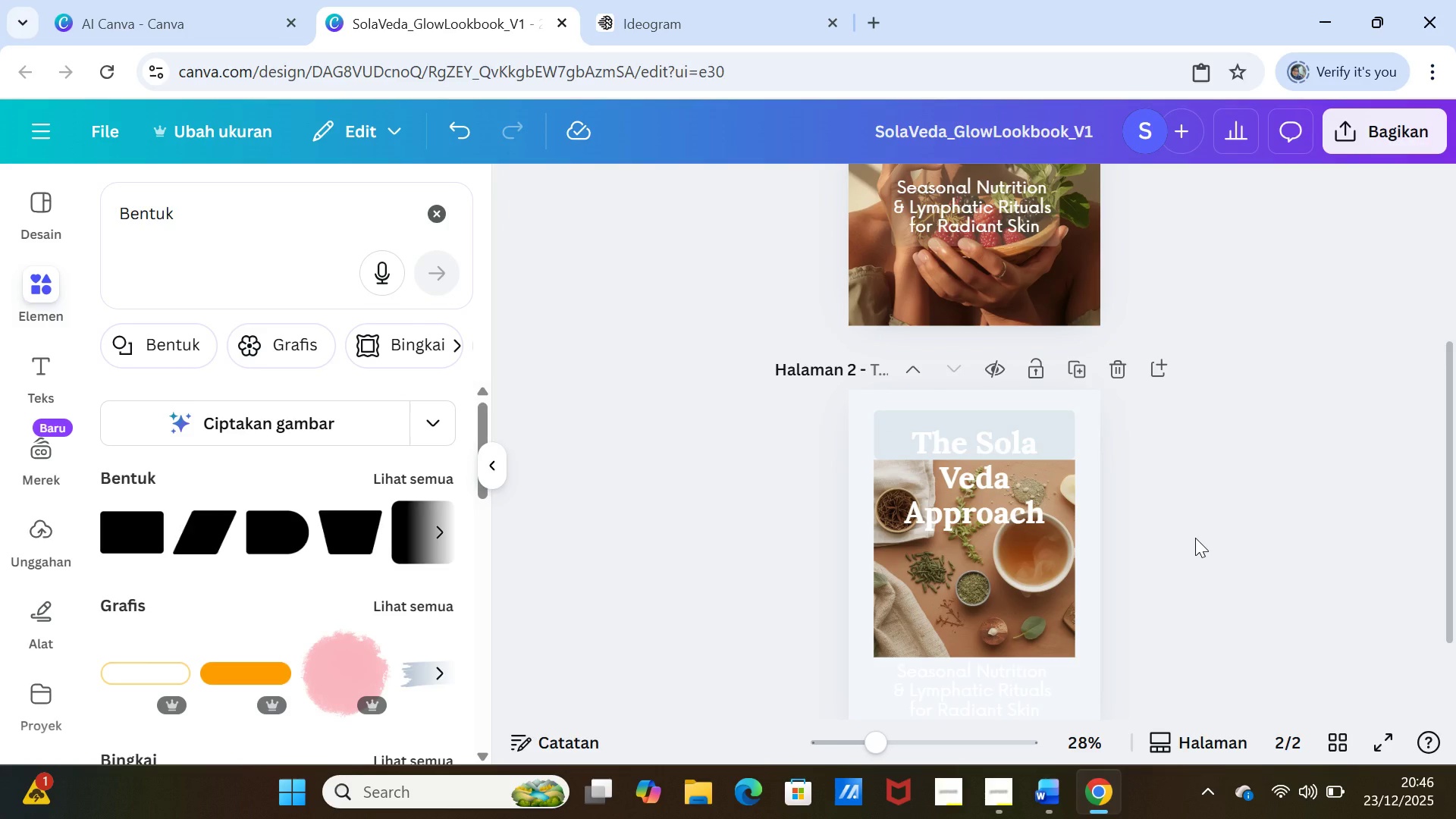 
scroll: coordinate [1195, 538], scroll_direction: down, amount: 1.0
 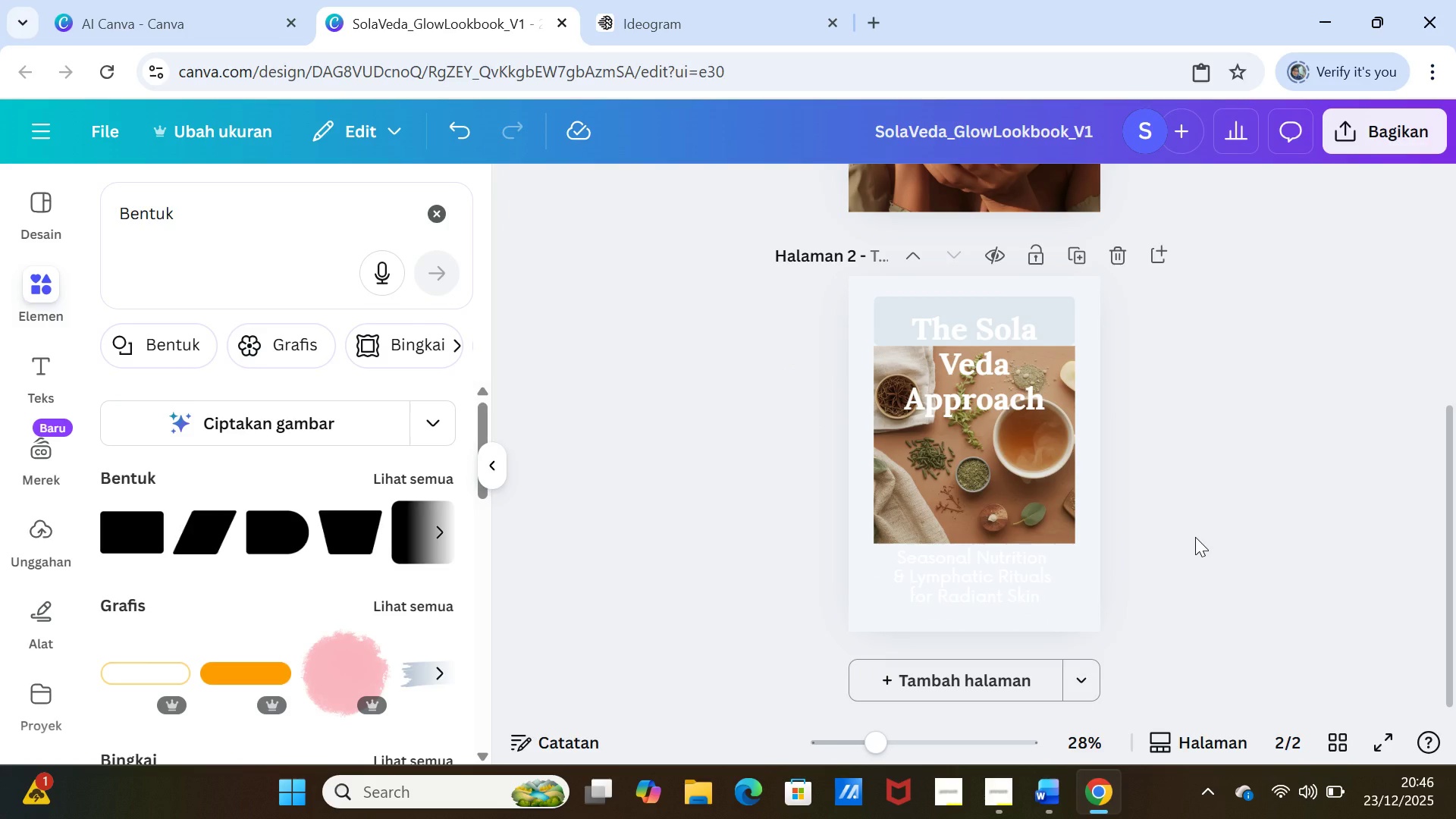 
scroll: coordinate [1195, 535], scroll_direction: none, amount: 0.0
 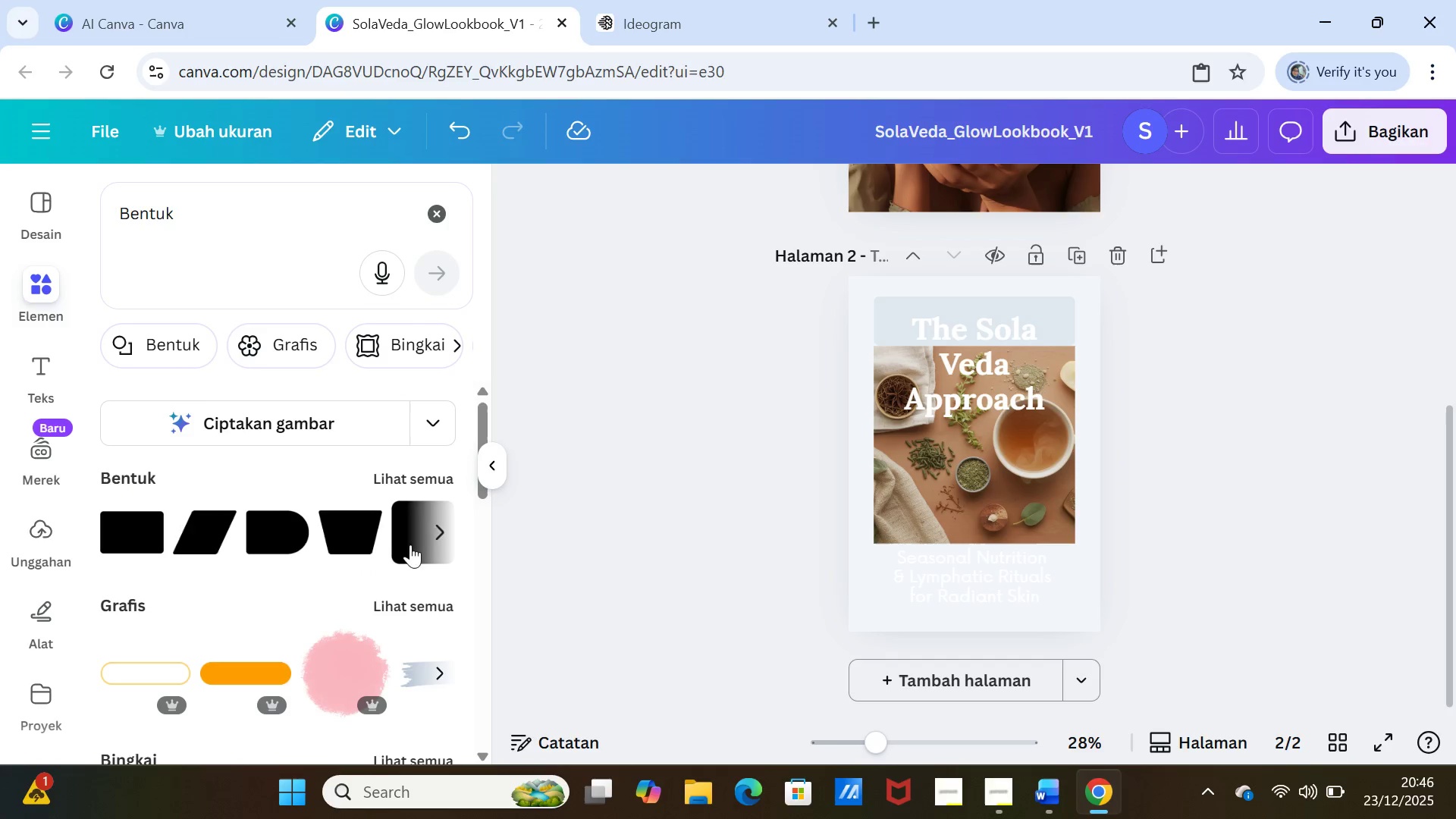 
wait(6.74)
 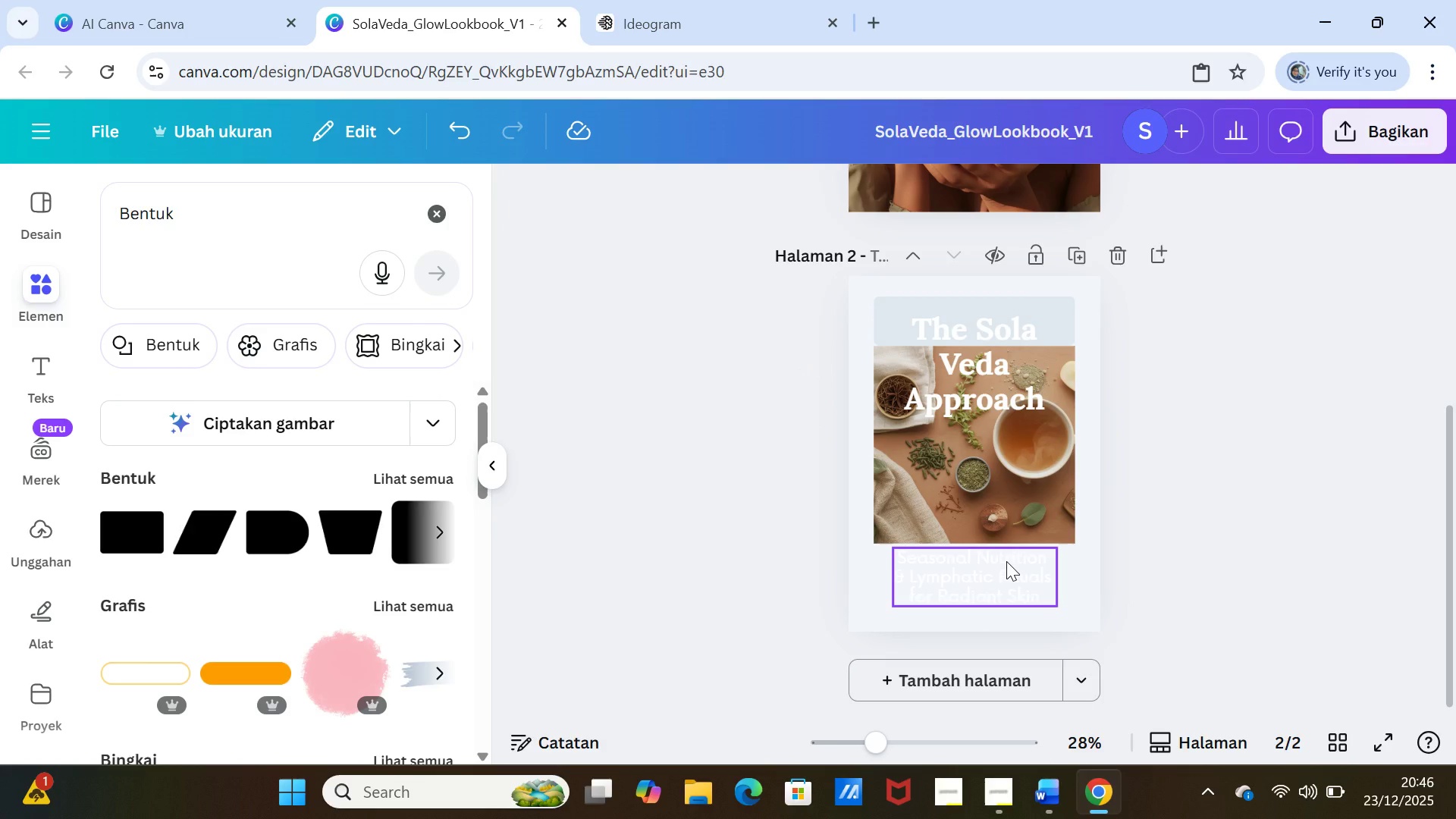 
left_click([902, 303])
 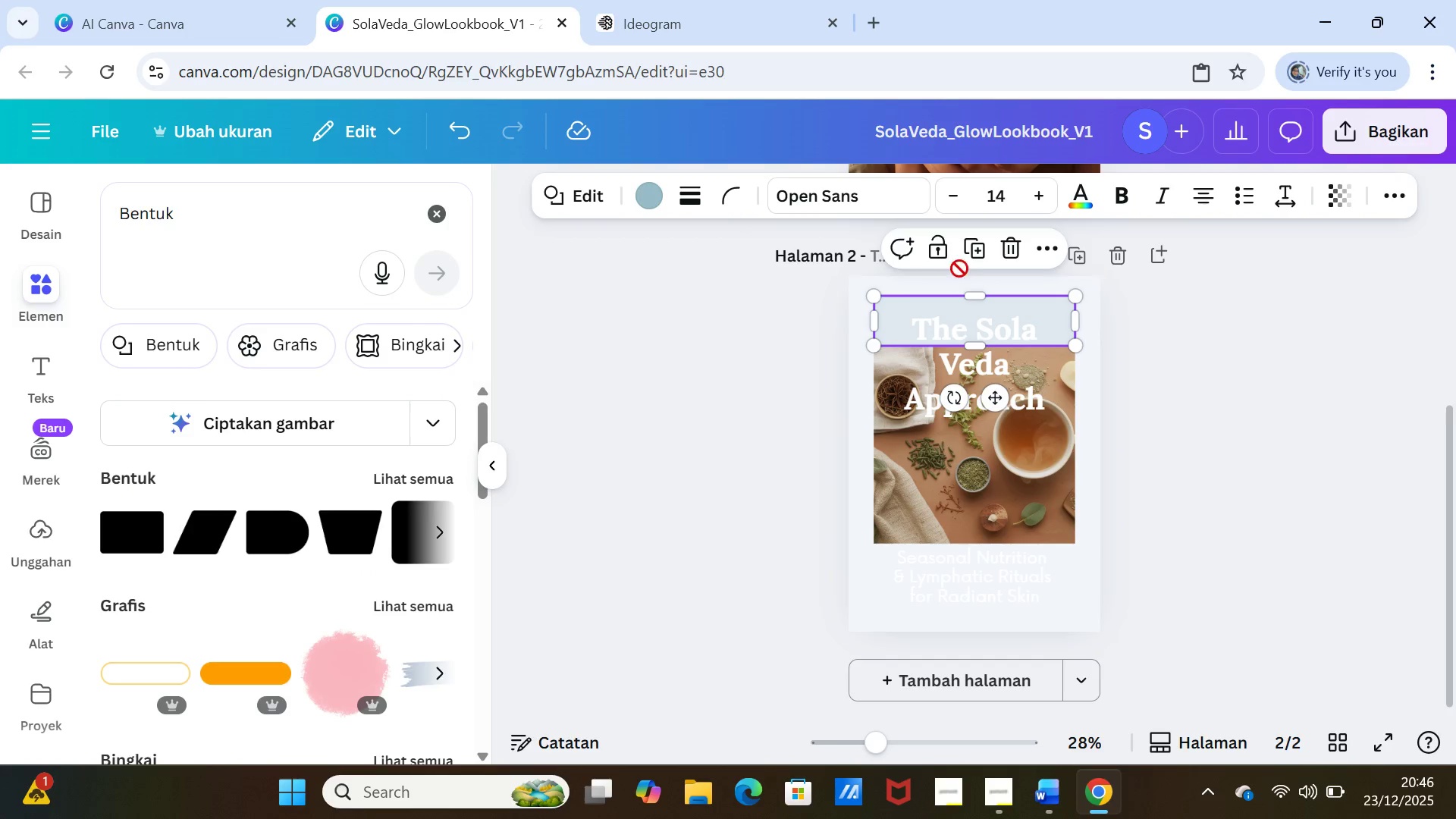 
left_click([978, 253])
 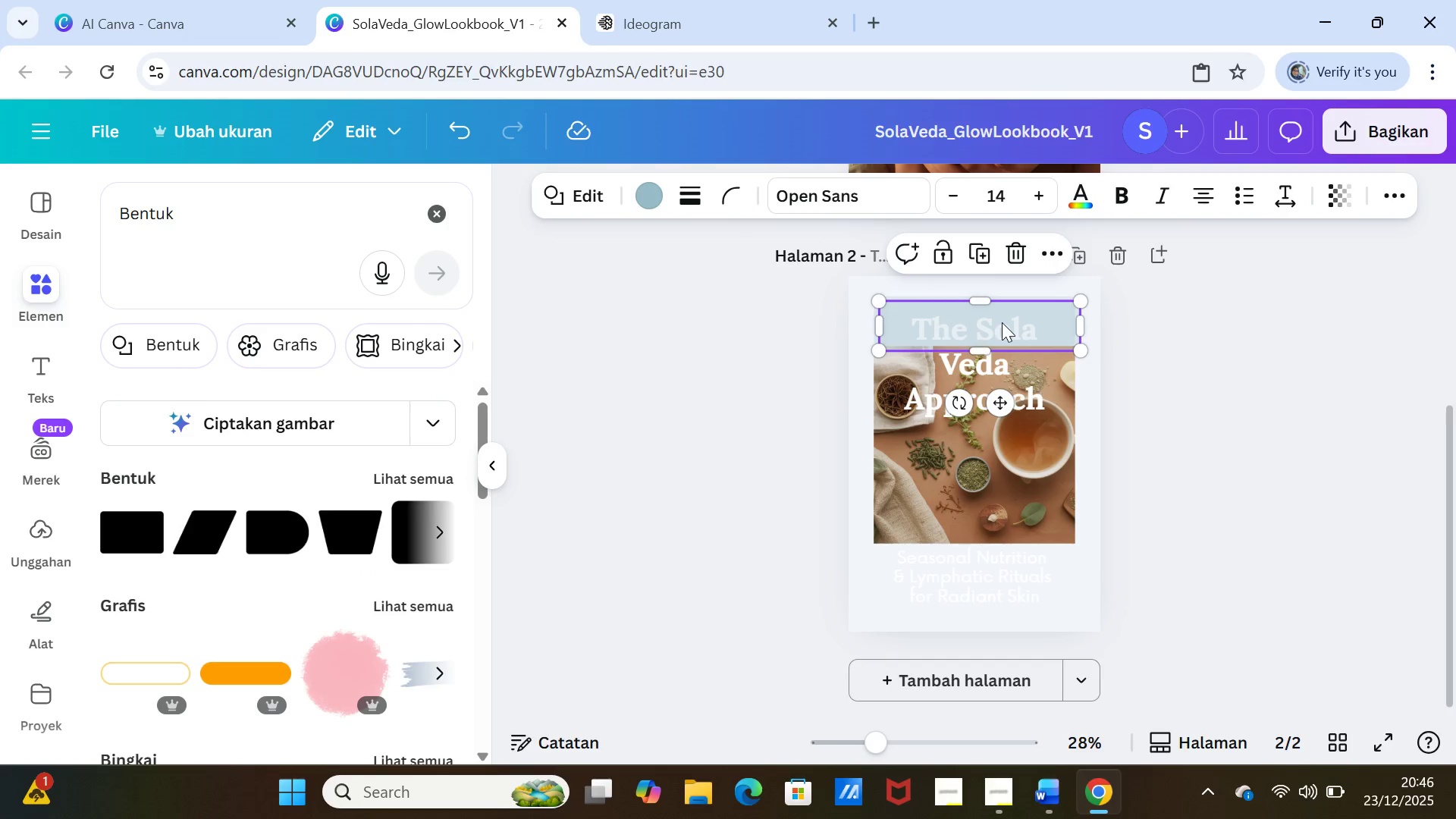 
left_click_drag(start_coordinate=[1002, 322], to_coordinate=[993, 565])
 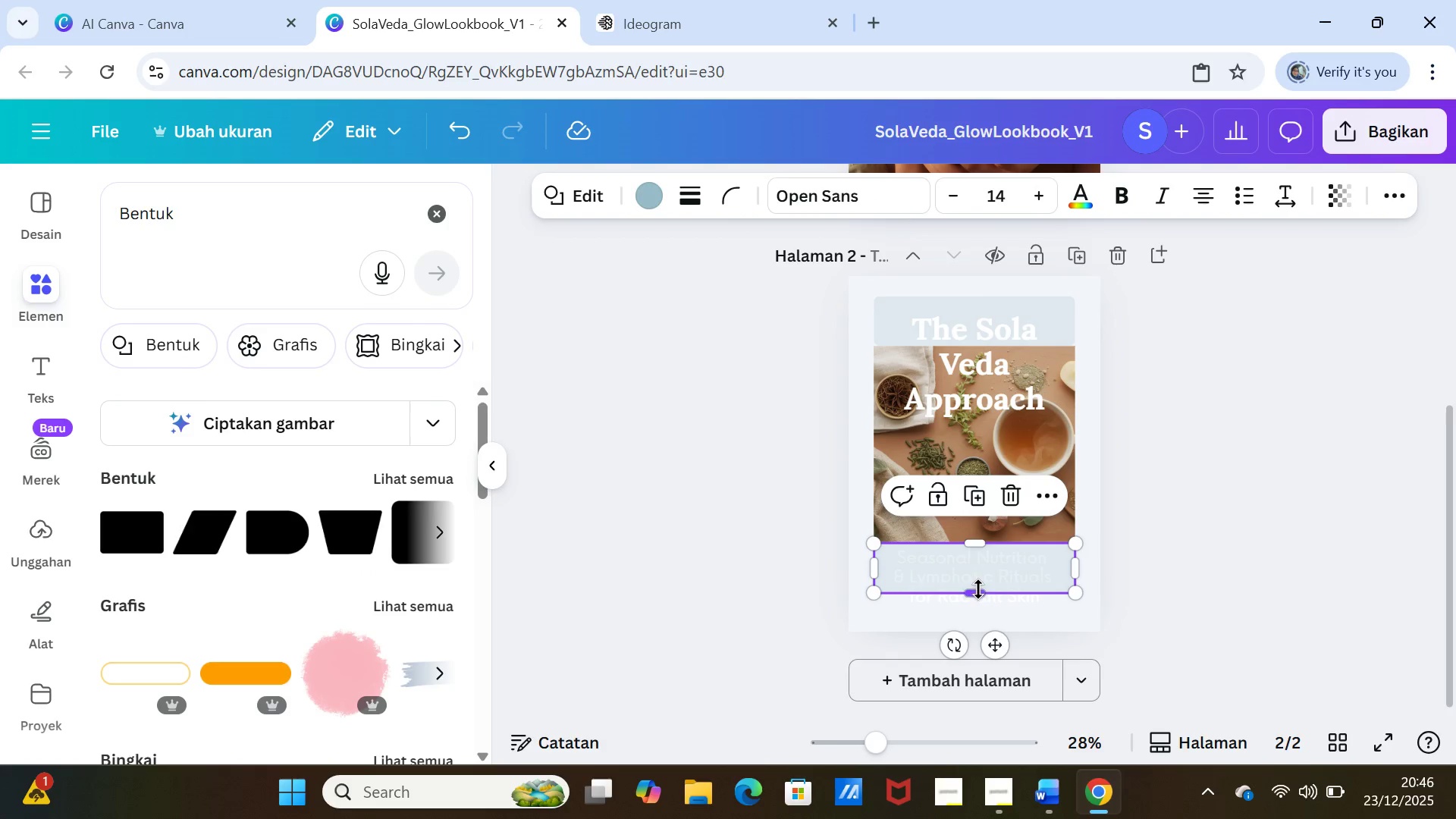 
left_click_drag(start_coordinate=[981, 591], to_coordinate=[981, 603])
 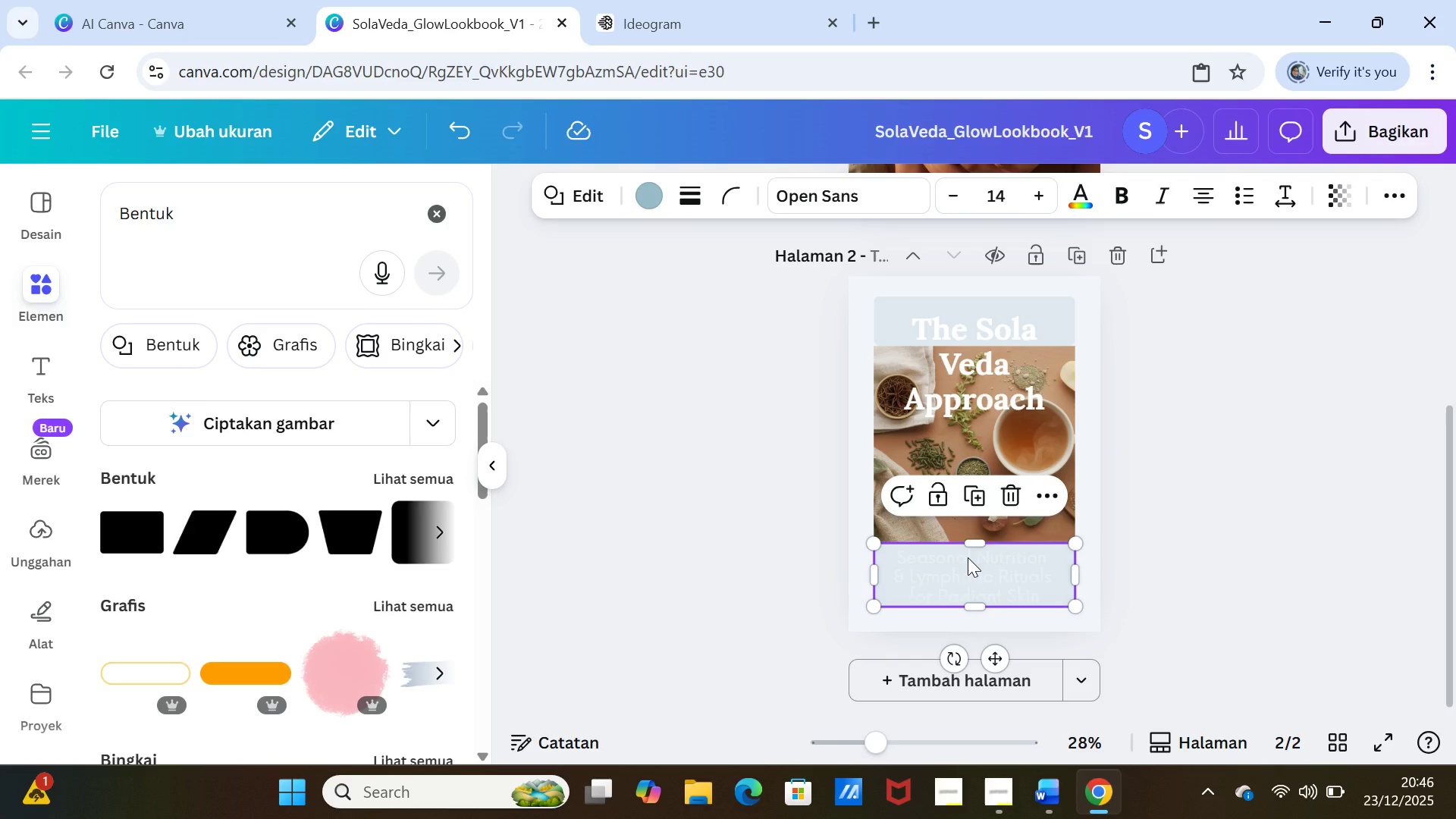 
left_click([968, 557])
 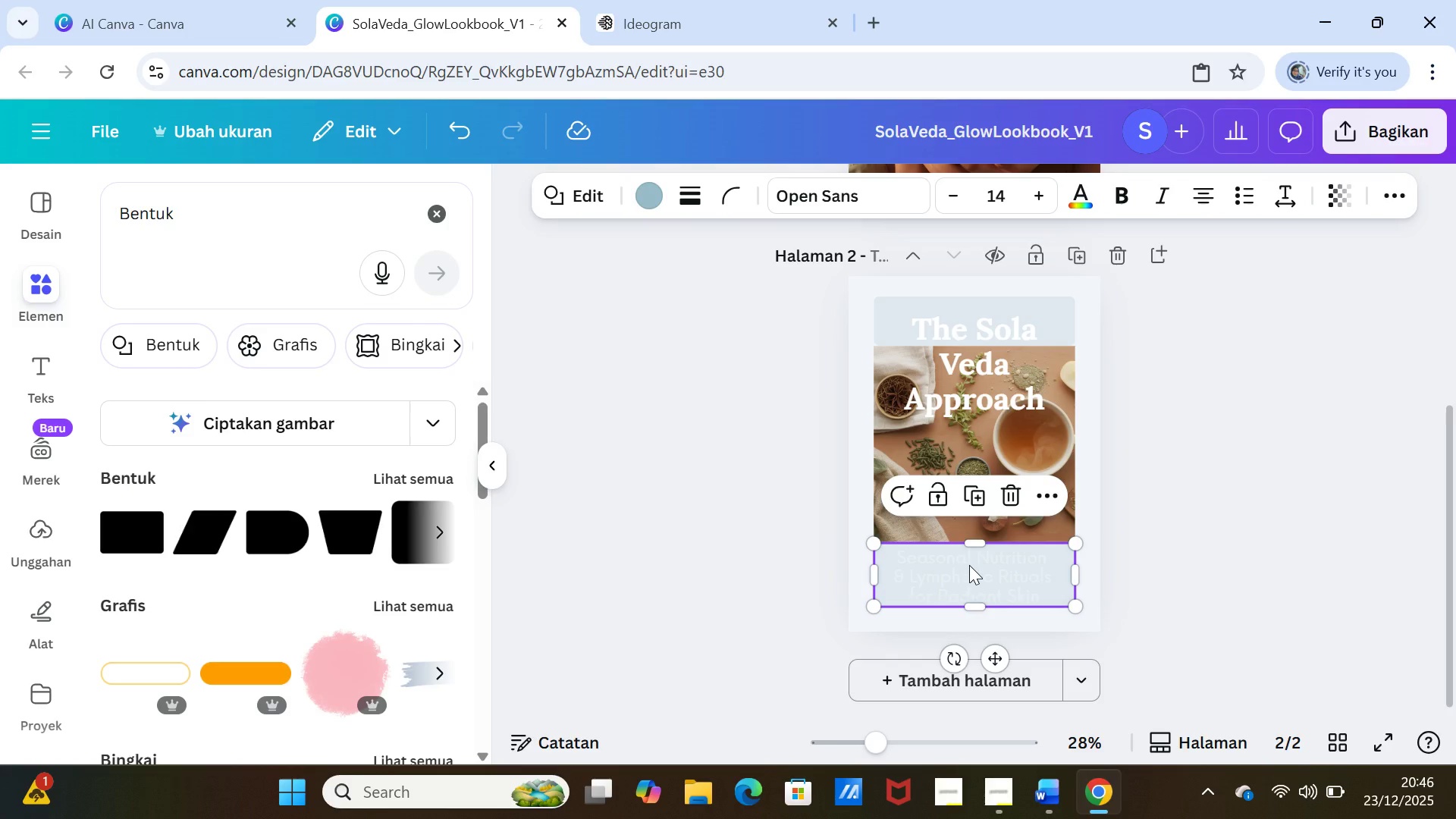 
double_click([969, 565])
 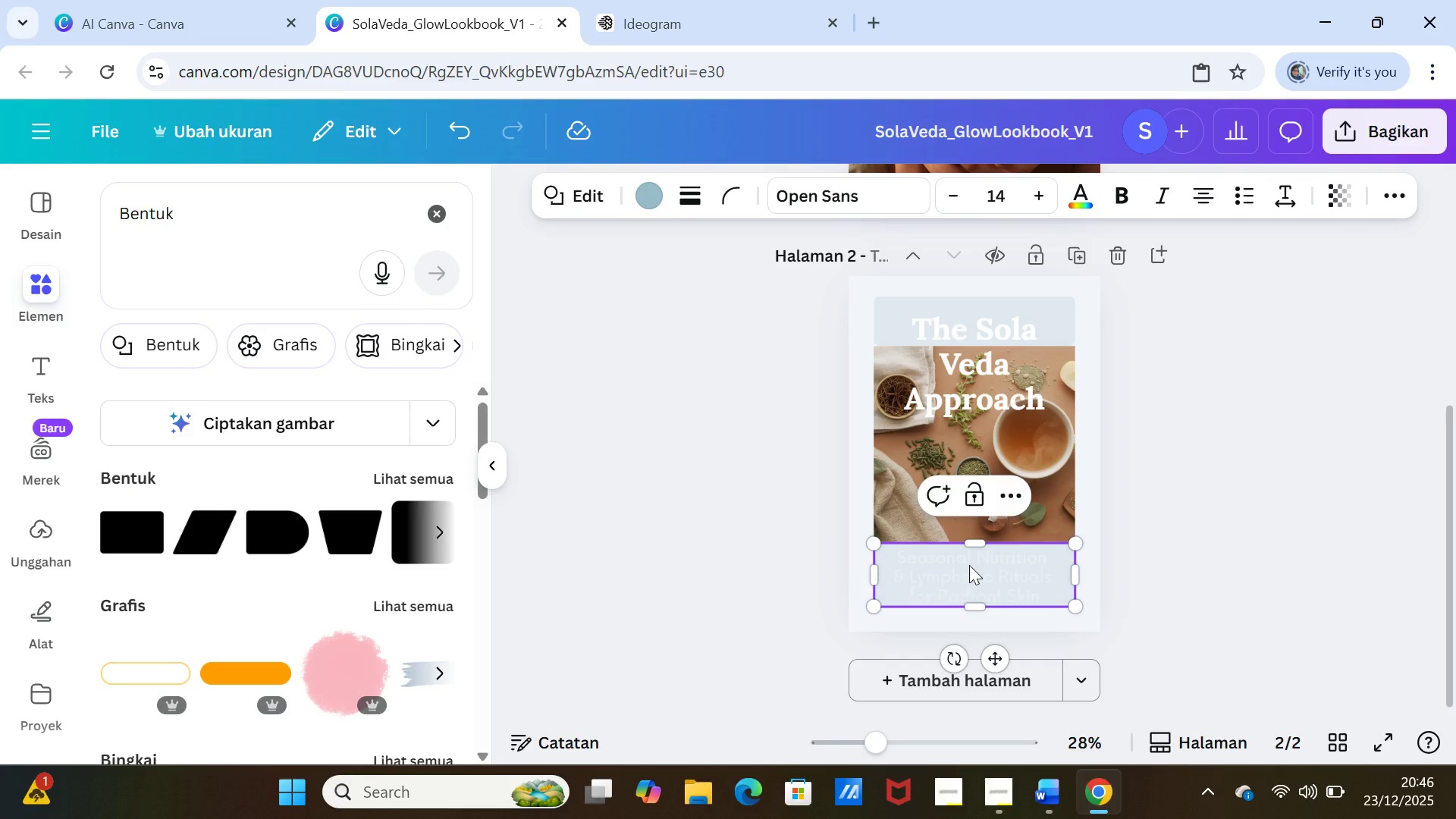 
triple_click([969, 565])
 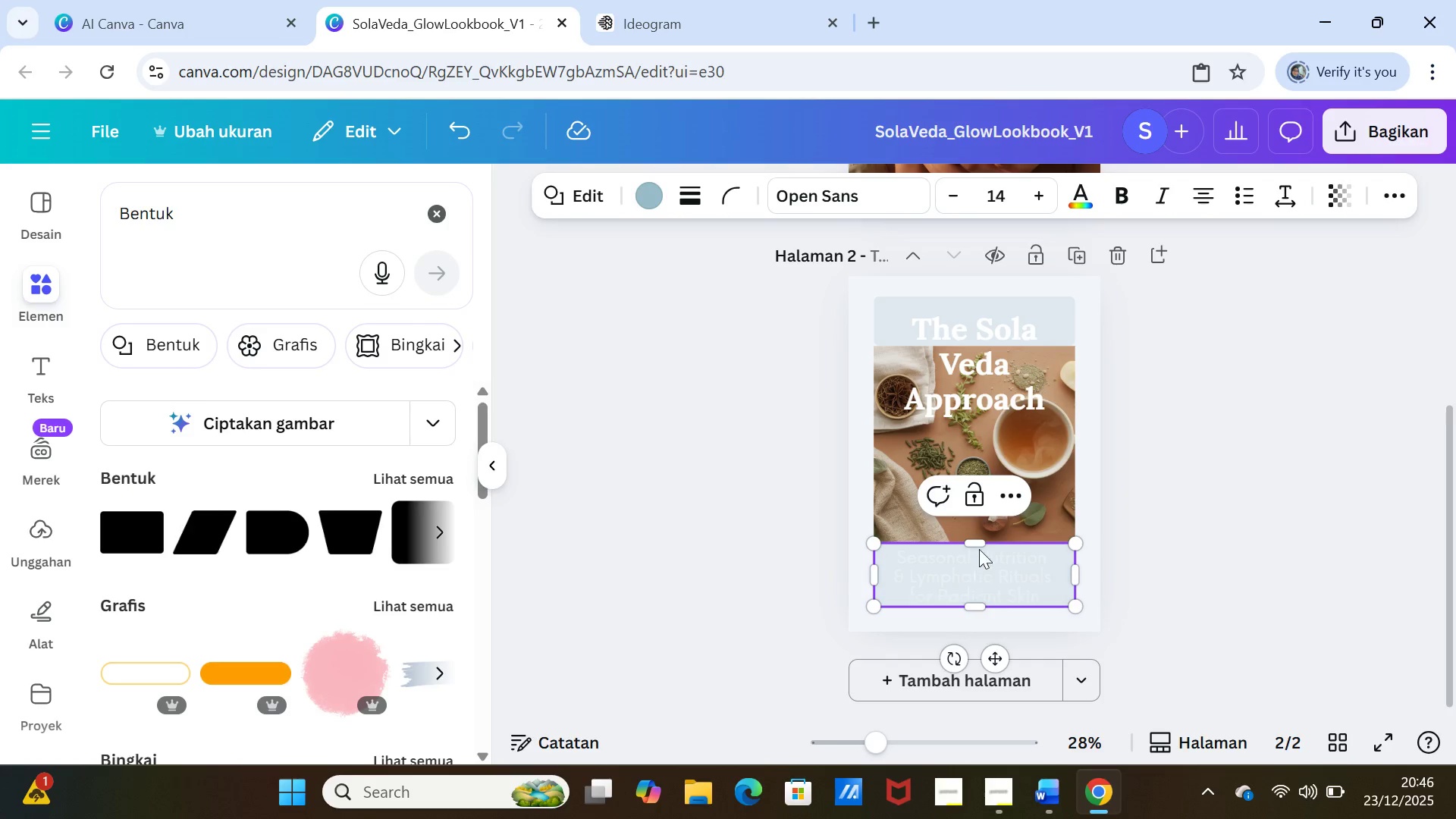 
left_click_drag(start_coordinate=[978, 548], to_coordinate=[981, 570])
 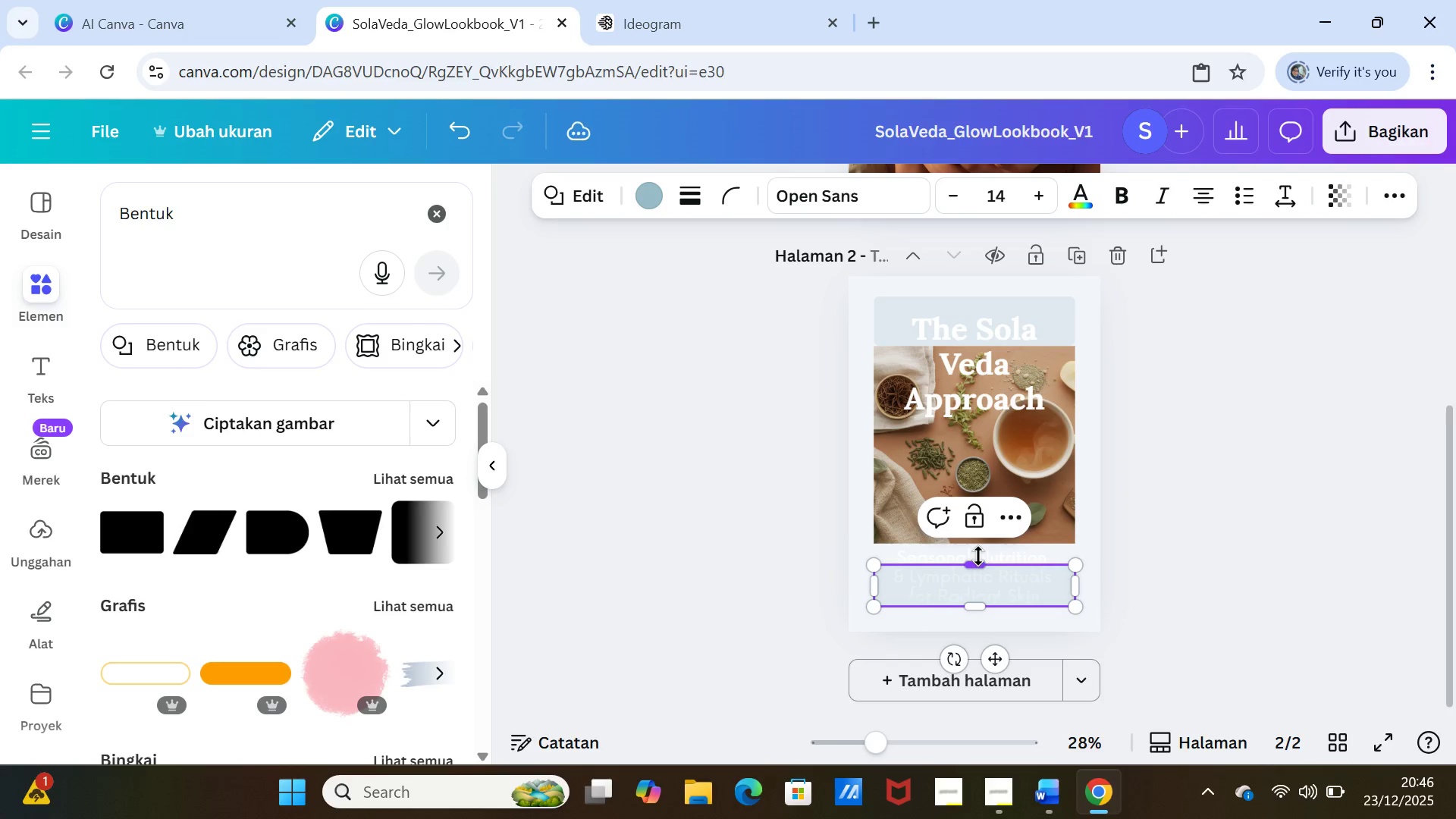 
left_click([978, 556])
 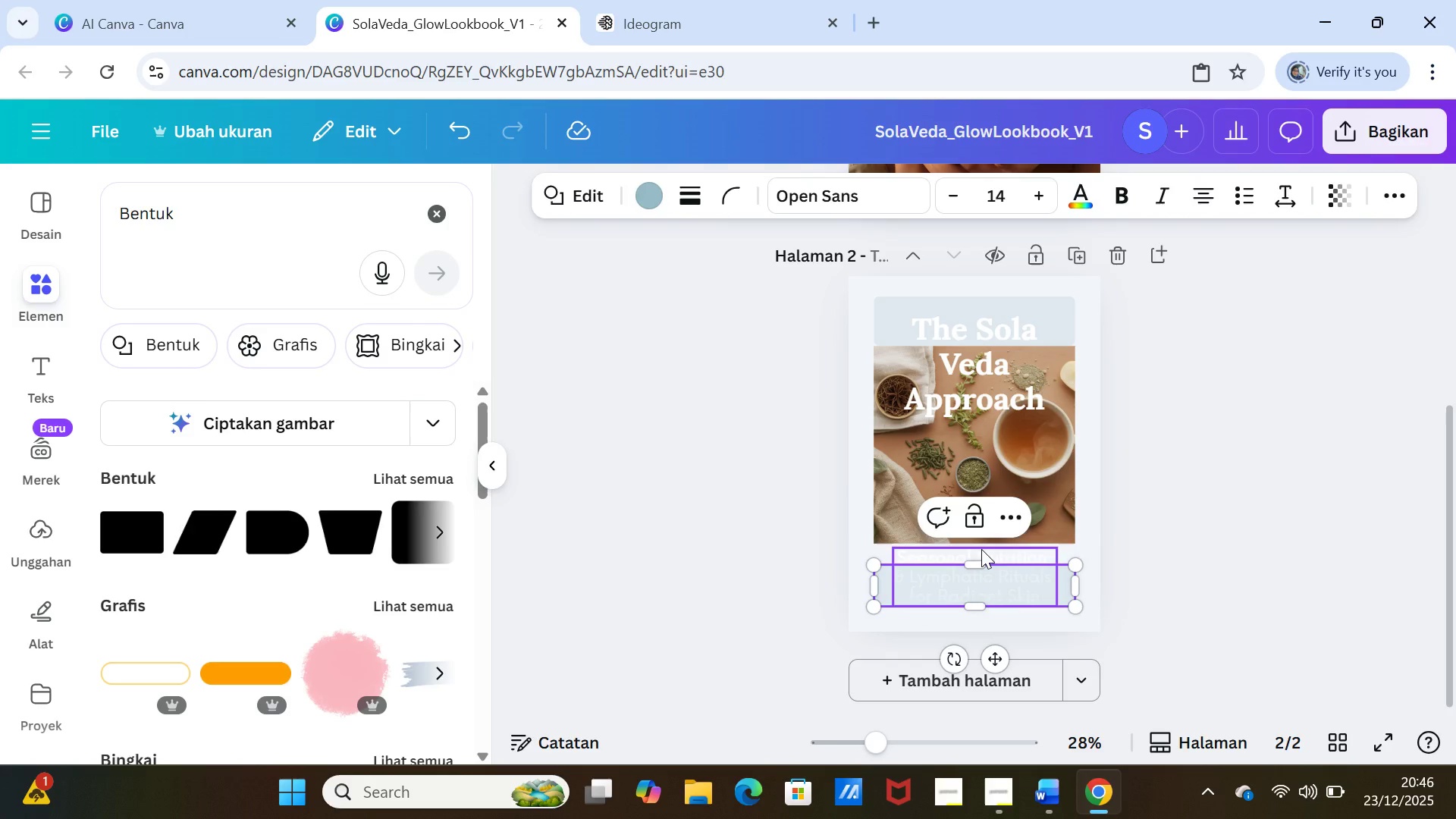 
double_click([981, 549])
 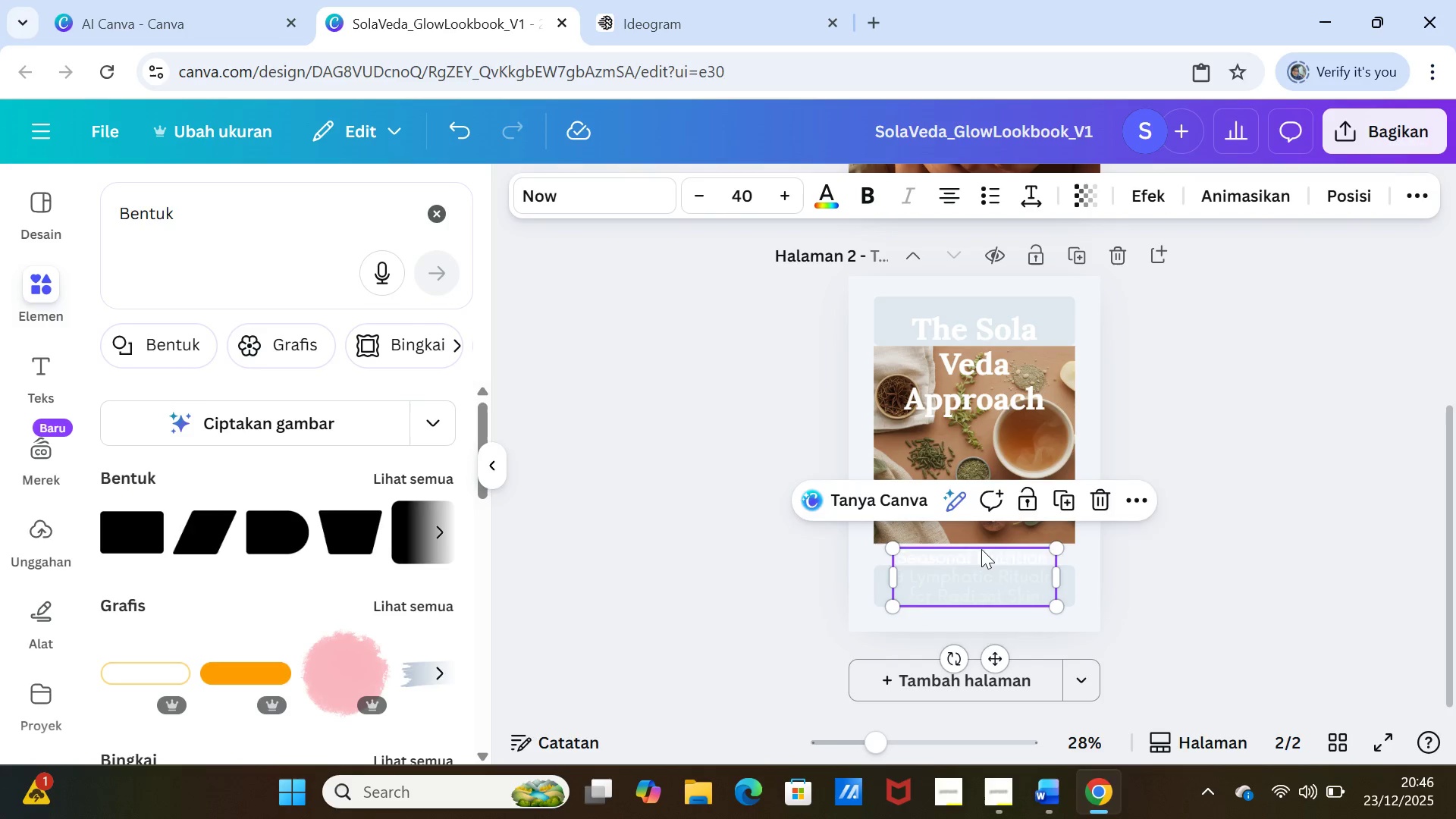 
triple_click([981, 549])
 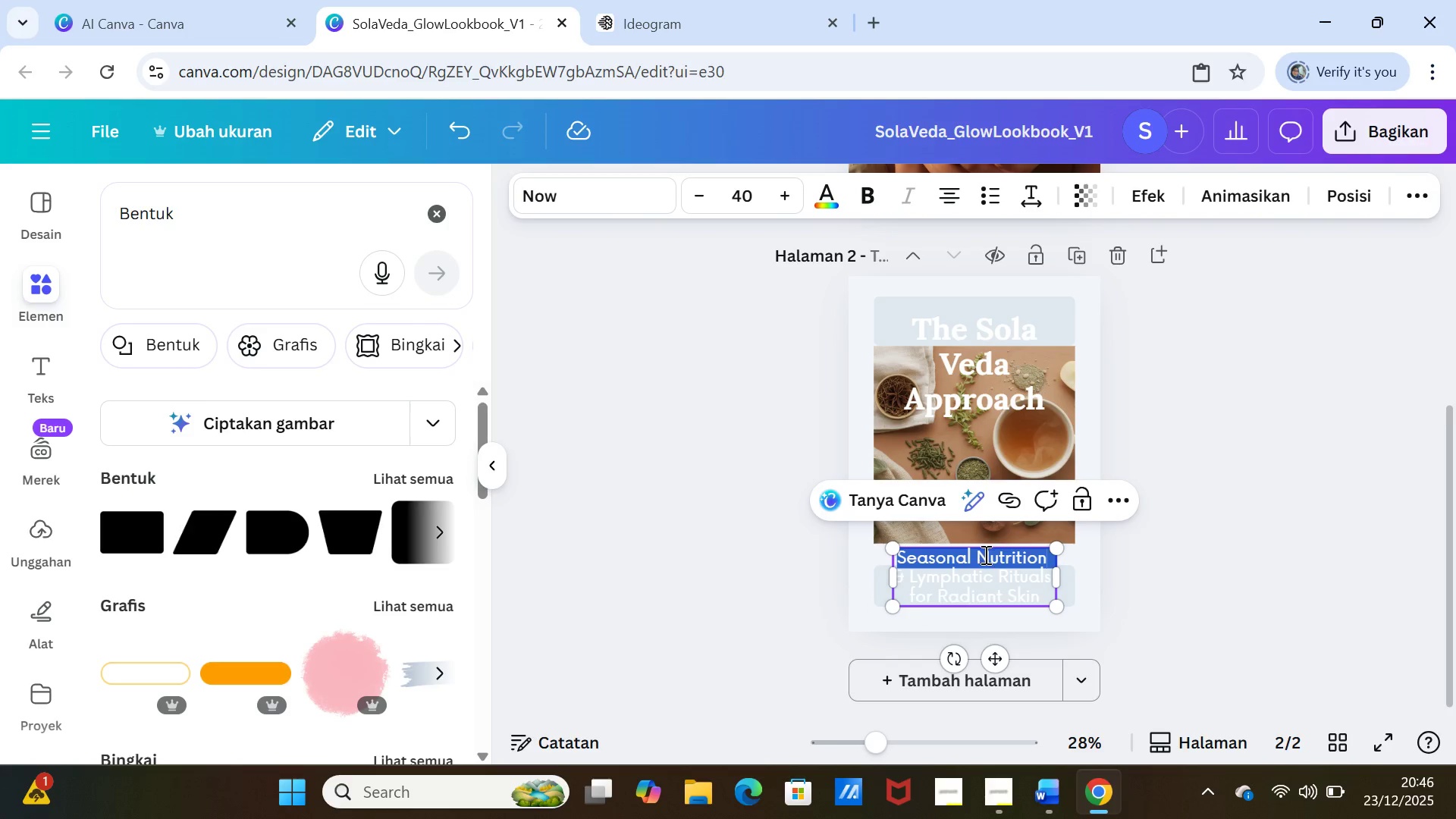 
key(Shift+ArrowDown)
 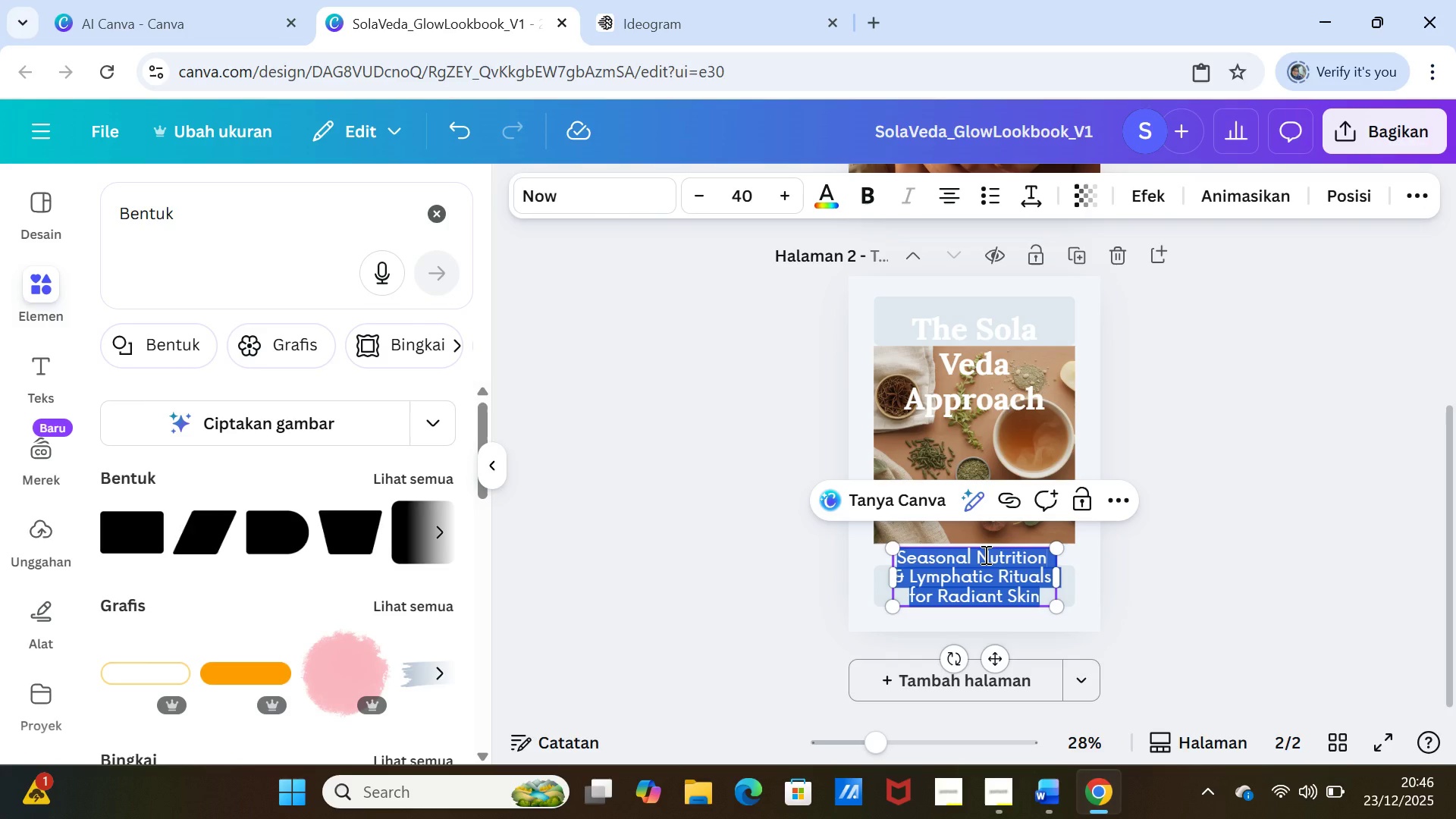 
key(Shift+ArrowDown)
 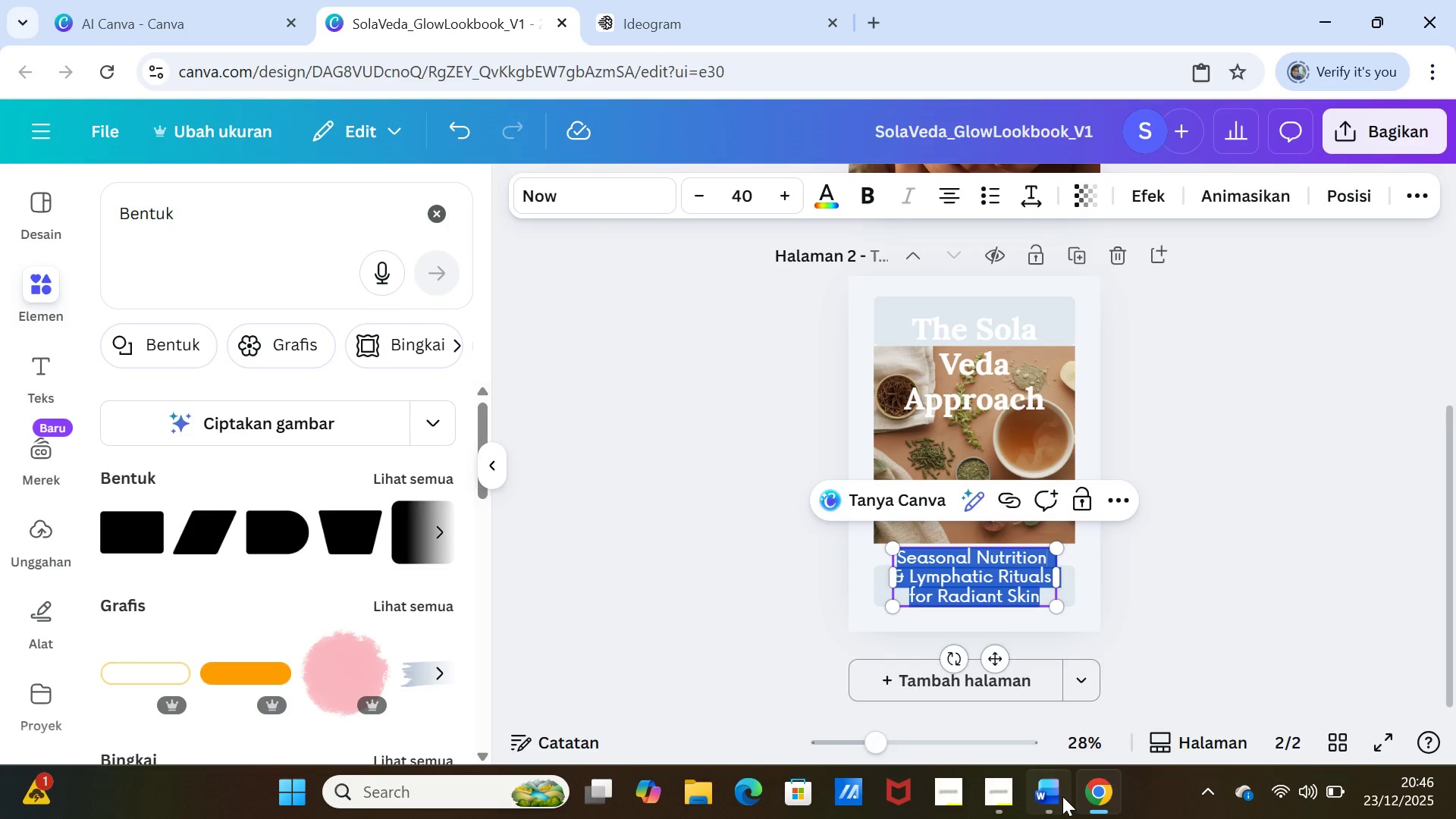 
left_click([1050, 798])
 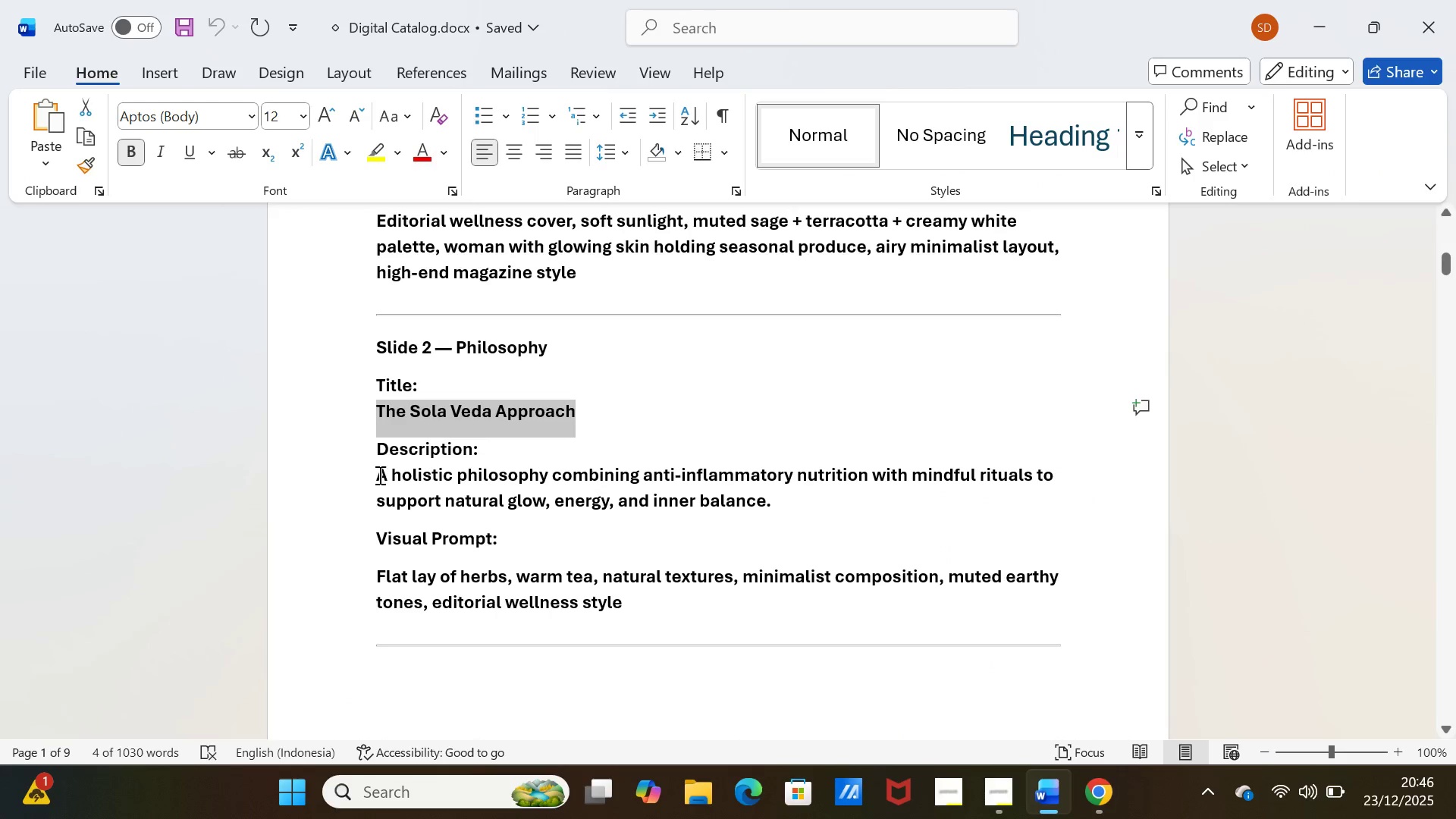 
left_click_drag(start_coordinate=[376, 476], to_coordinate=[786, 500])
 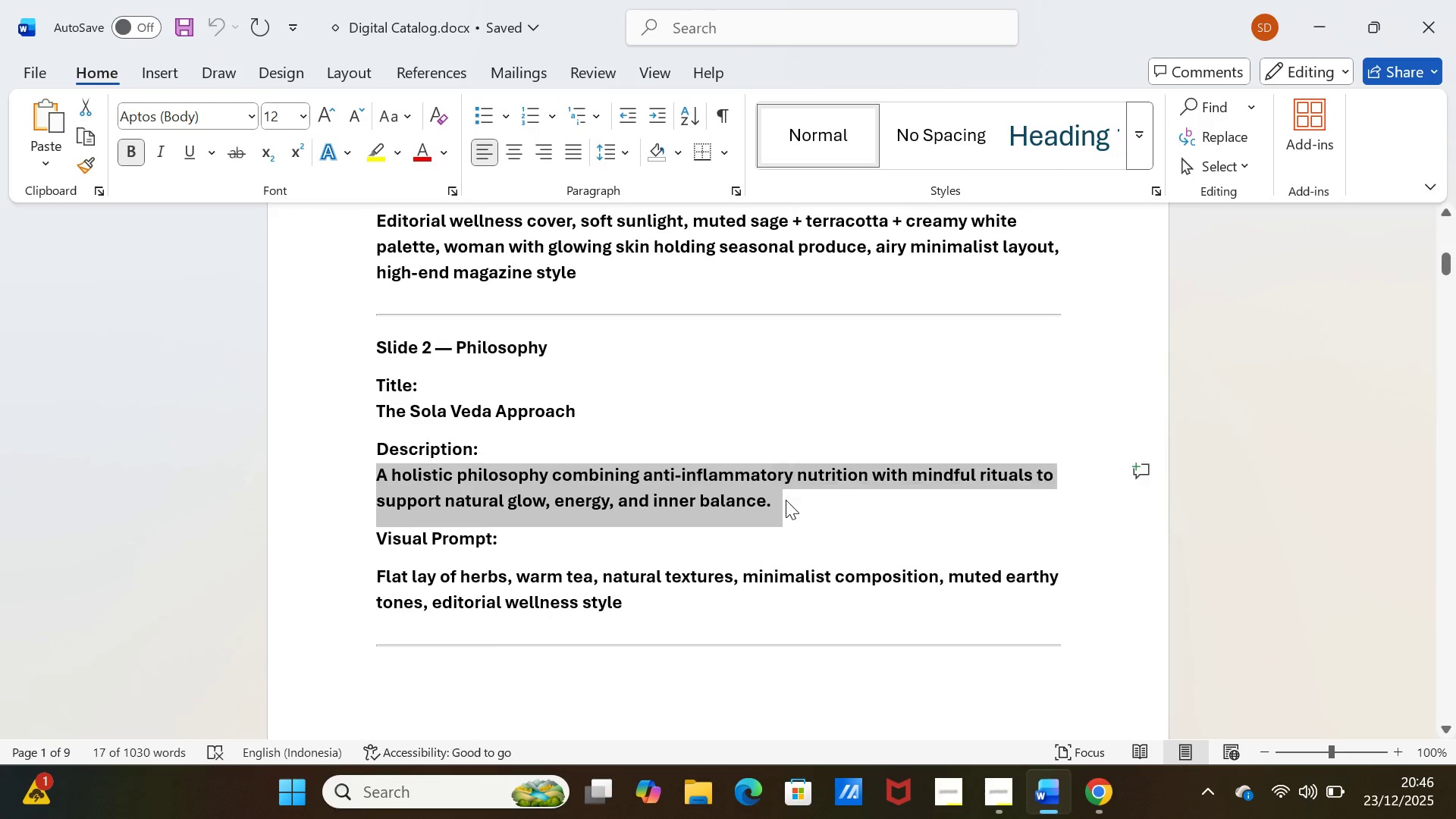 
key(Control+C)
 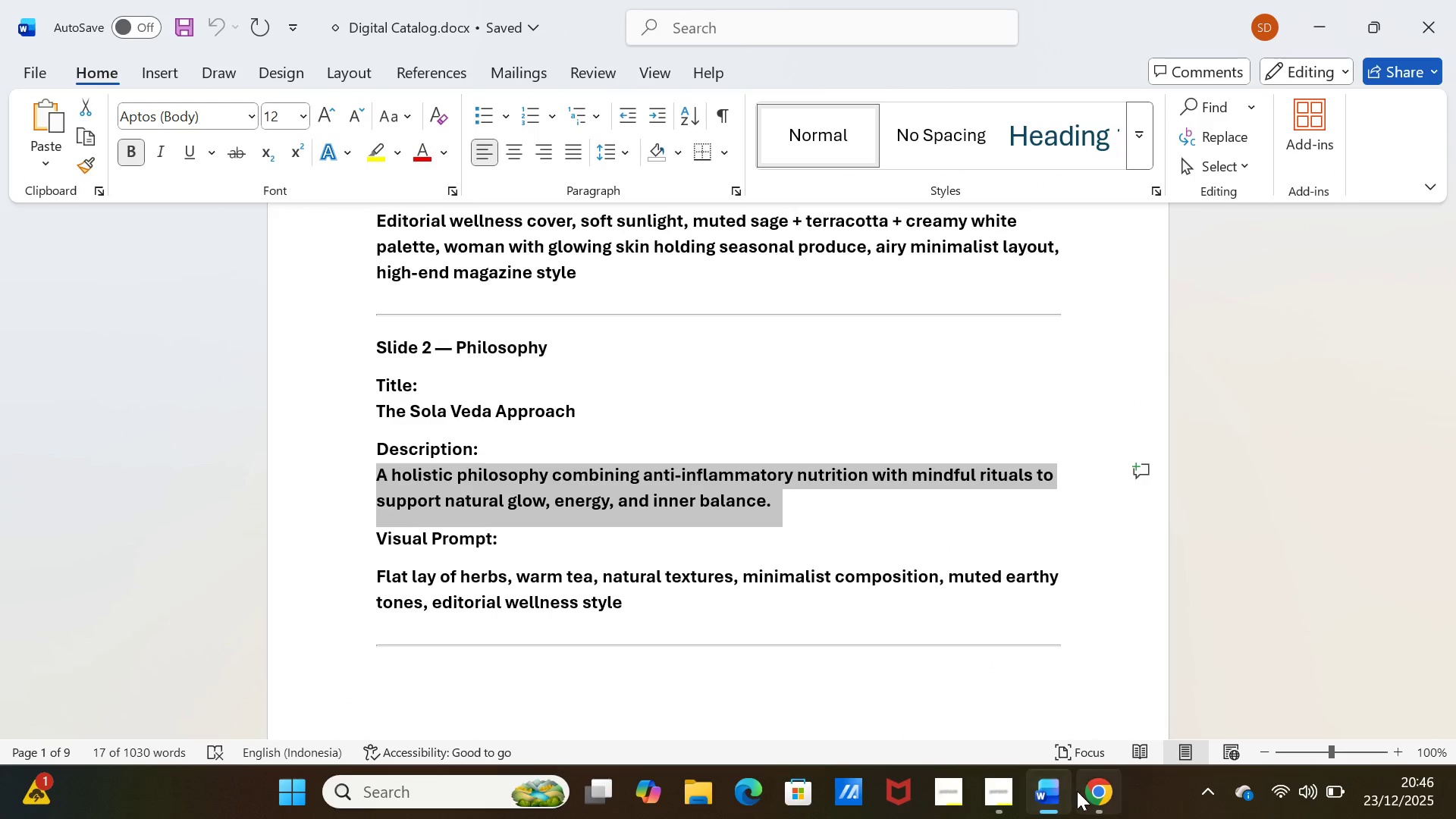 
left_click([1078, 791])
 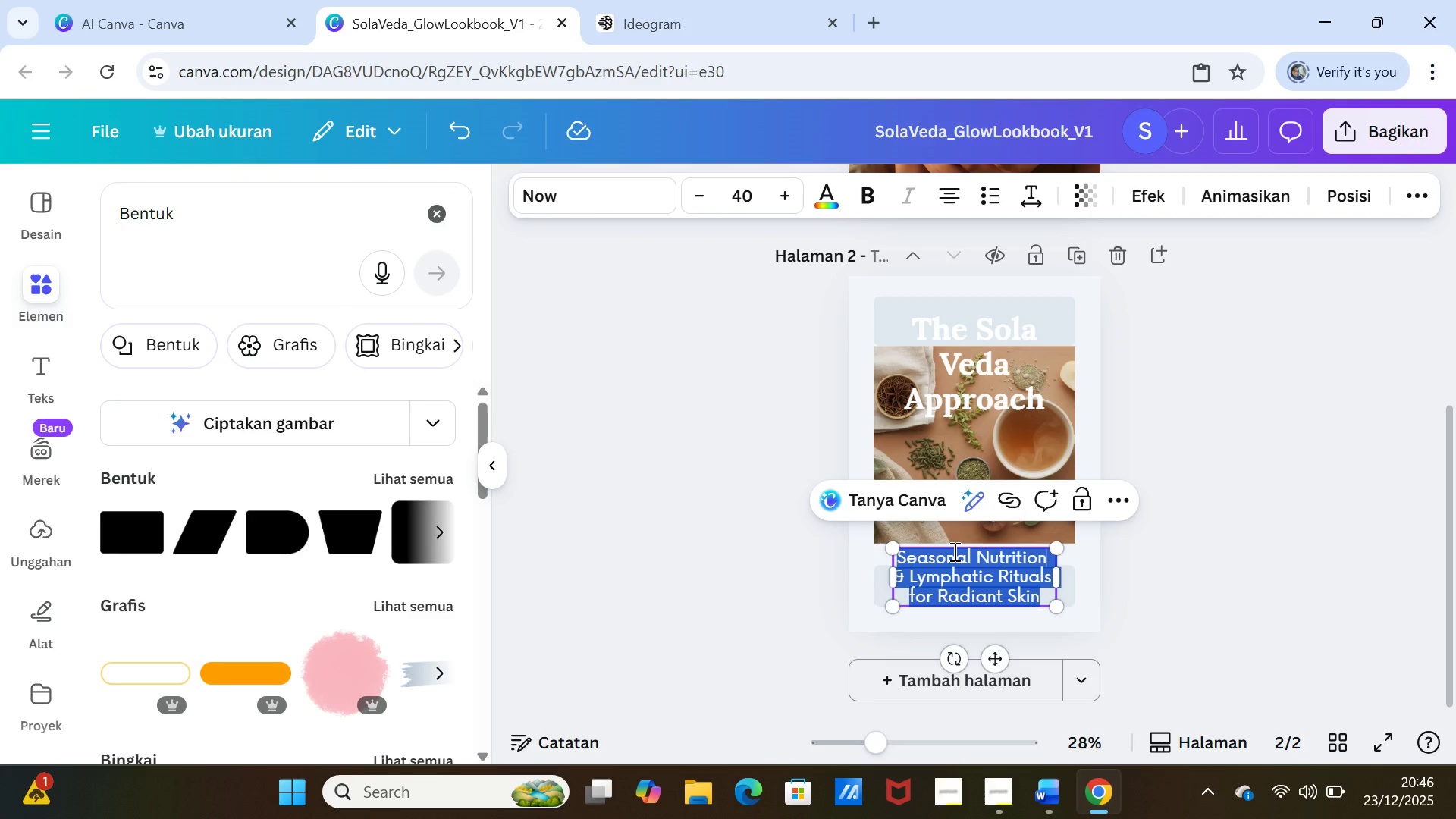 
key(Control+V)
 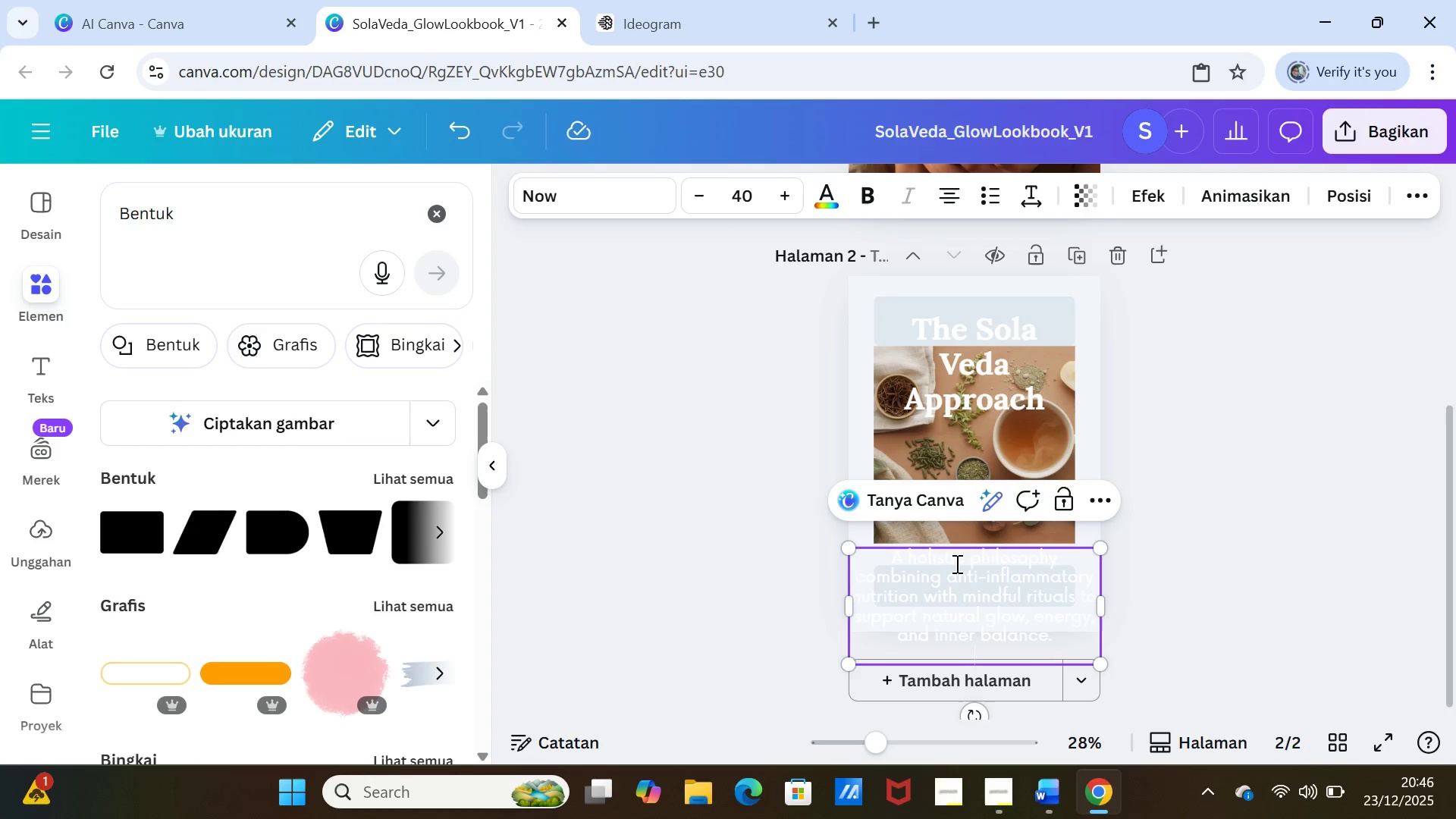 
double_click([956, 563])
 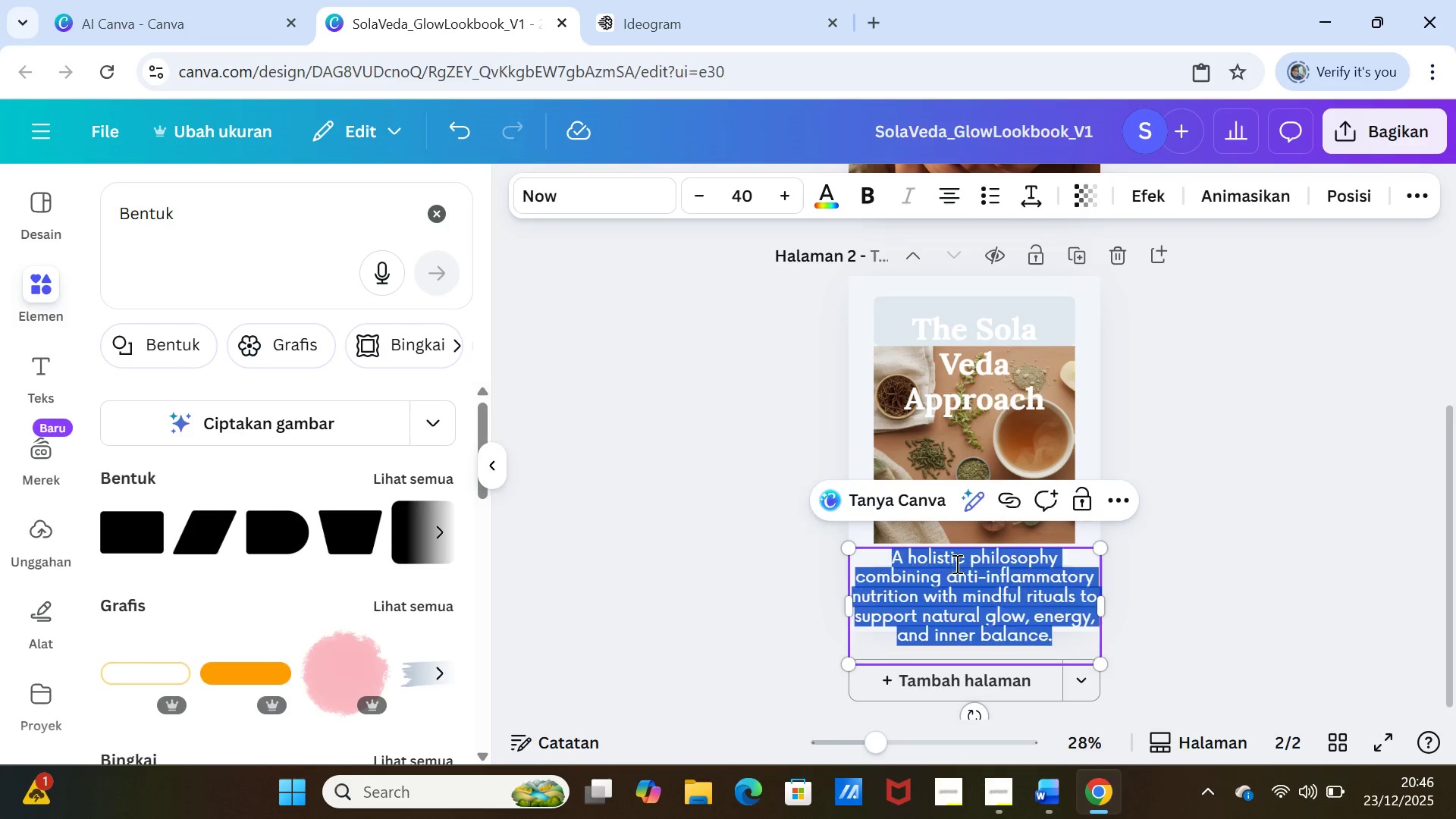 
triple_click([956, 563])
 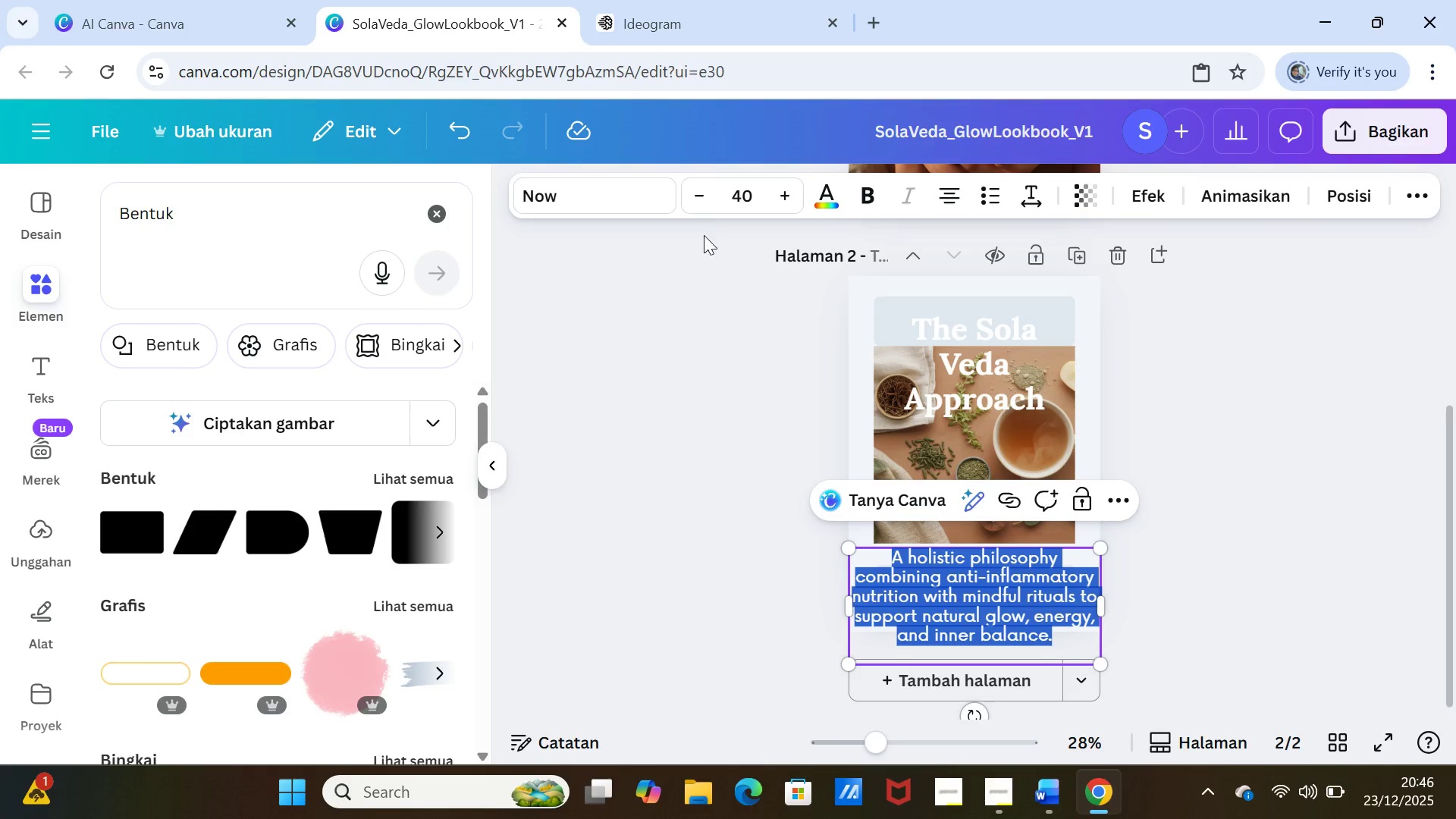 
double_click([694, 191])
 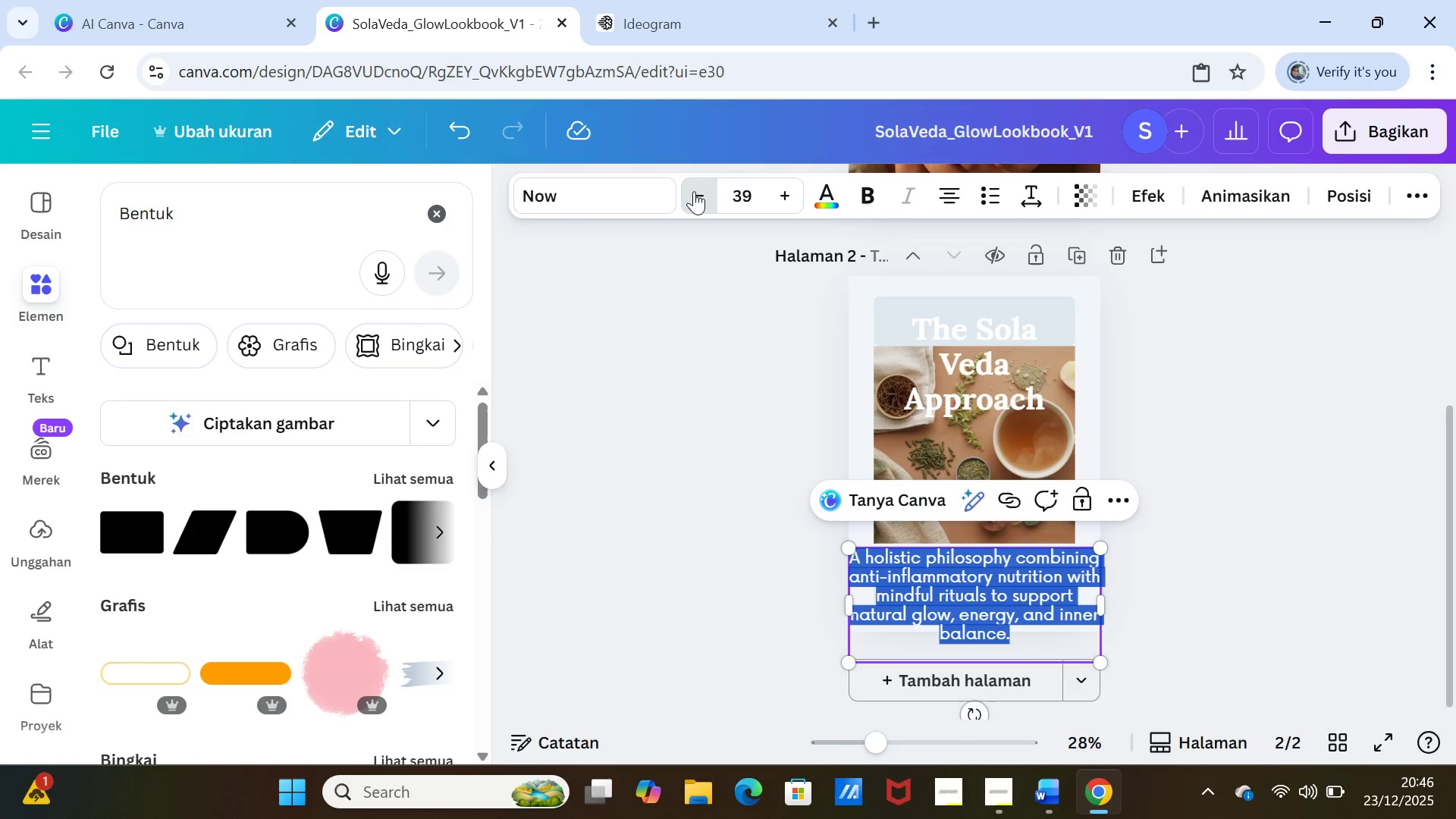 
triple_click([694, 191])
 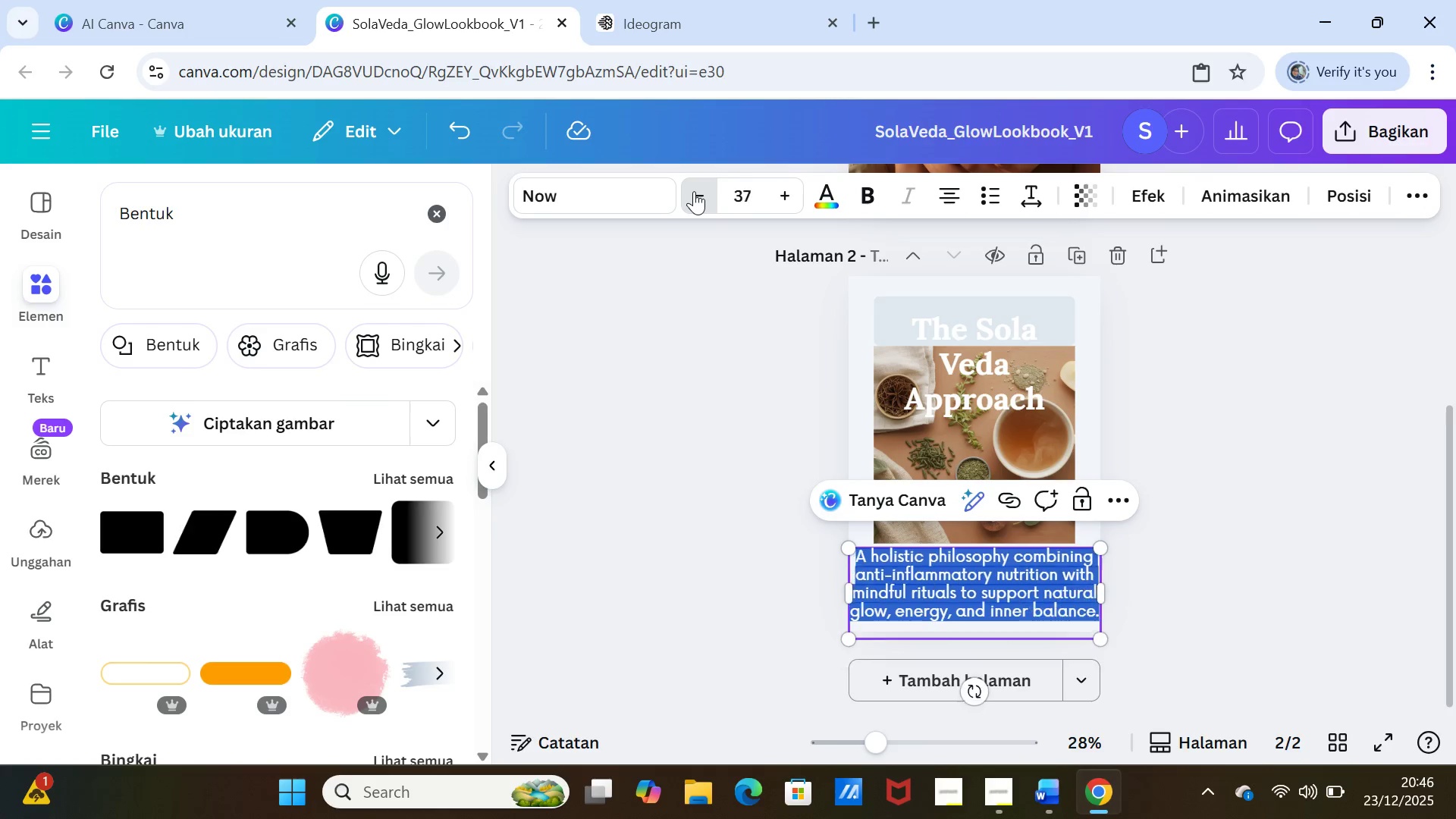 
triple_click([694, 191])
 